 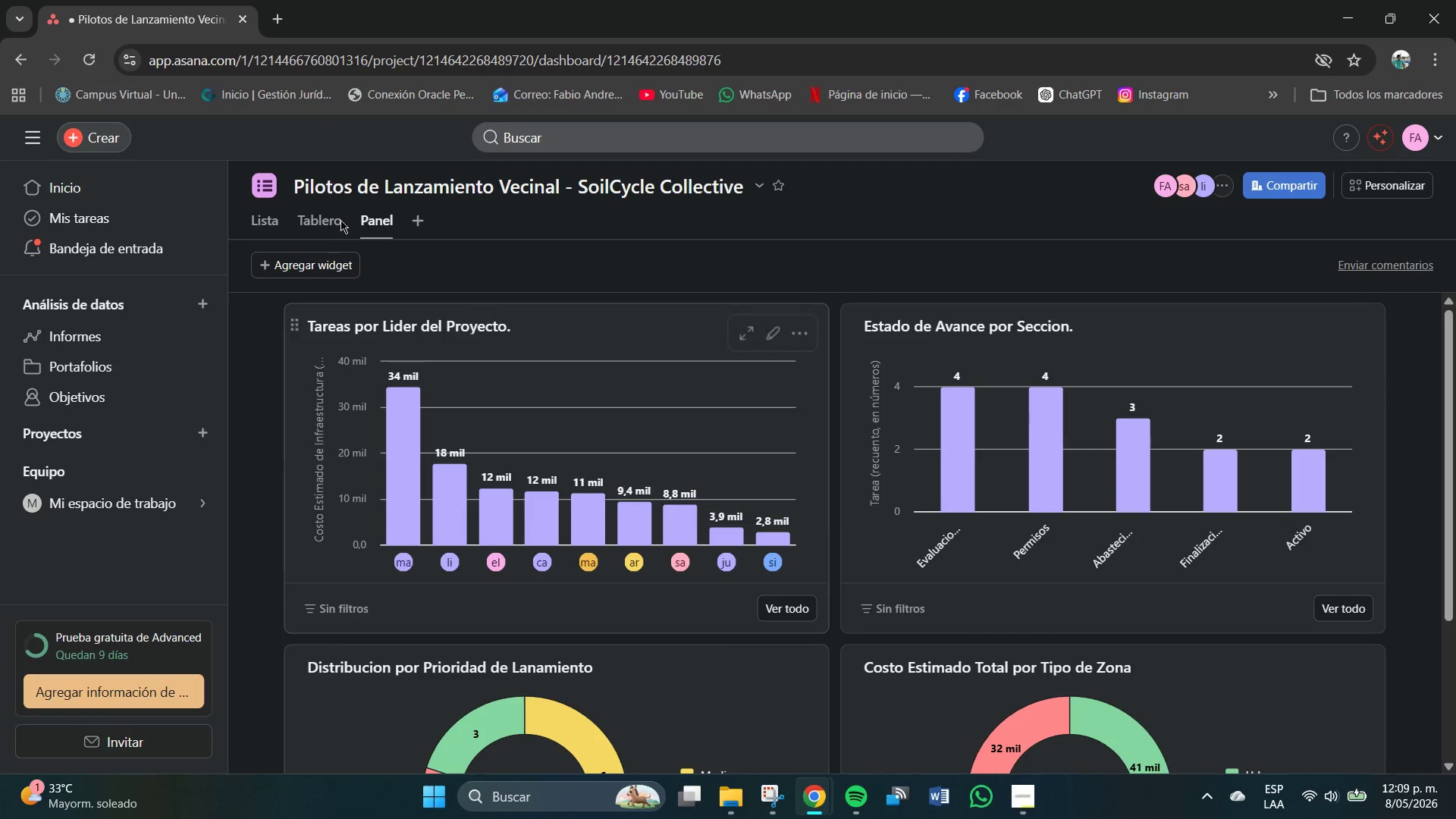 
left_click([322, 223])
 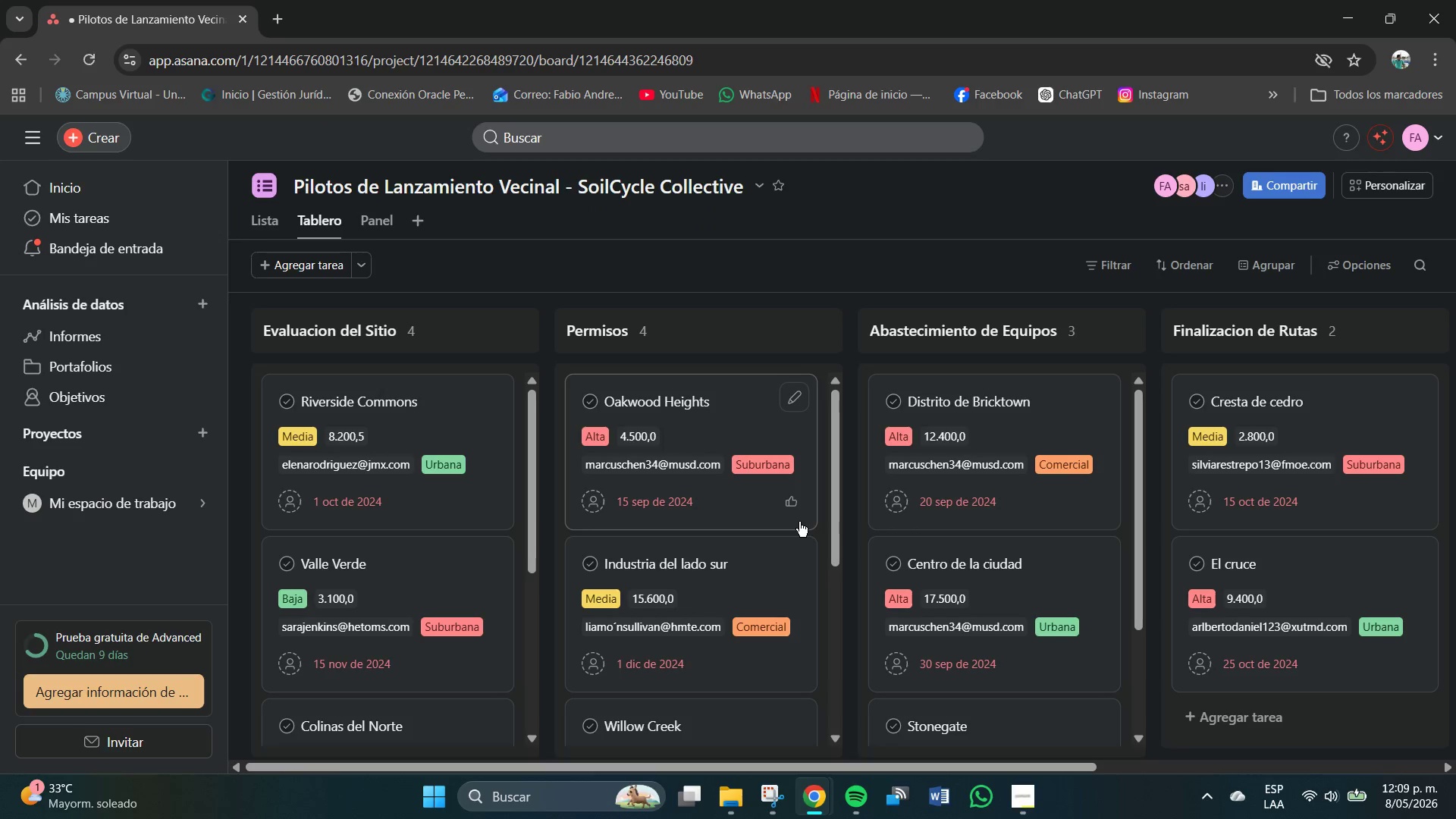 
scroll: coordinate [802, 576], scroll_direction: up, amount: 4.0
 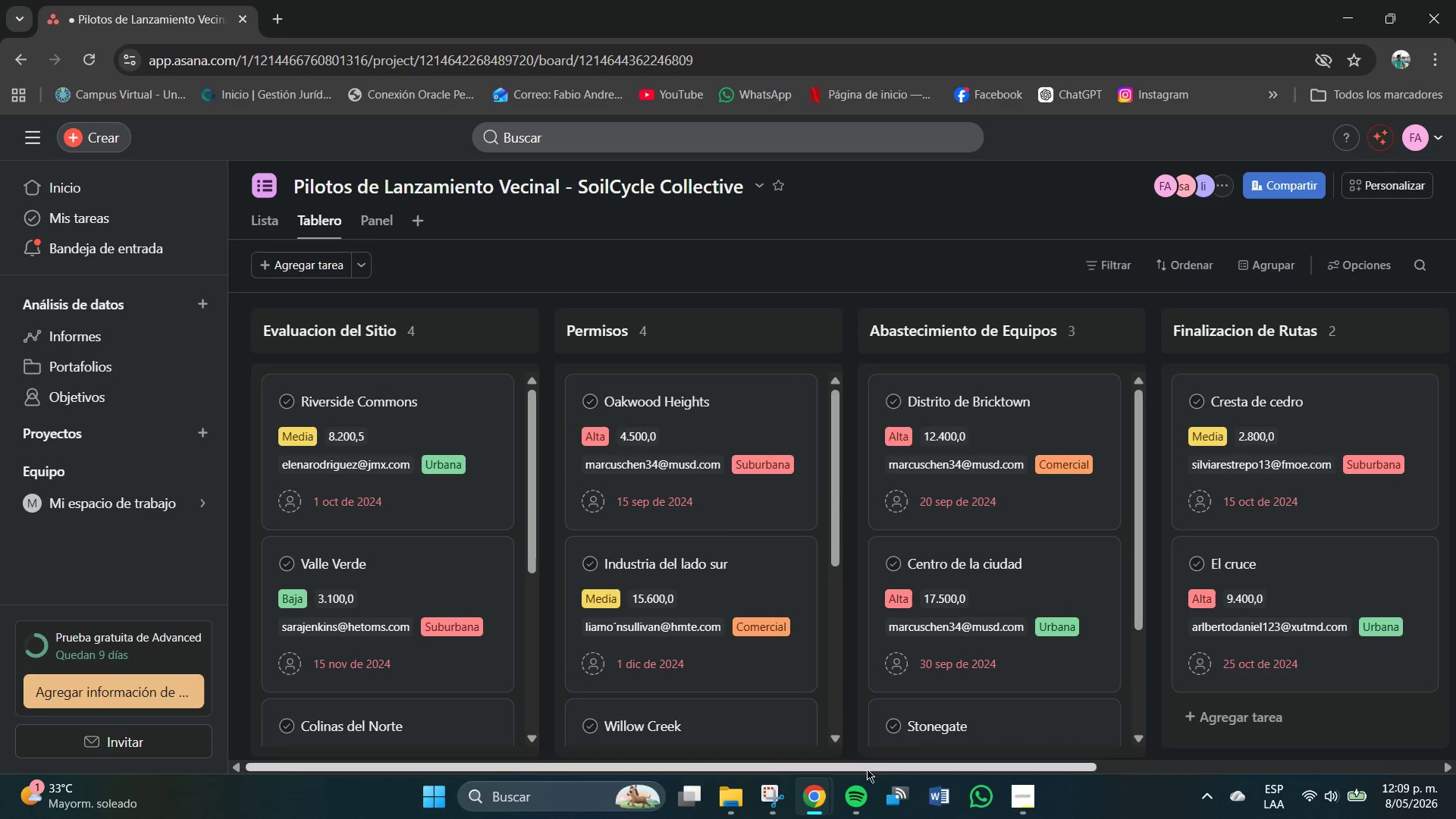 
left_click_drag(start_coordinate=[868, 770], to_coordinate=[1100, 763])
 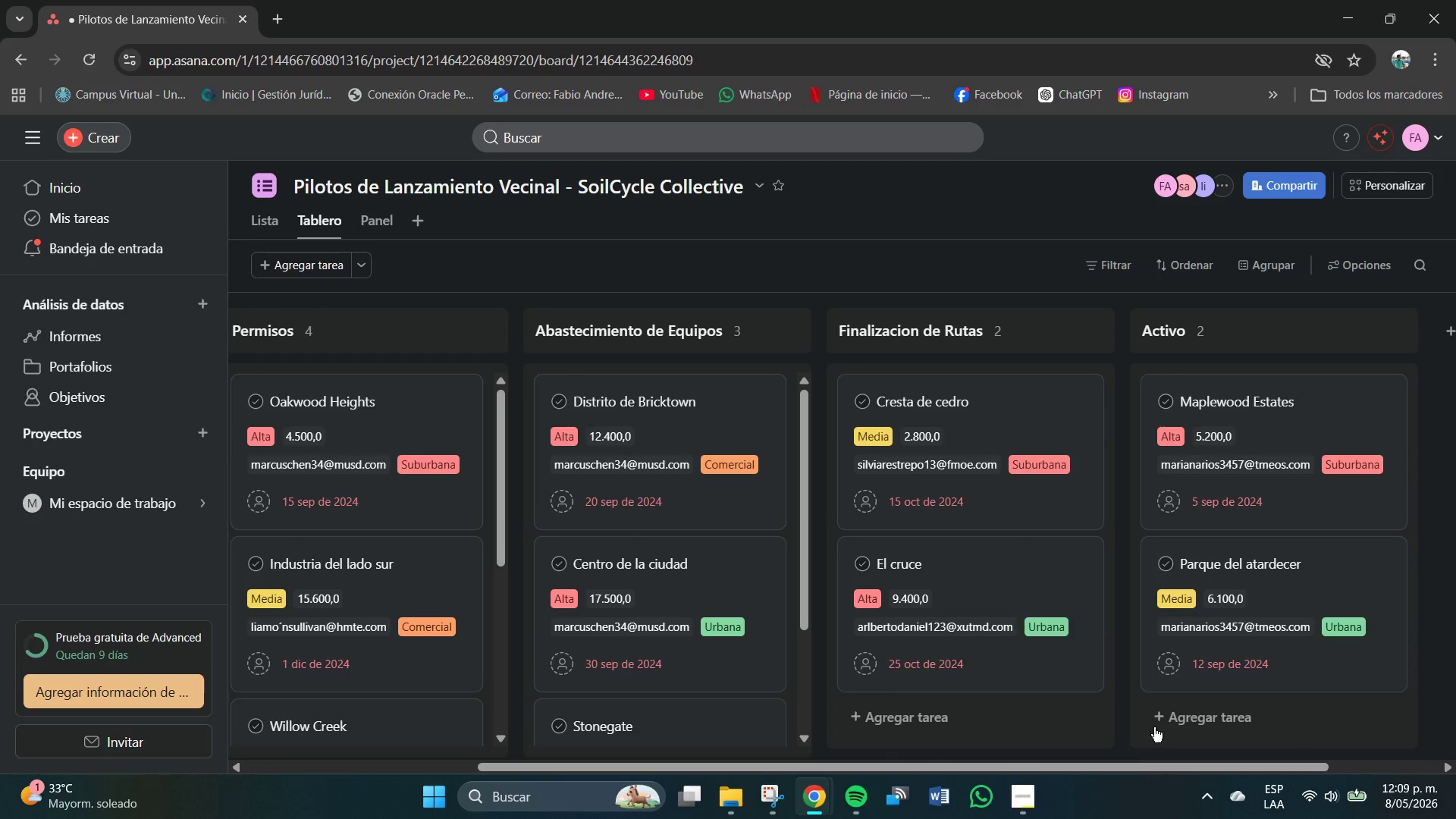 
scroll: coordinate [1119, 648], scroll_direction: up, amount: 4.0
 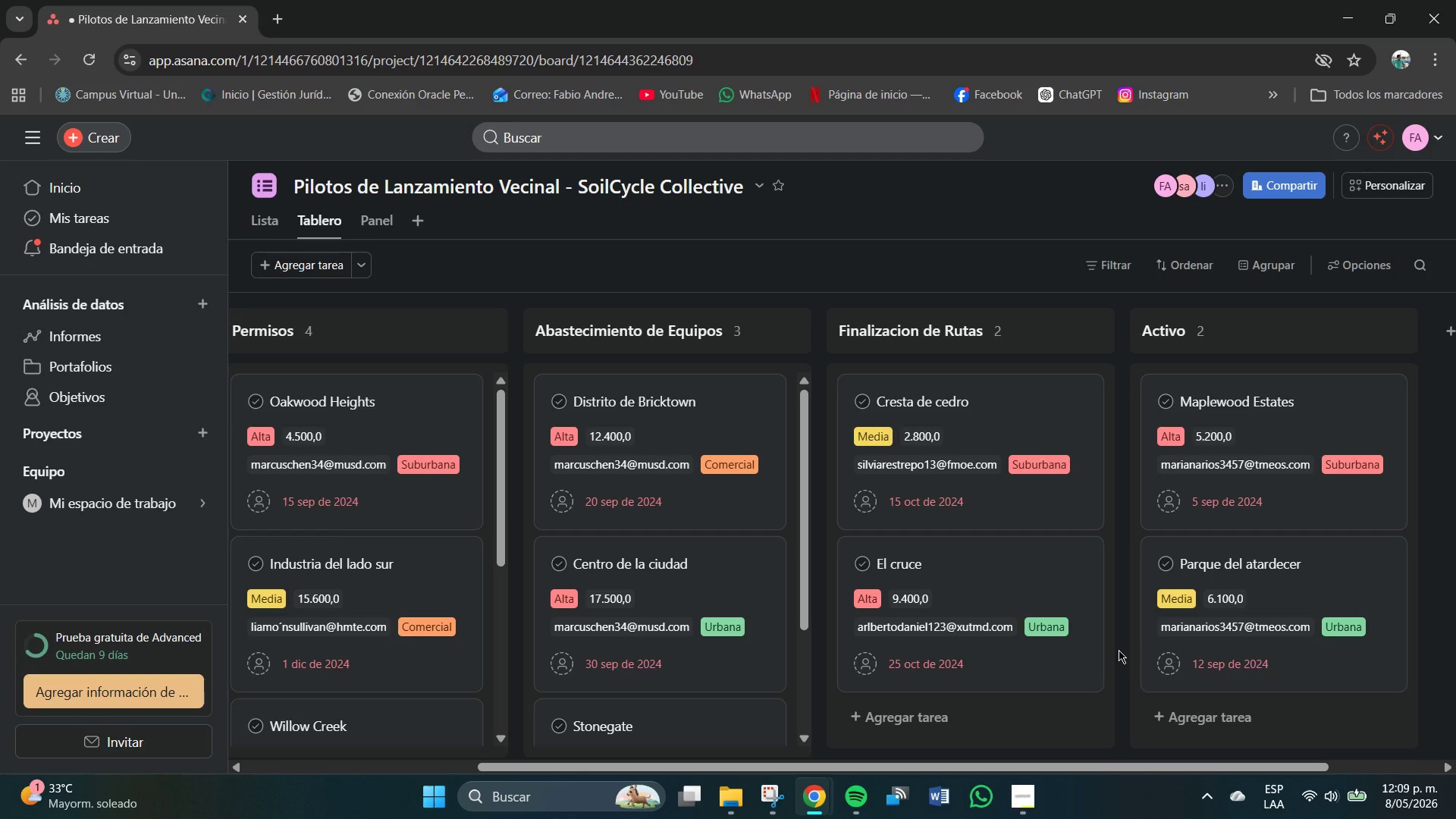 
wait(24.67)
 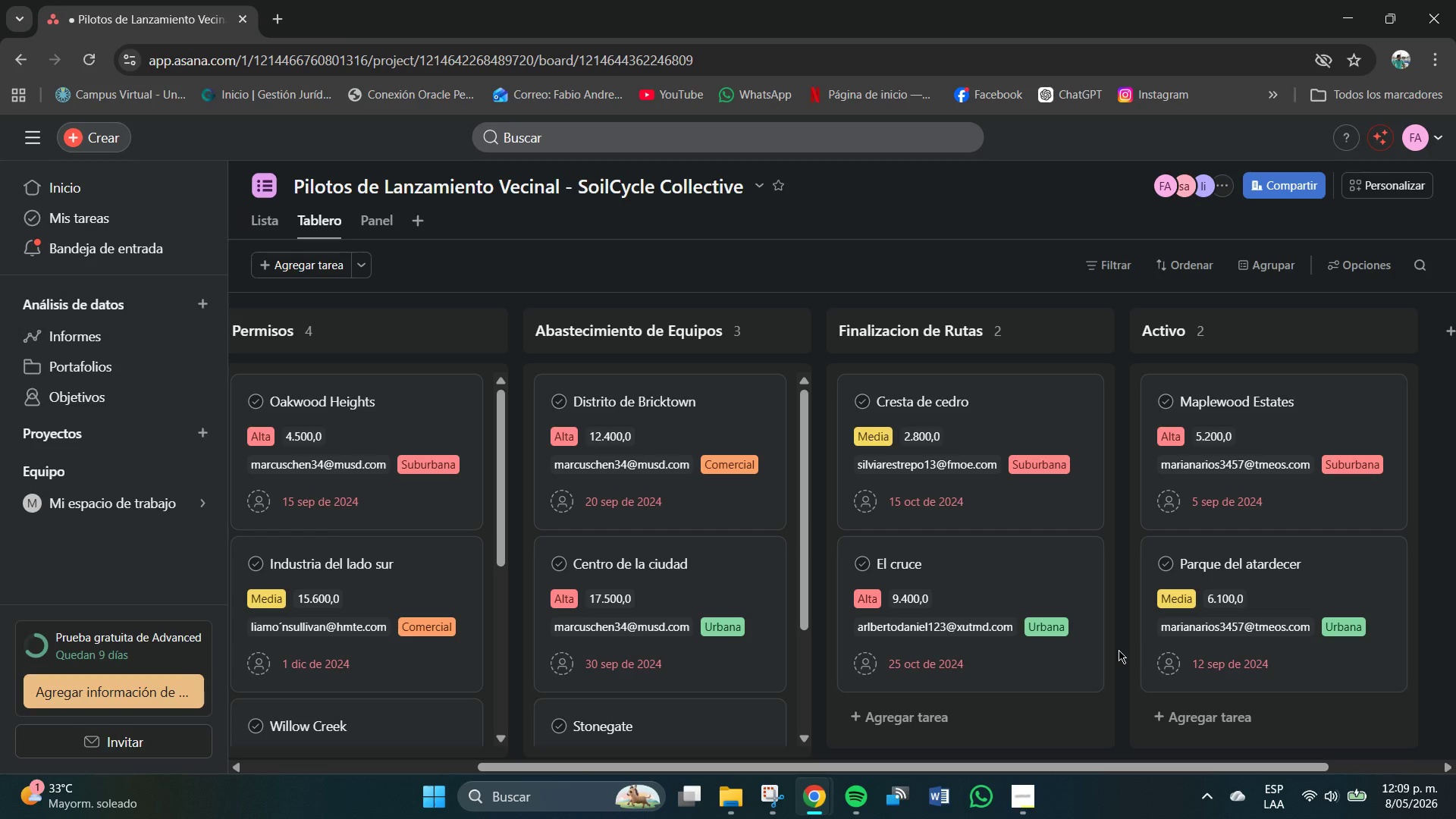 
left_click([1376, 196])
 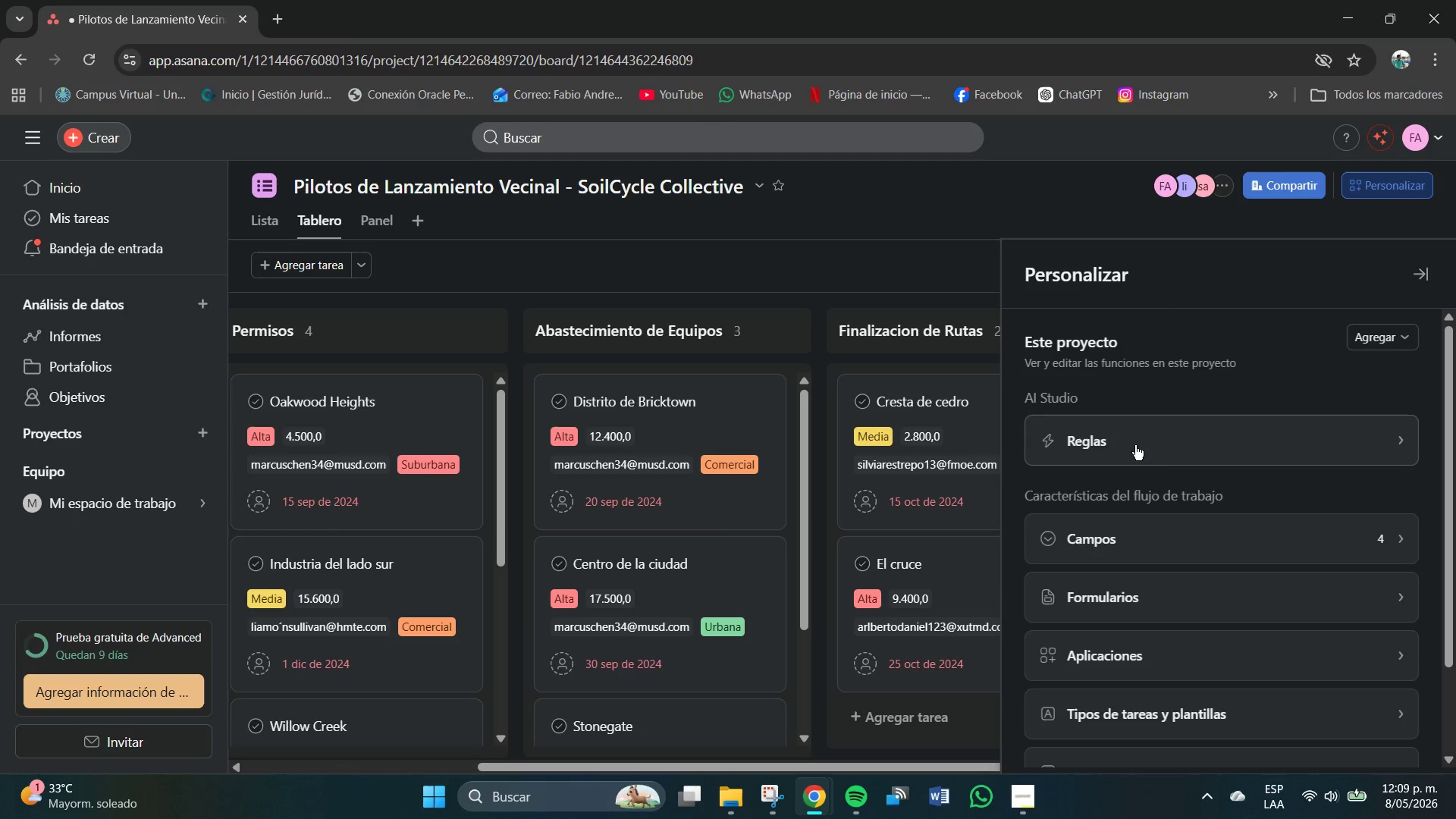 
left_click([1134, 445])
 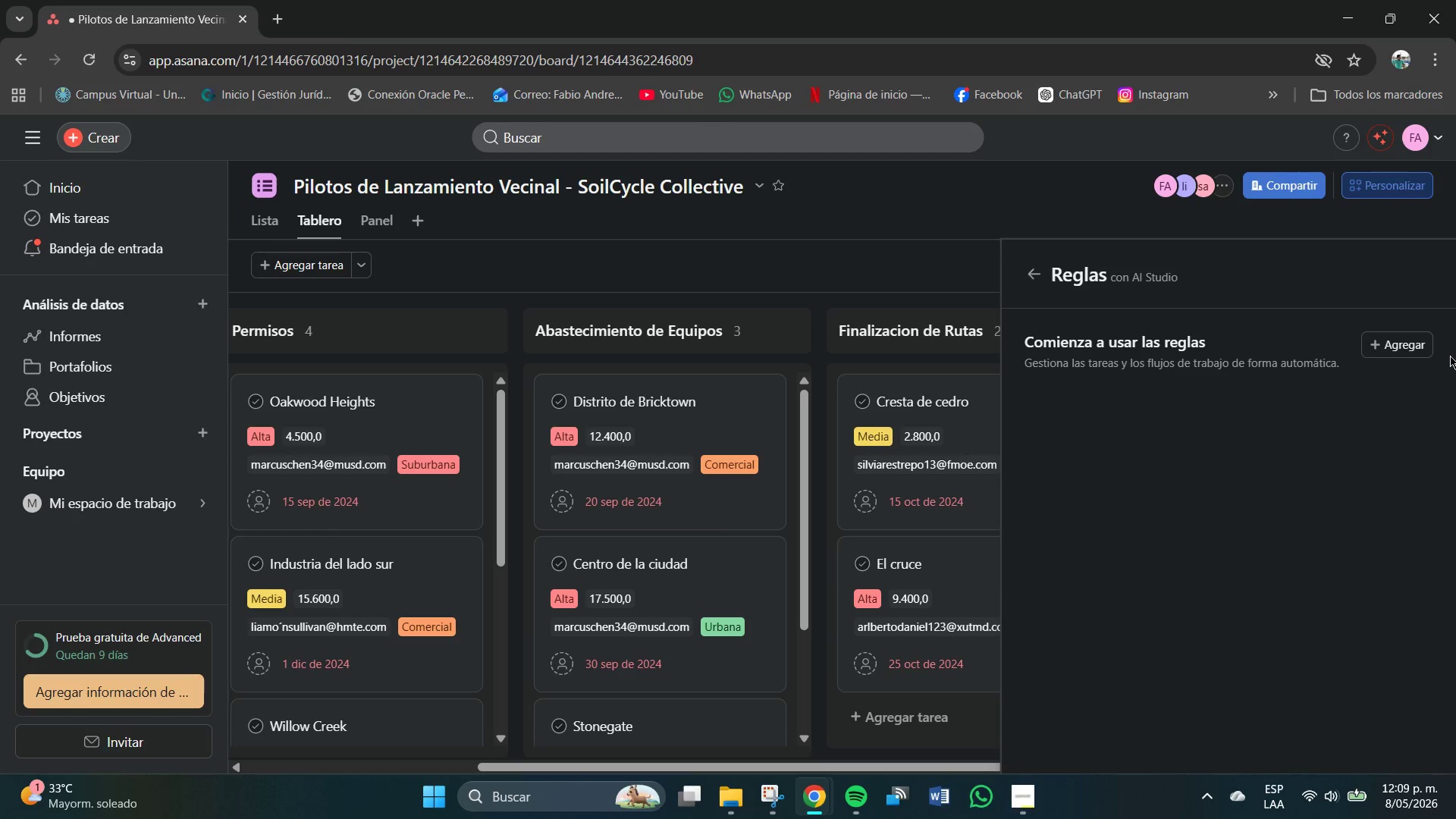 
left_click([1395, 346])
 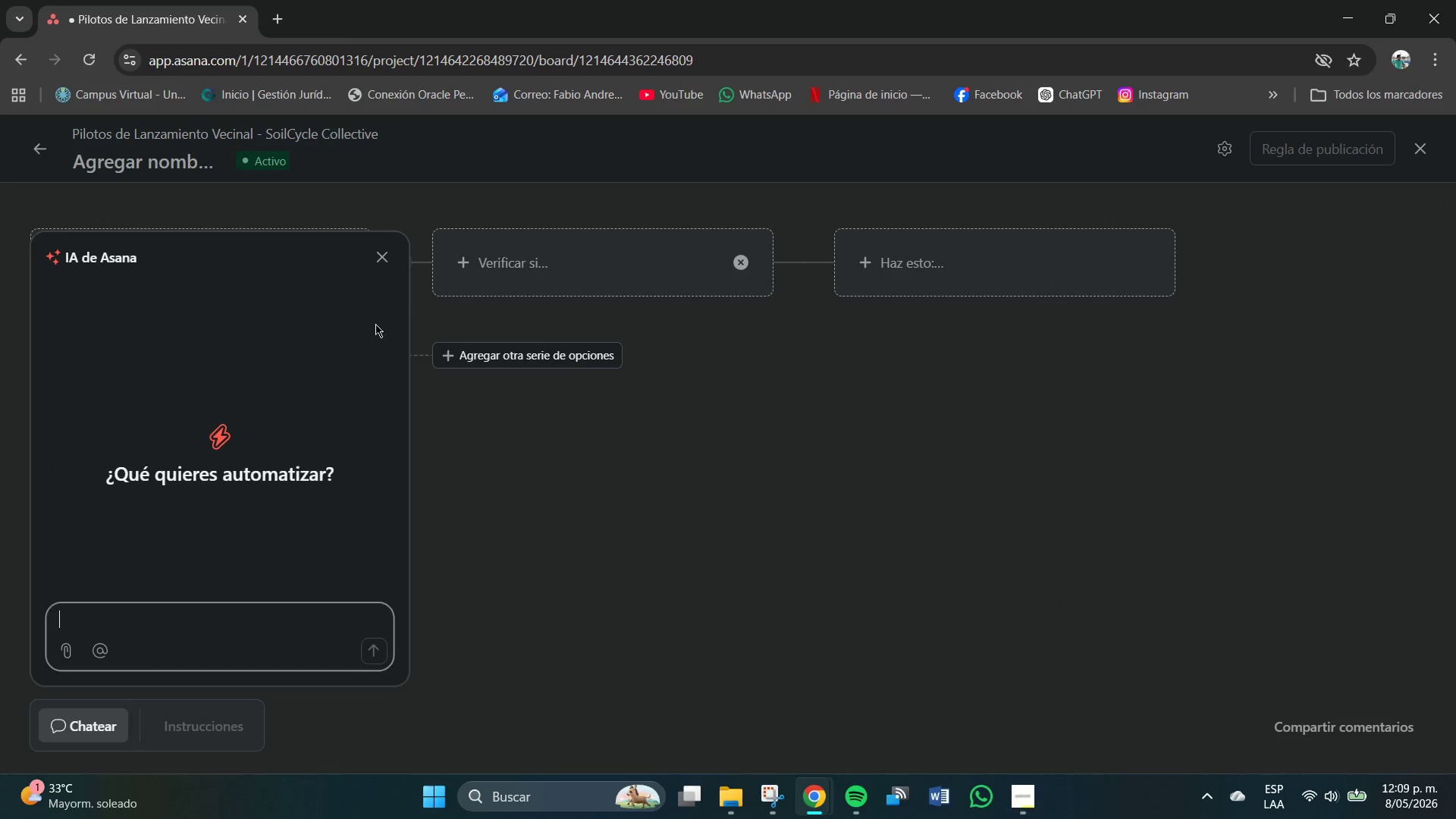 
left_click([374, 260])
 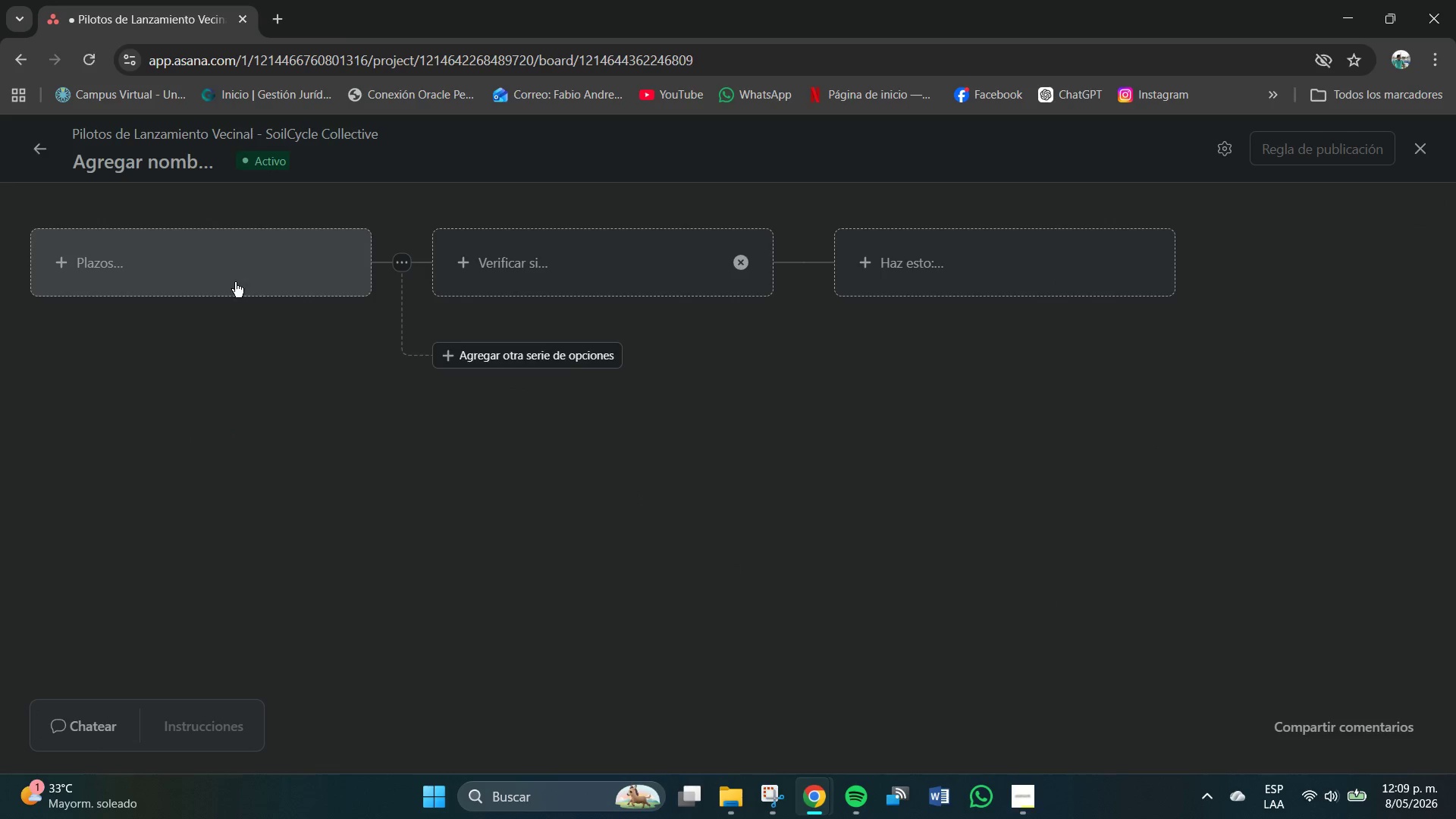 
left_click([149, 271])
 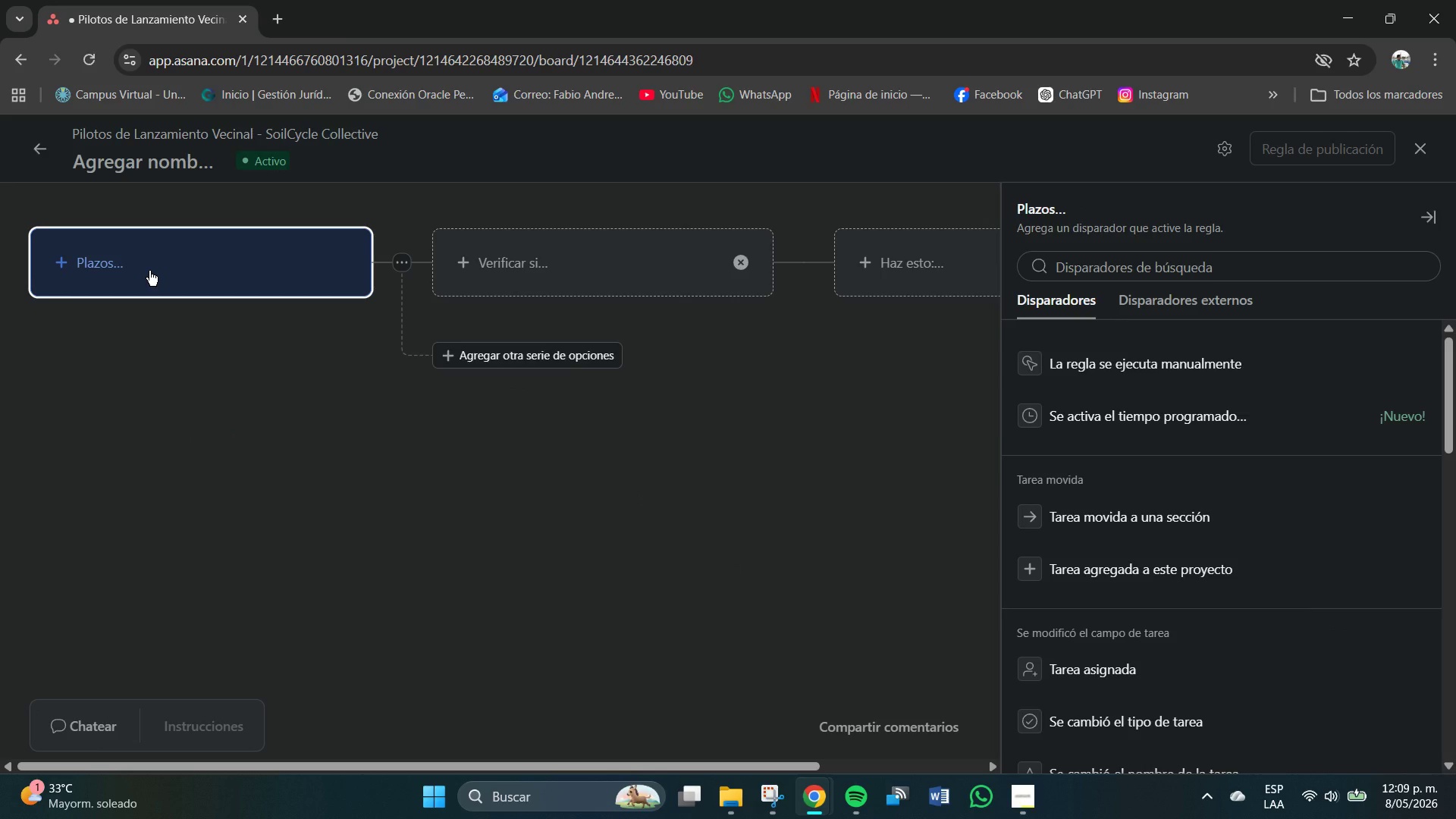 
wait(13.41)
 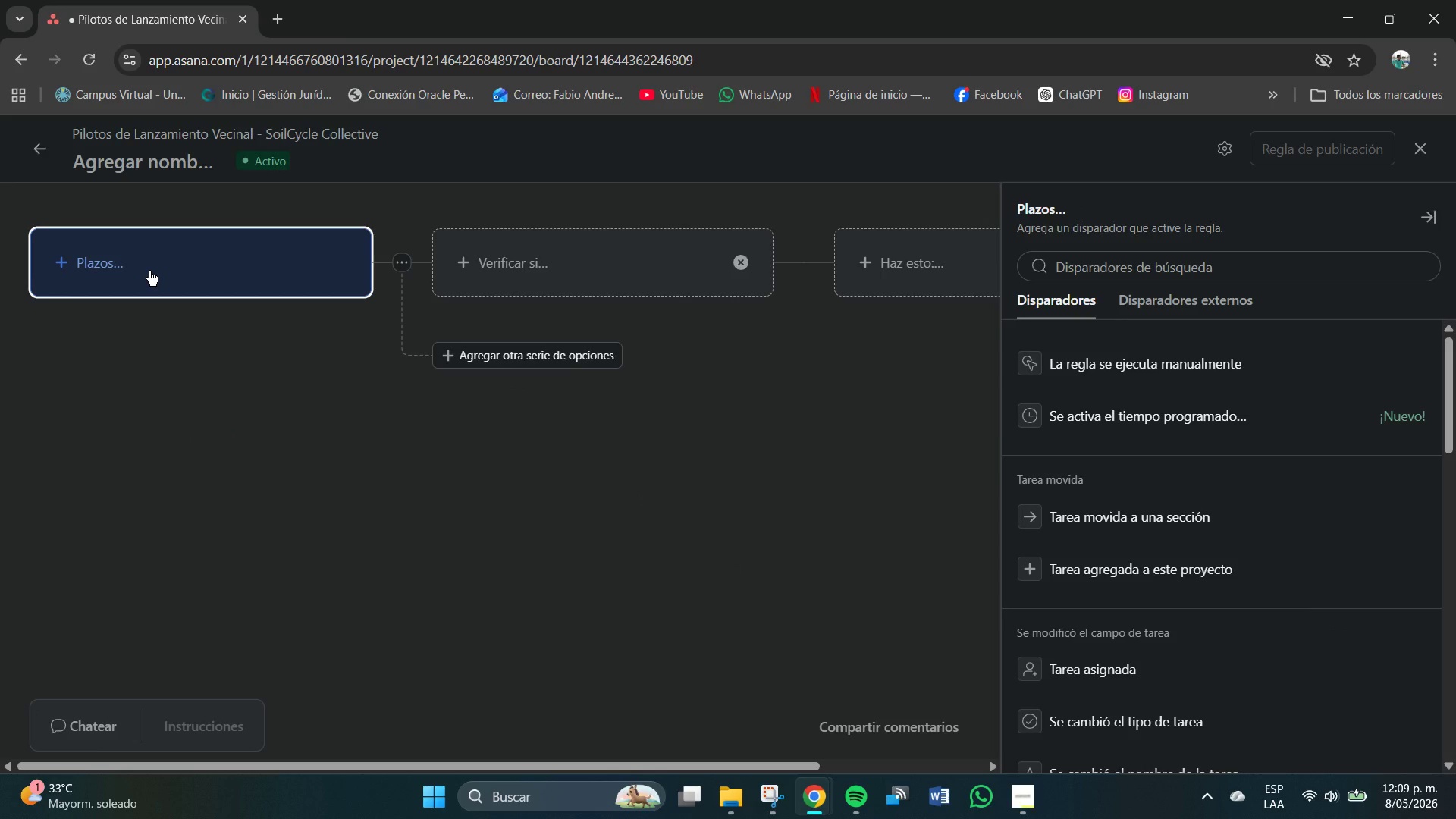 
left_click([1121, 322])
 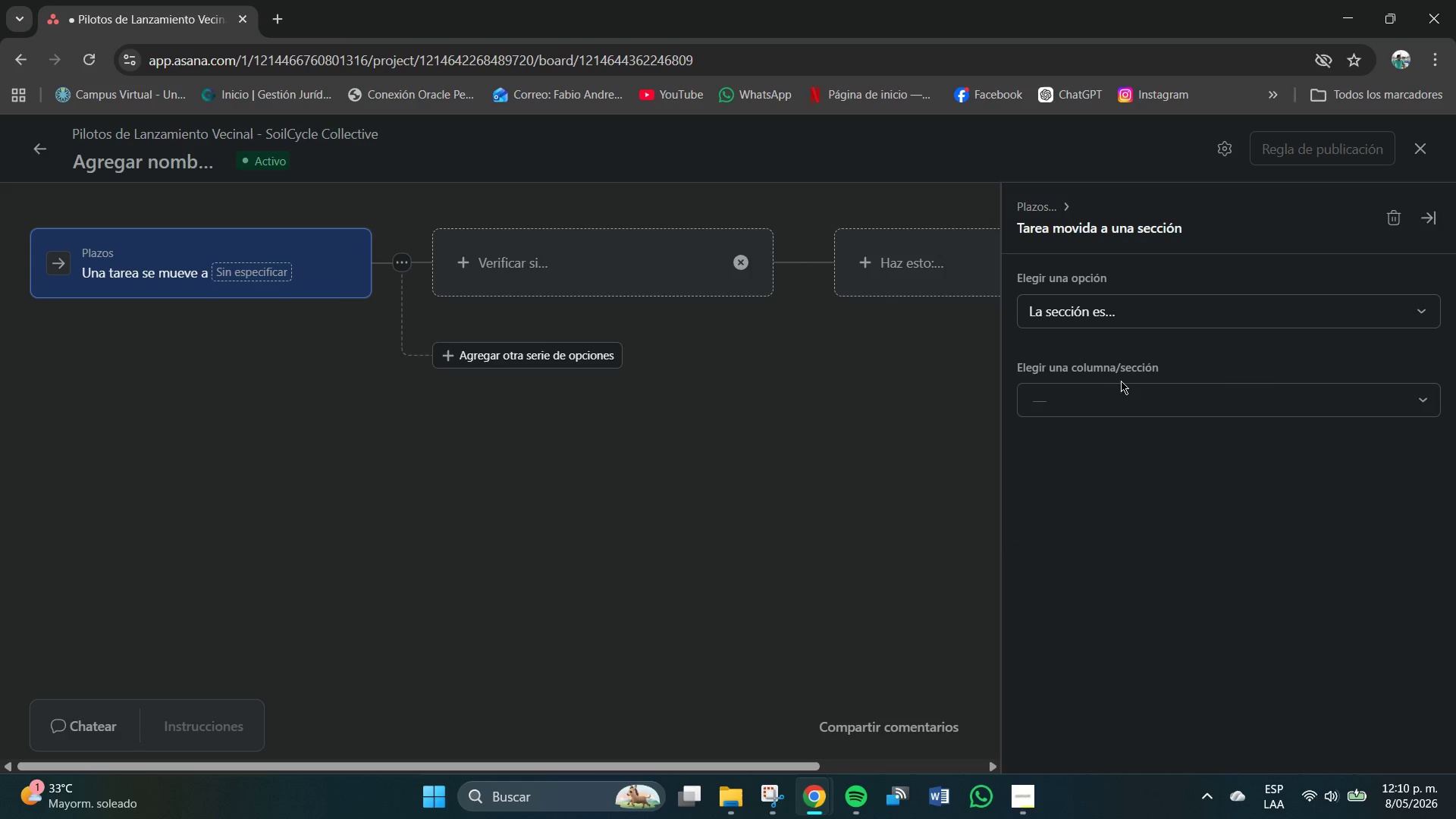 
left_click([1131, 396])
 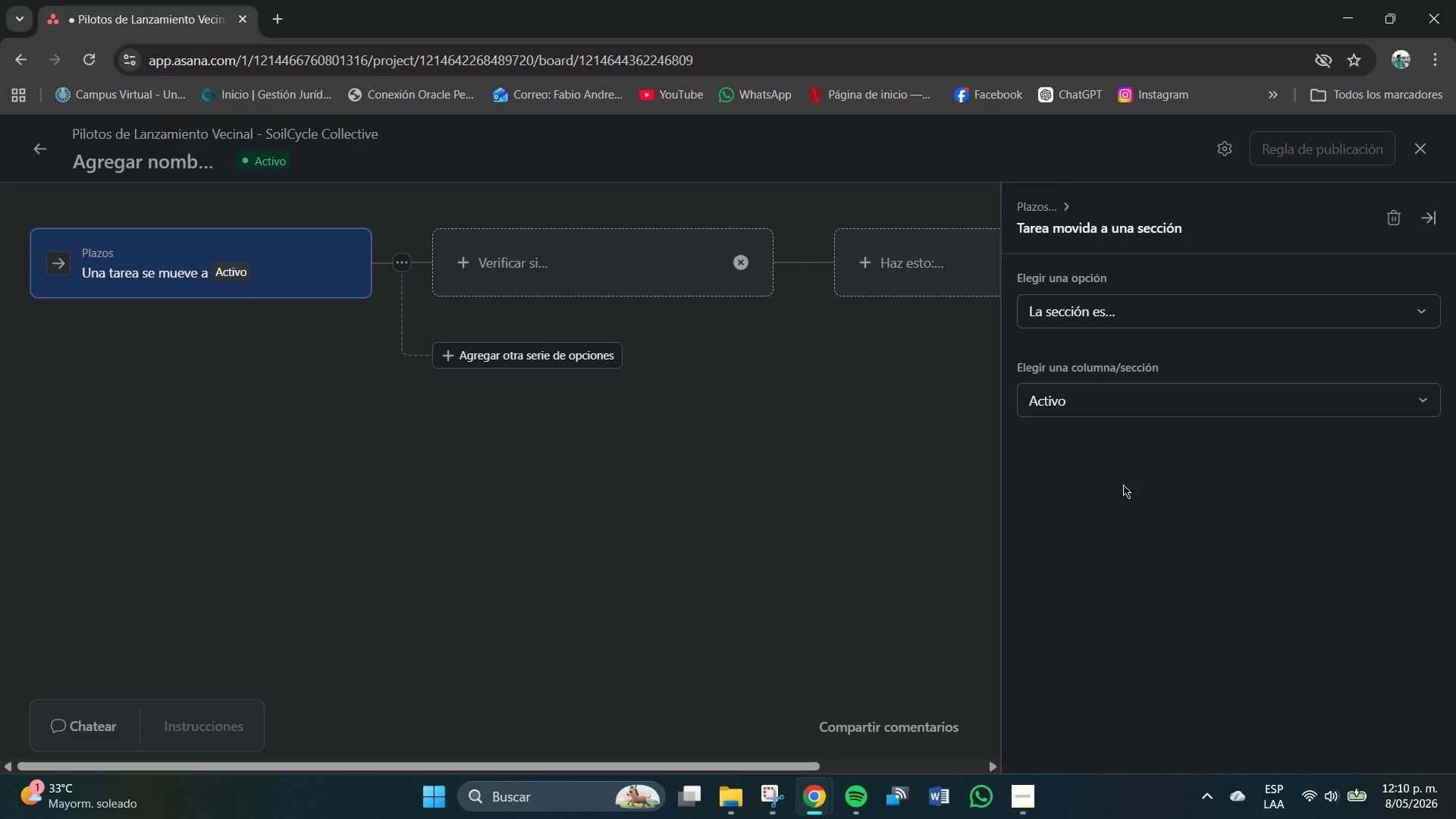 
wait(5.27)
 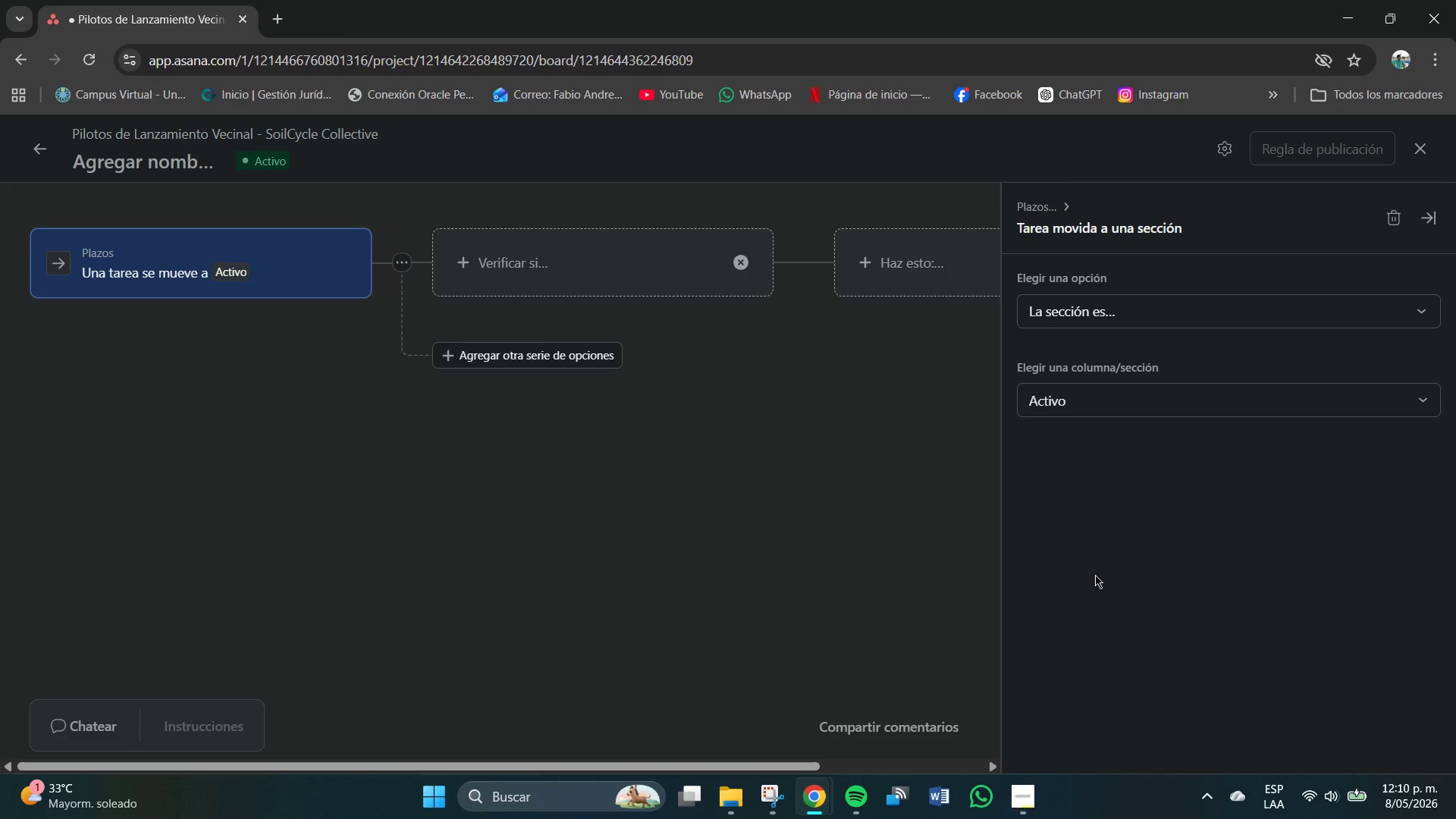 
left_click([498, 258])
 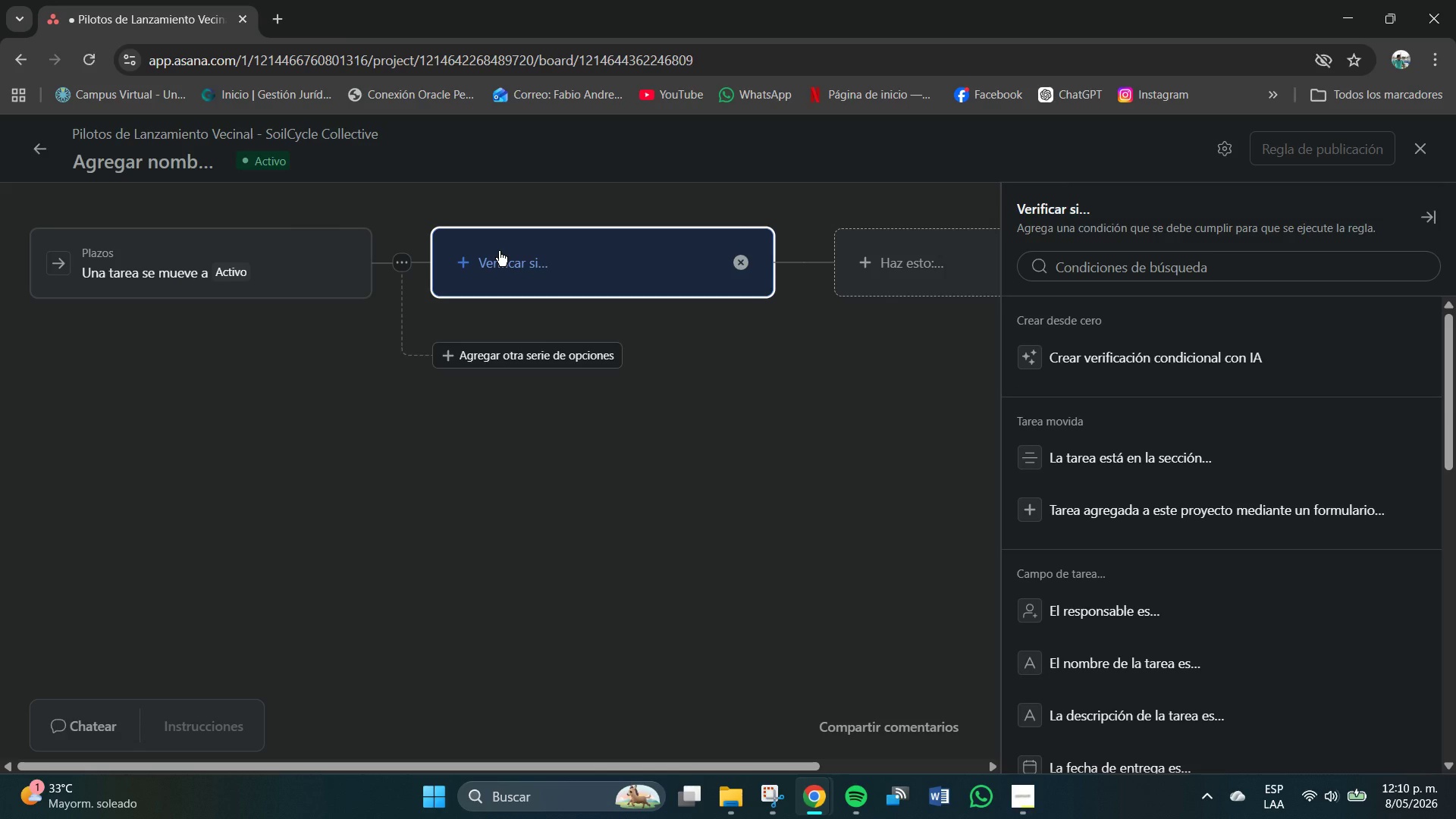 
wait(8.98)
 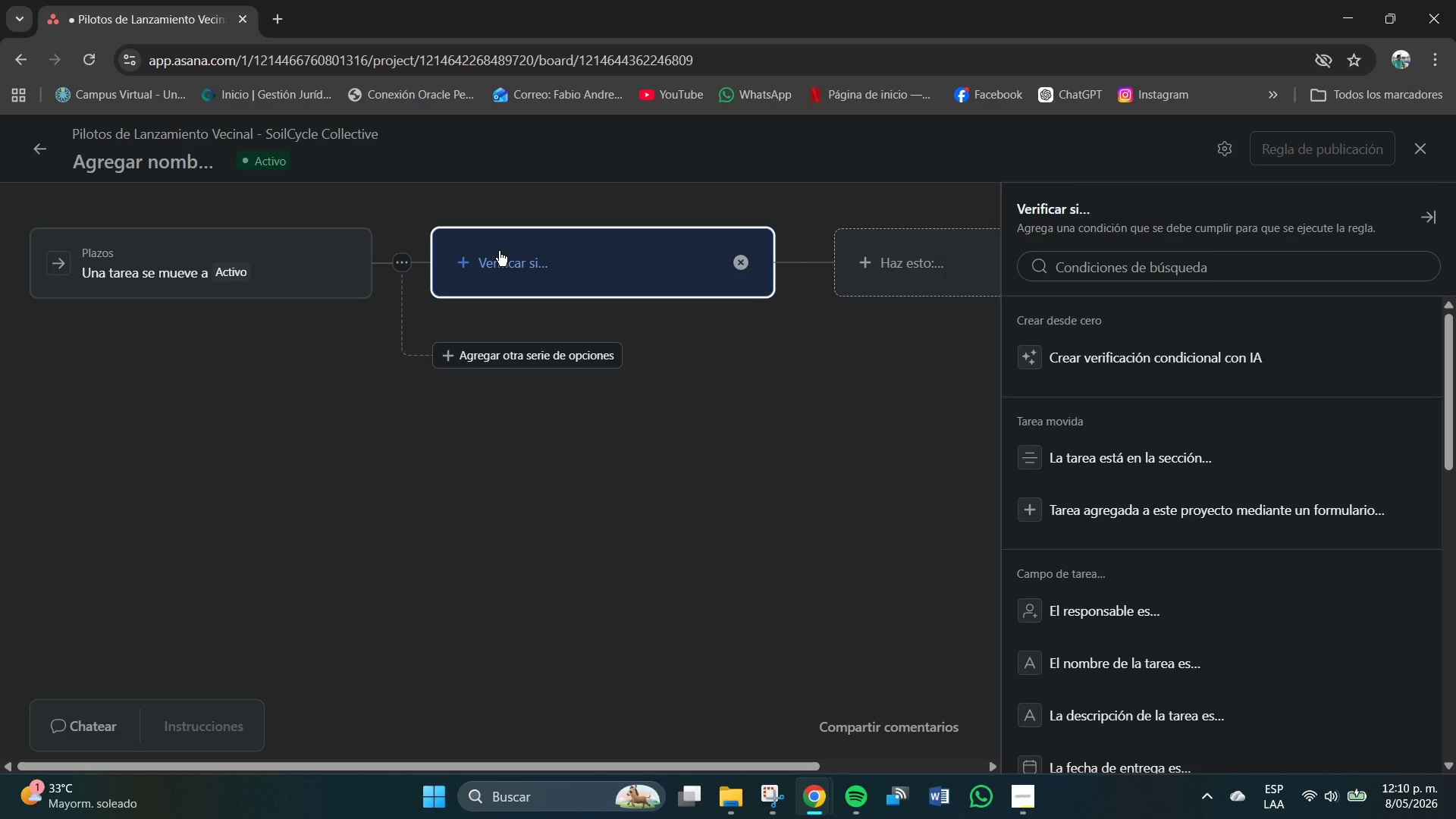 
left_click([290, 265])
 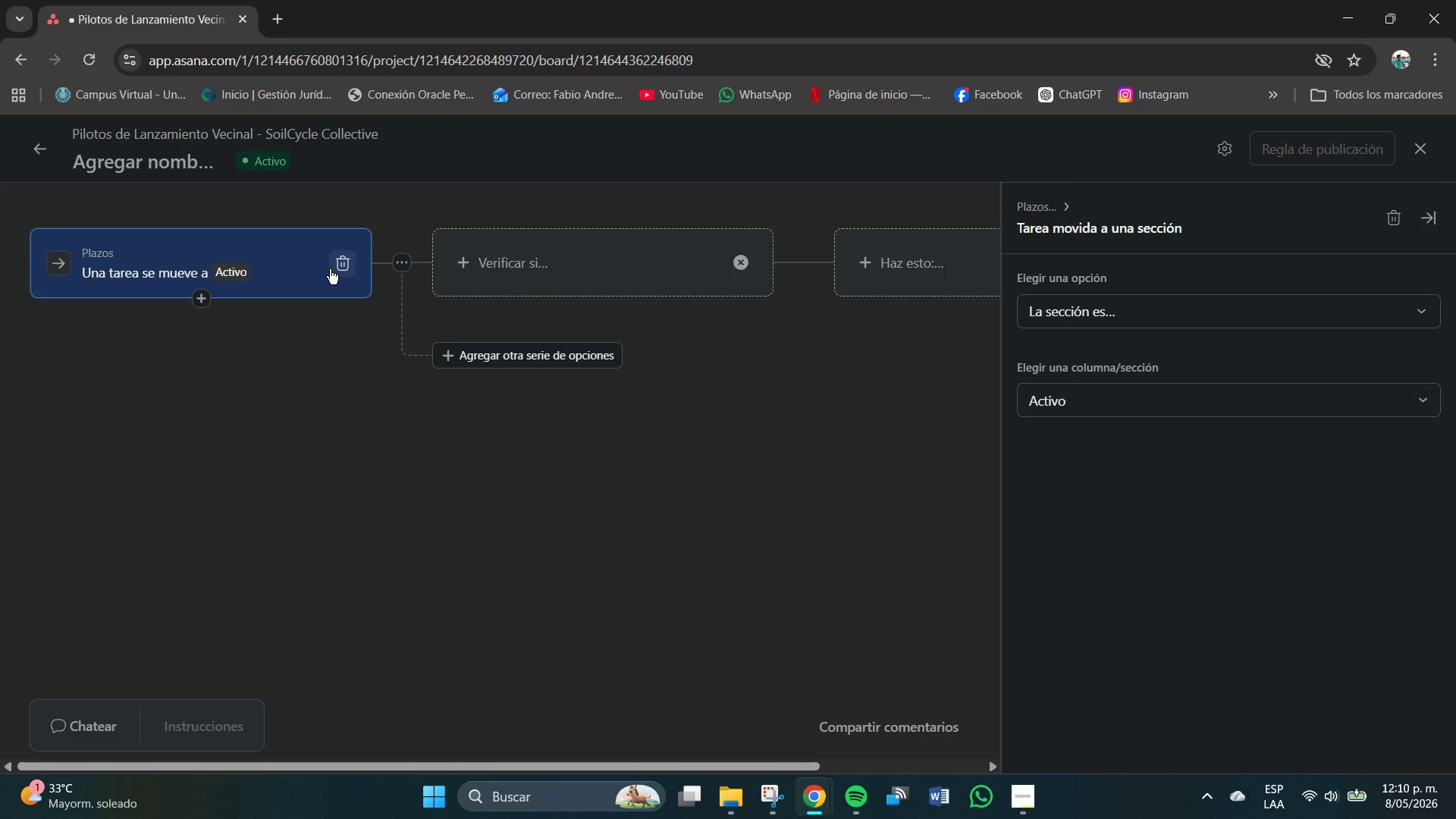 
left_click([340, 268])
 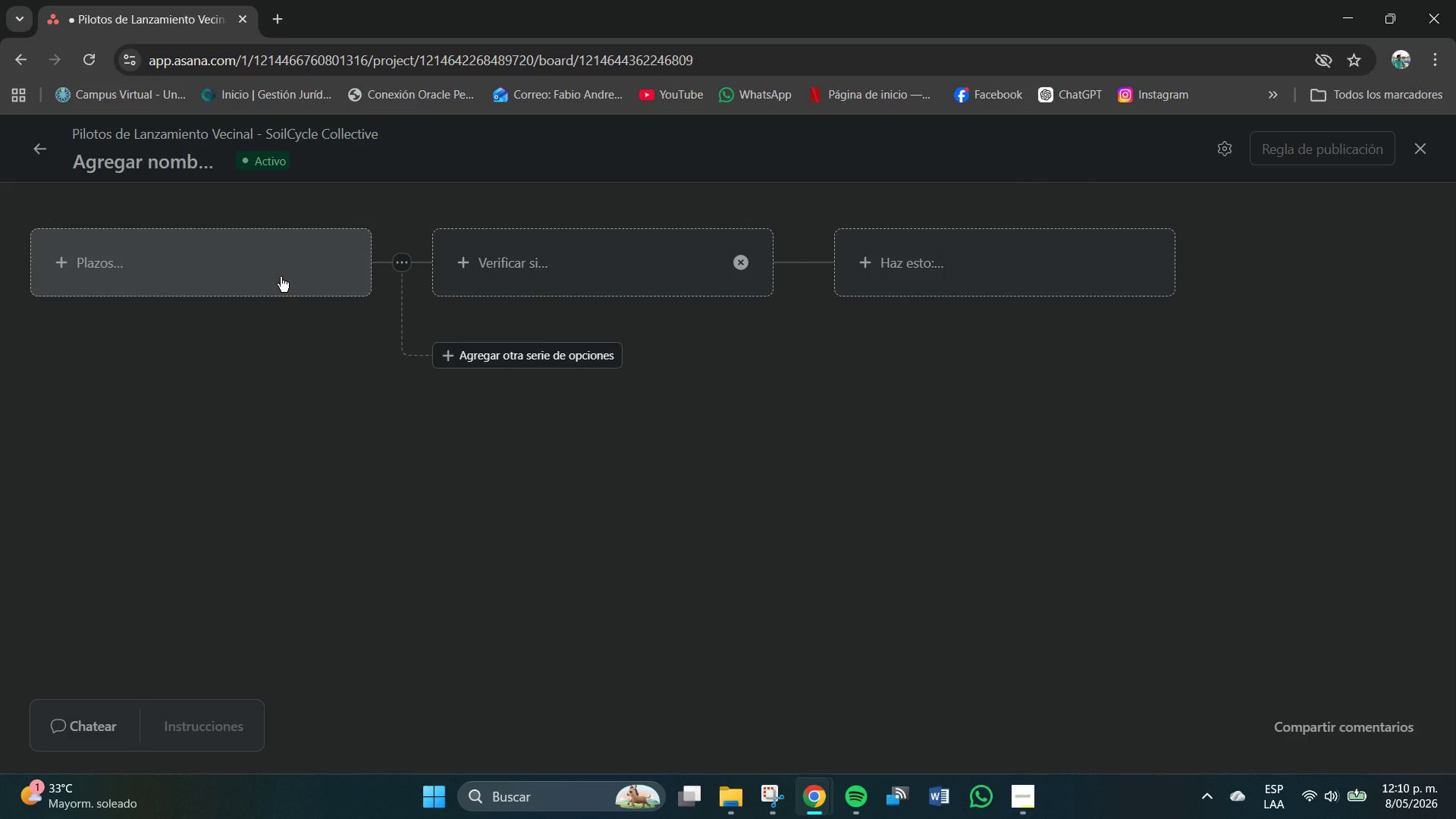 
left_click([281, 277])
 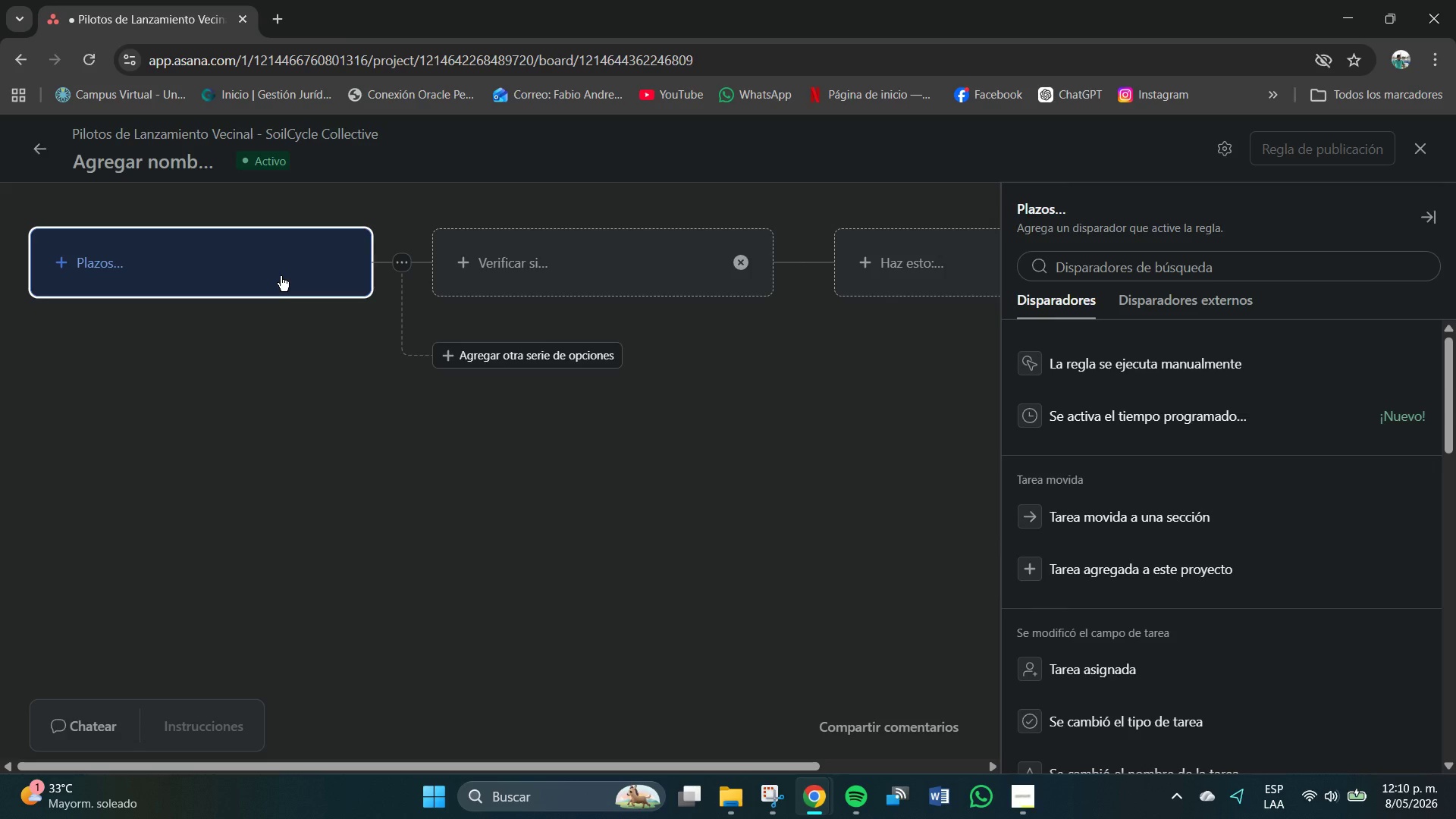 
wait(25.31)
 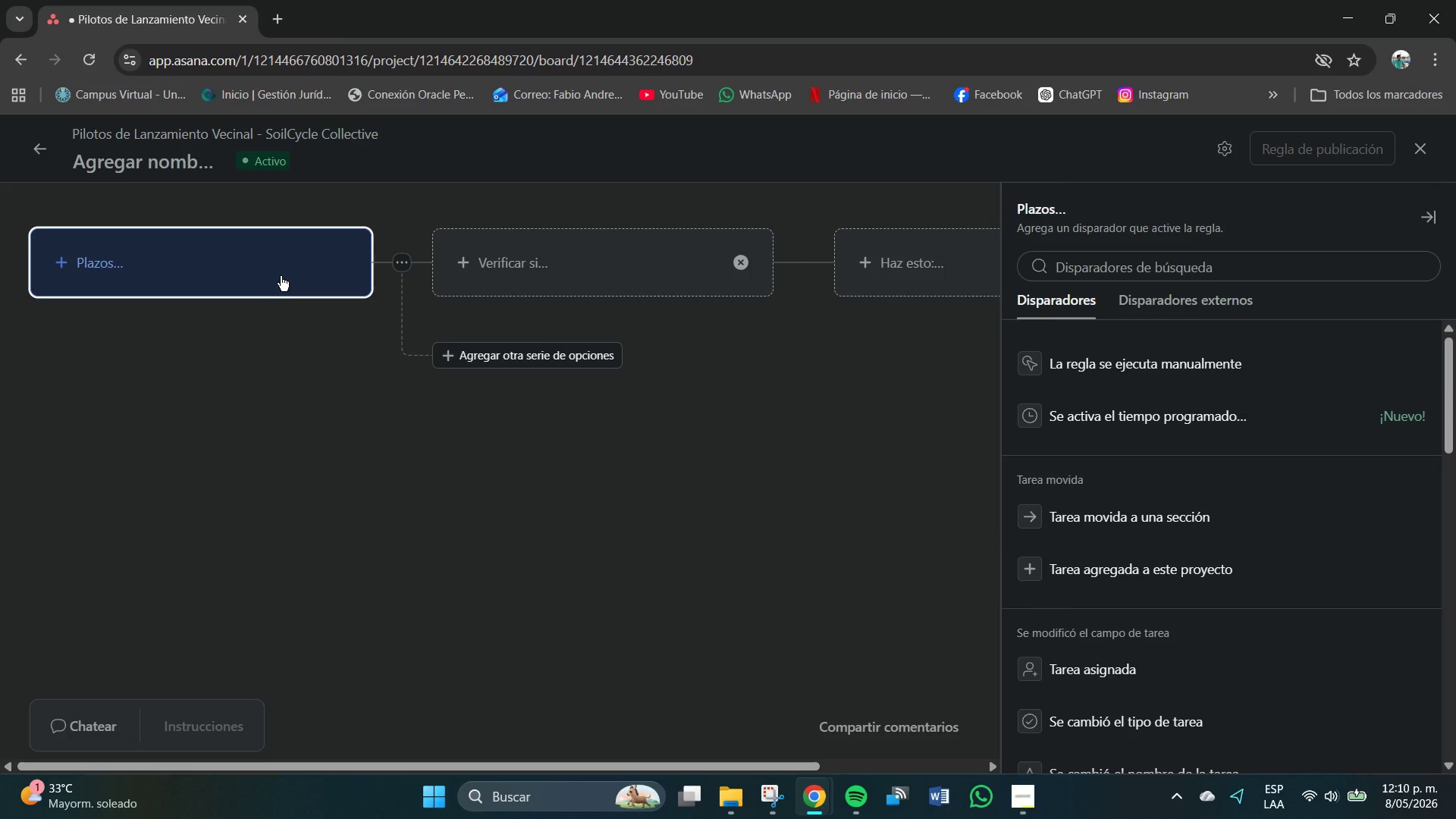 
left_click([1173, 514])
 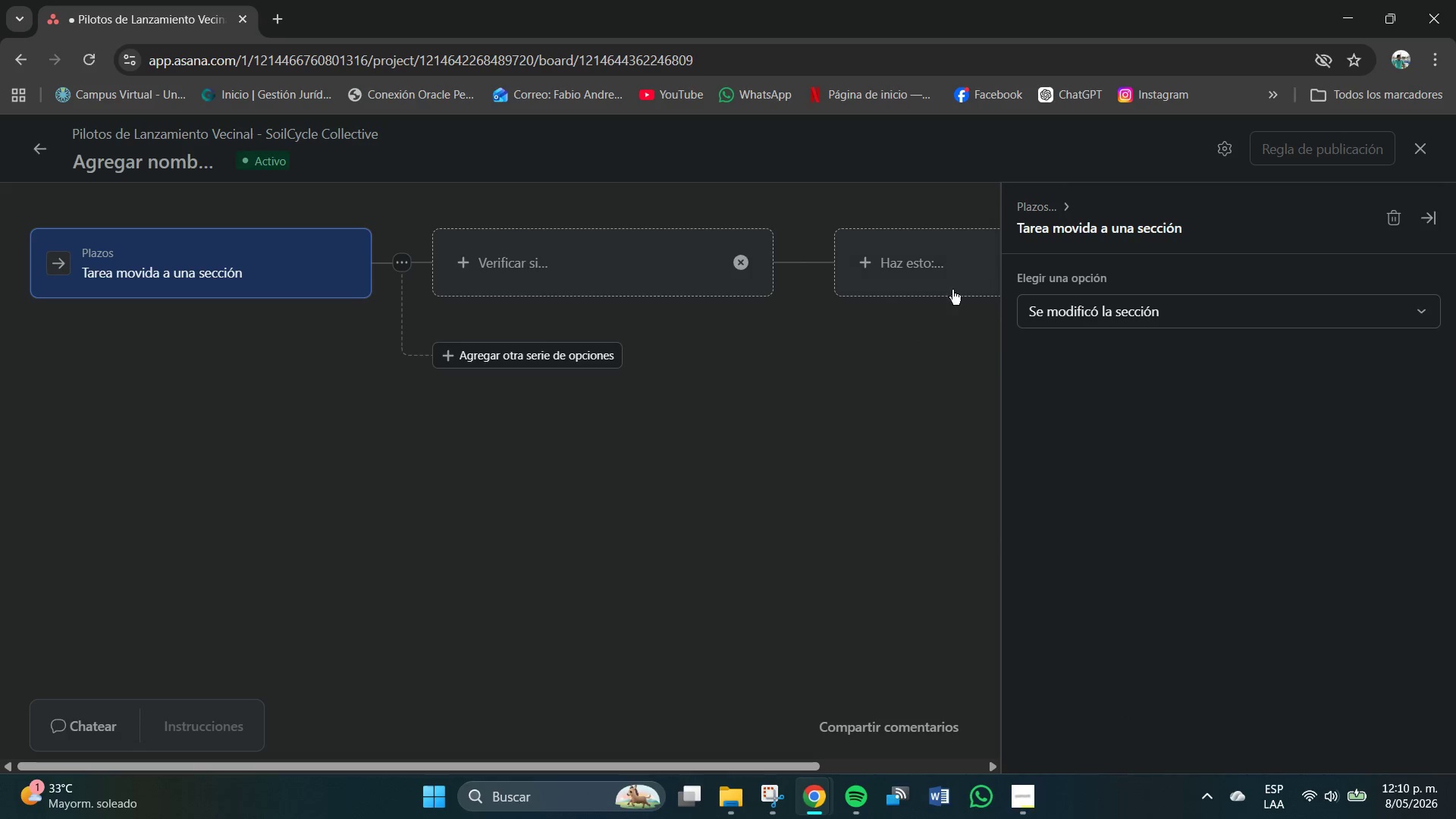 
left_click([1080, 312])
 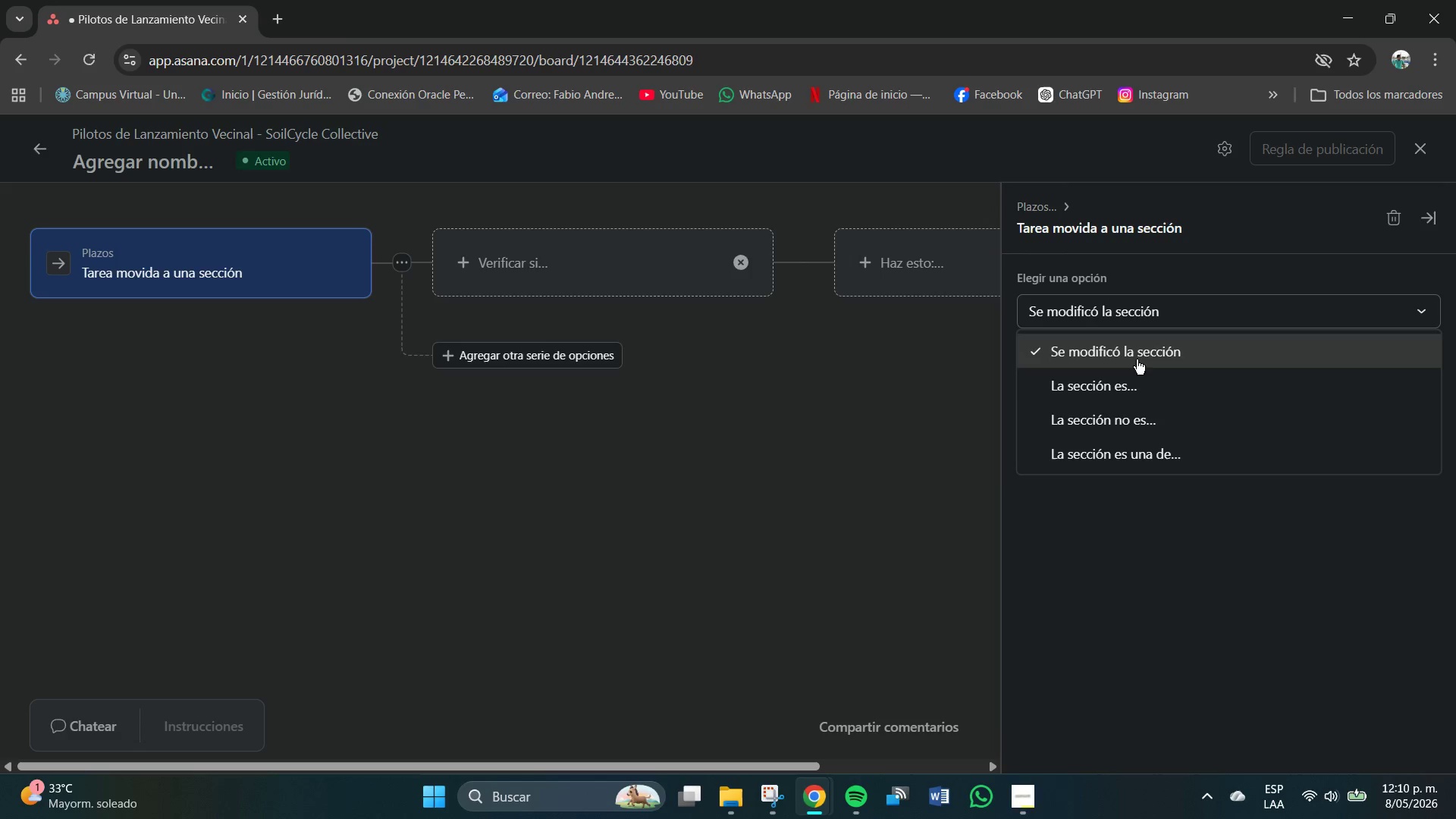 
mouse_move([1124, 388])
 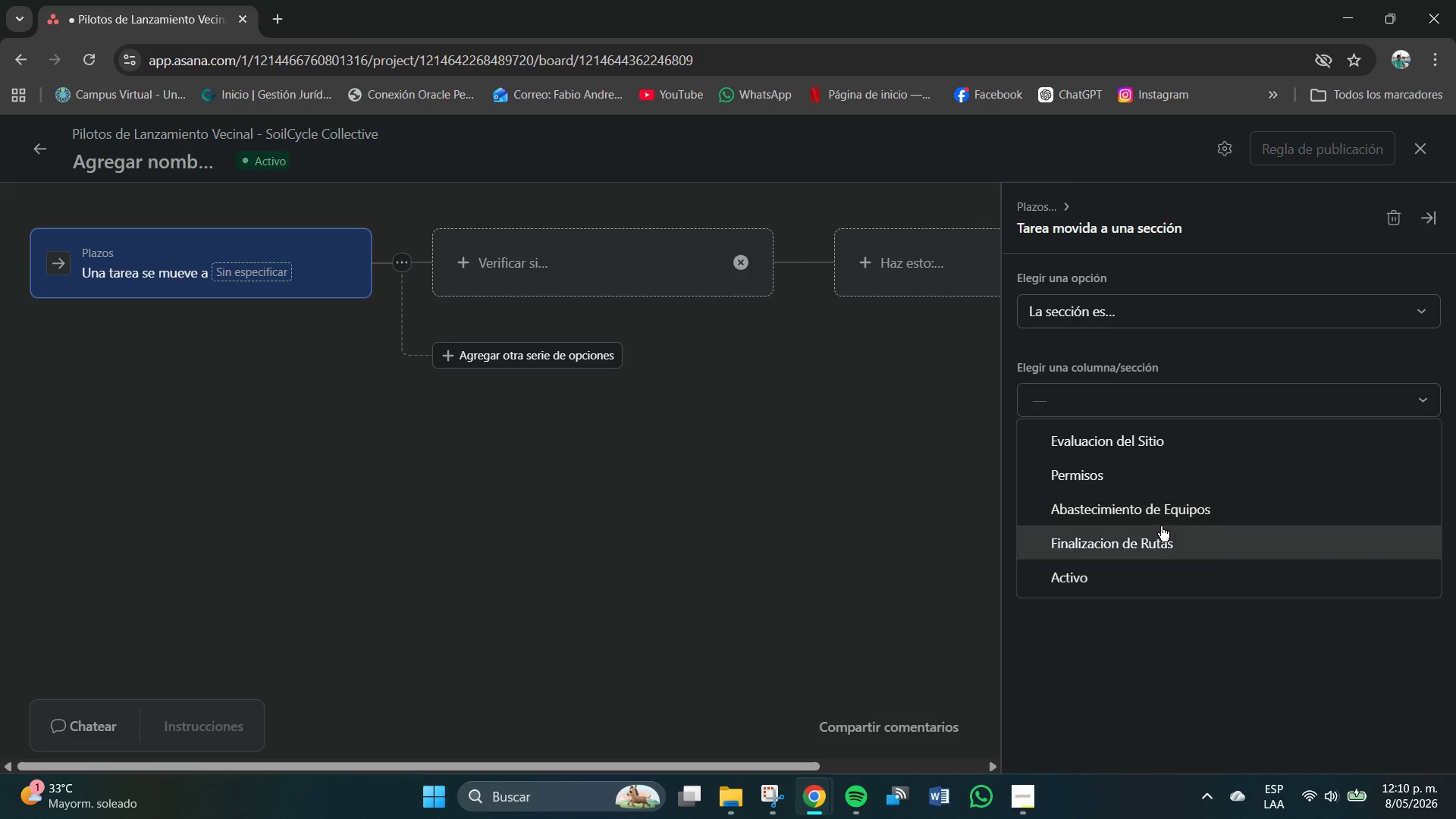 
left_click([1159, 538])
 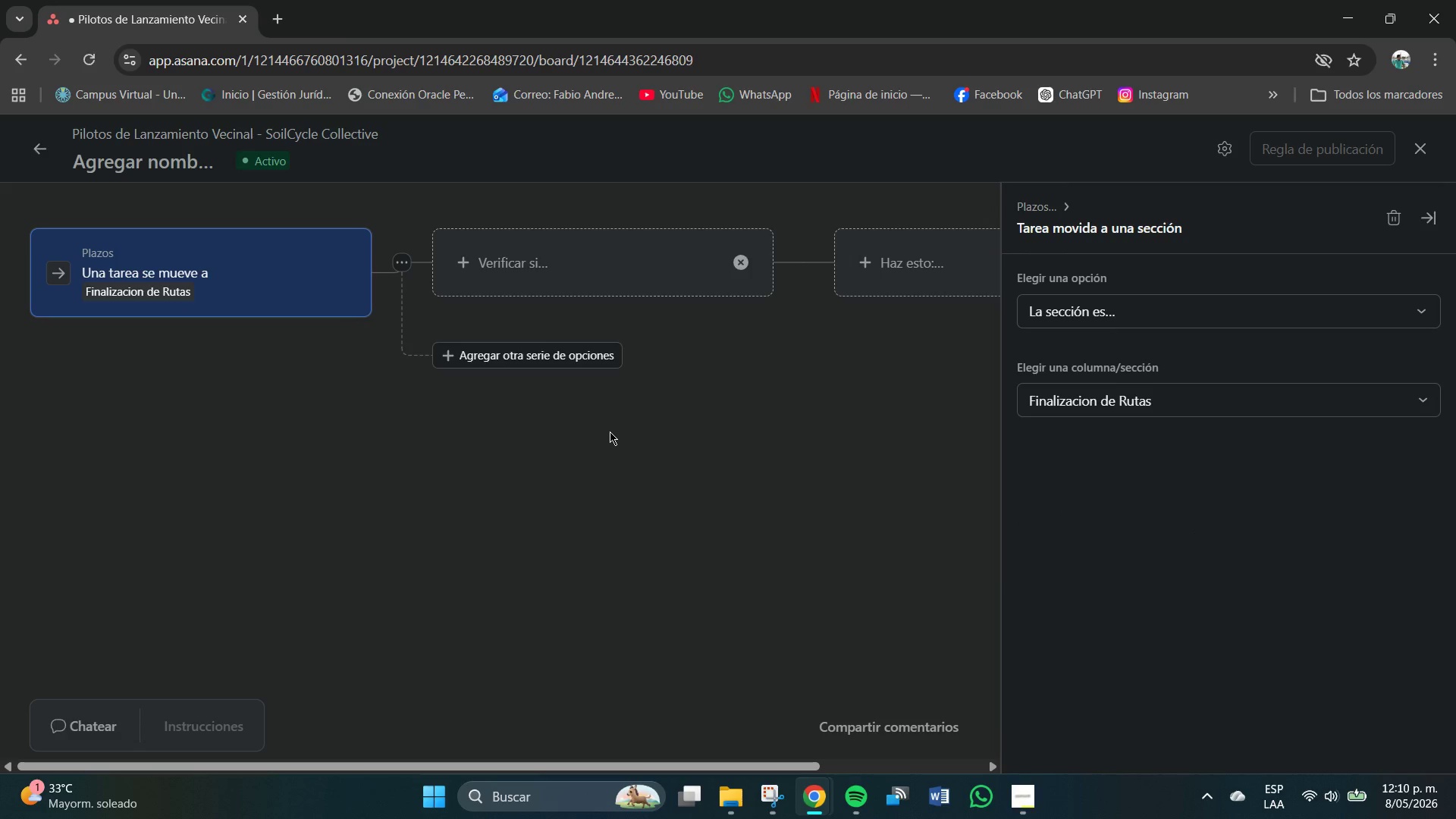 
wait(5.45)
 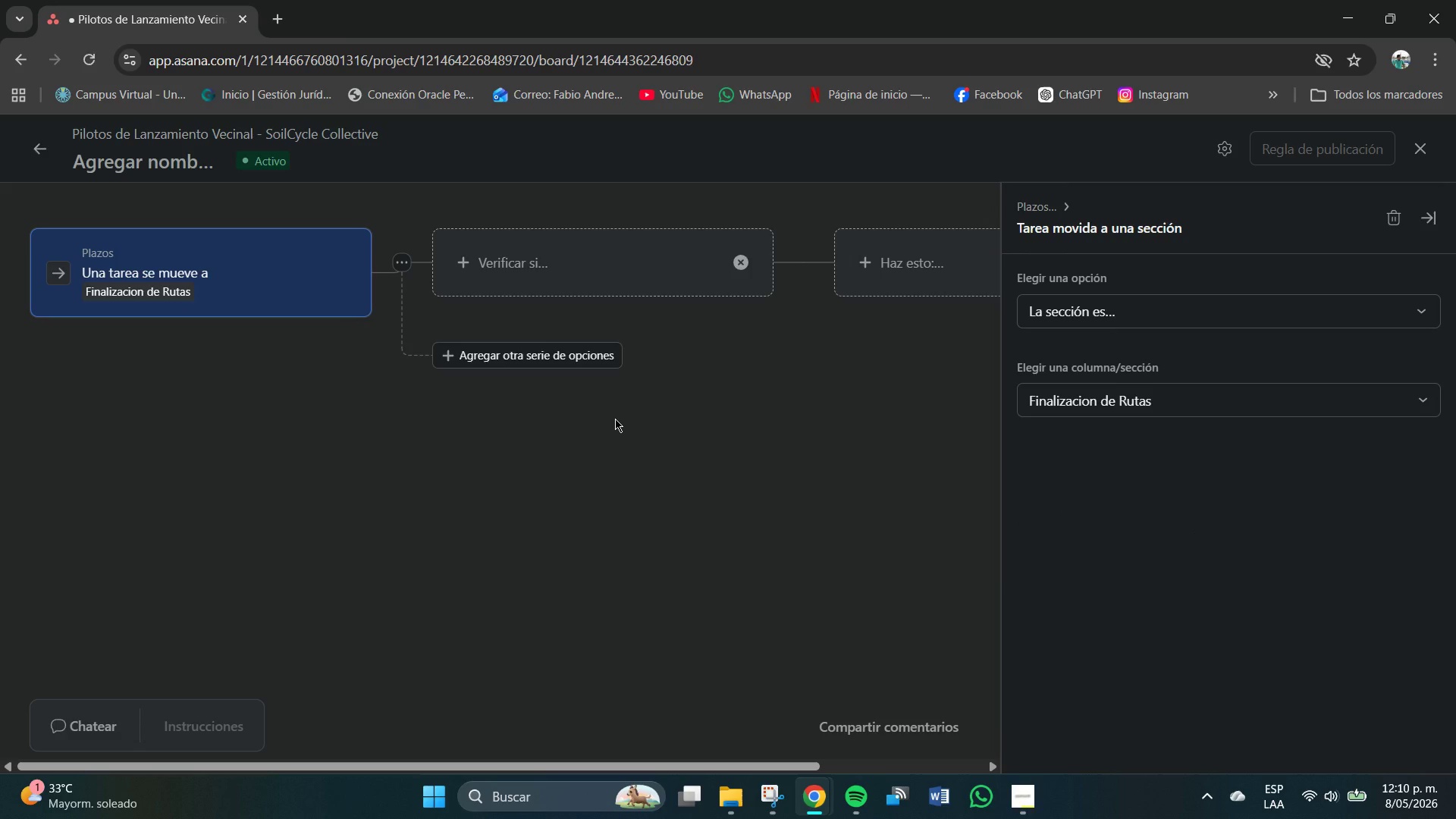 
left_click([572, 259])
 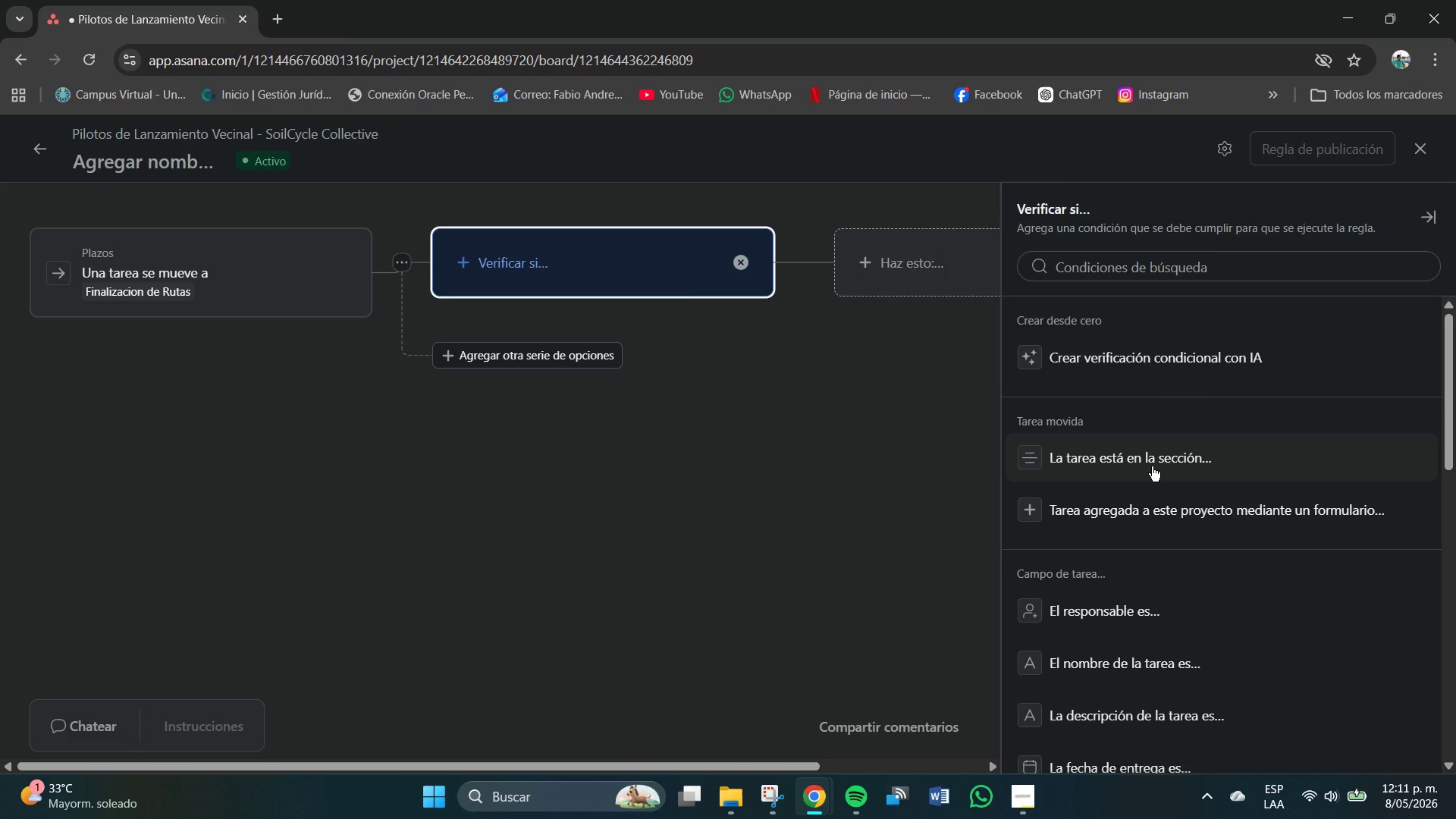 
wait(7.11)
 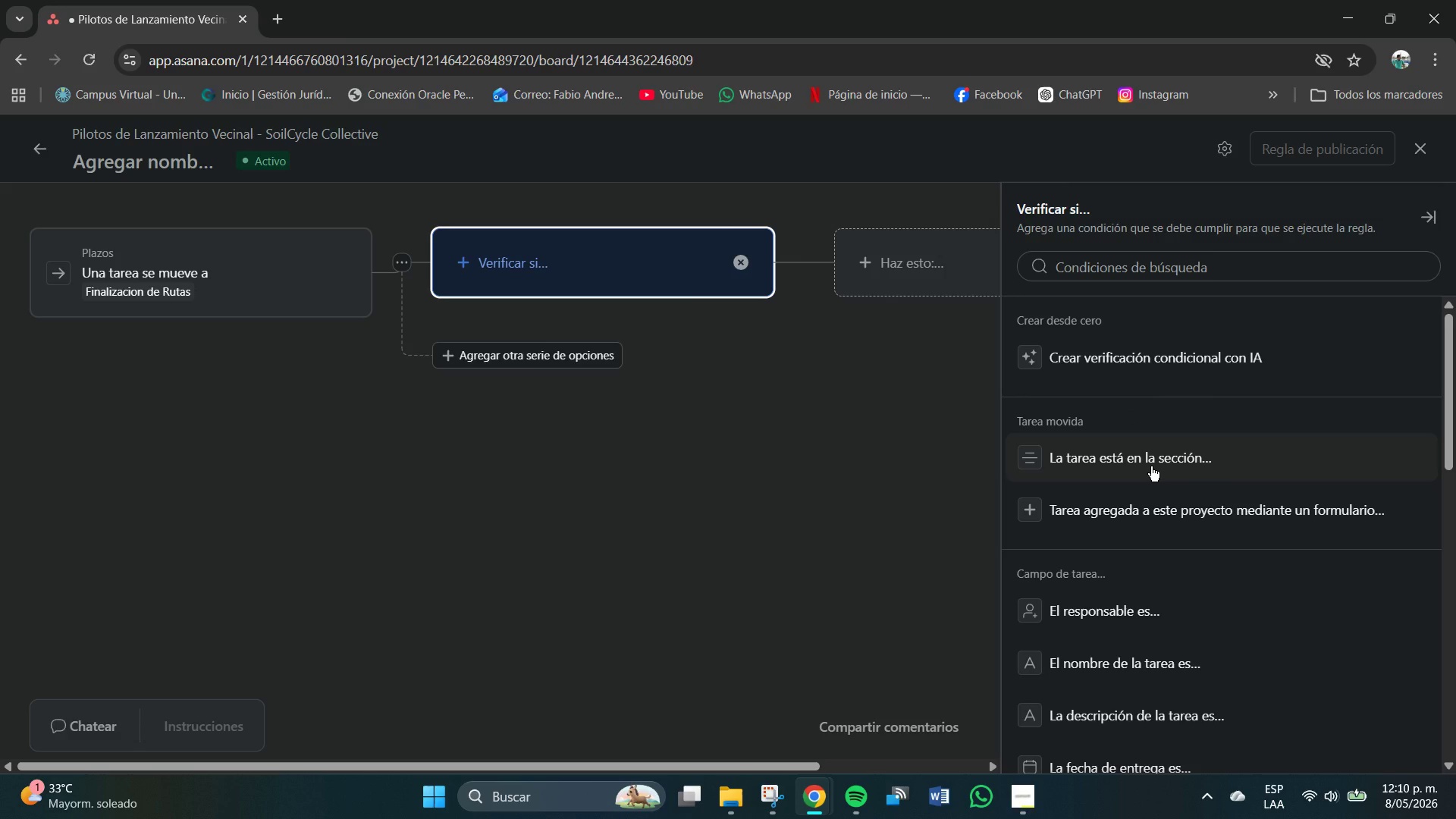 
left_click([1120, 404])
 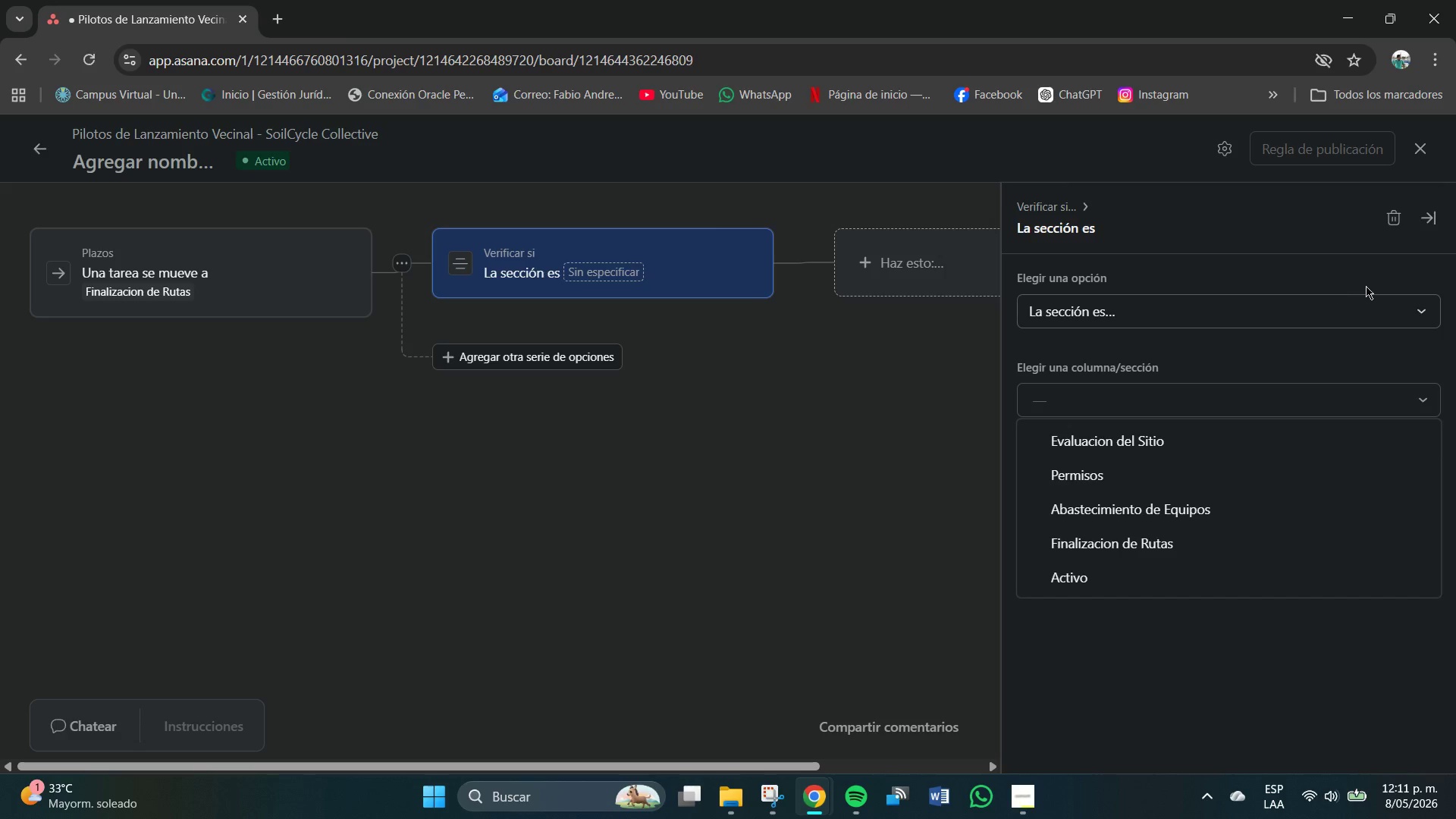 
wait(5.41)
 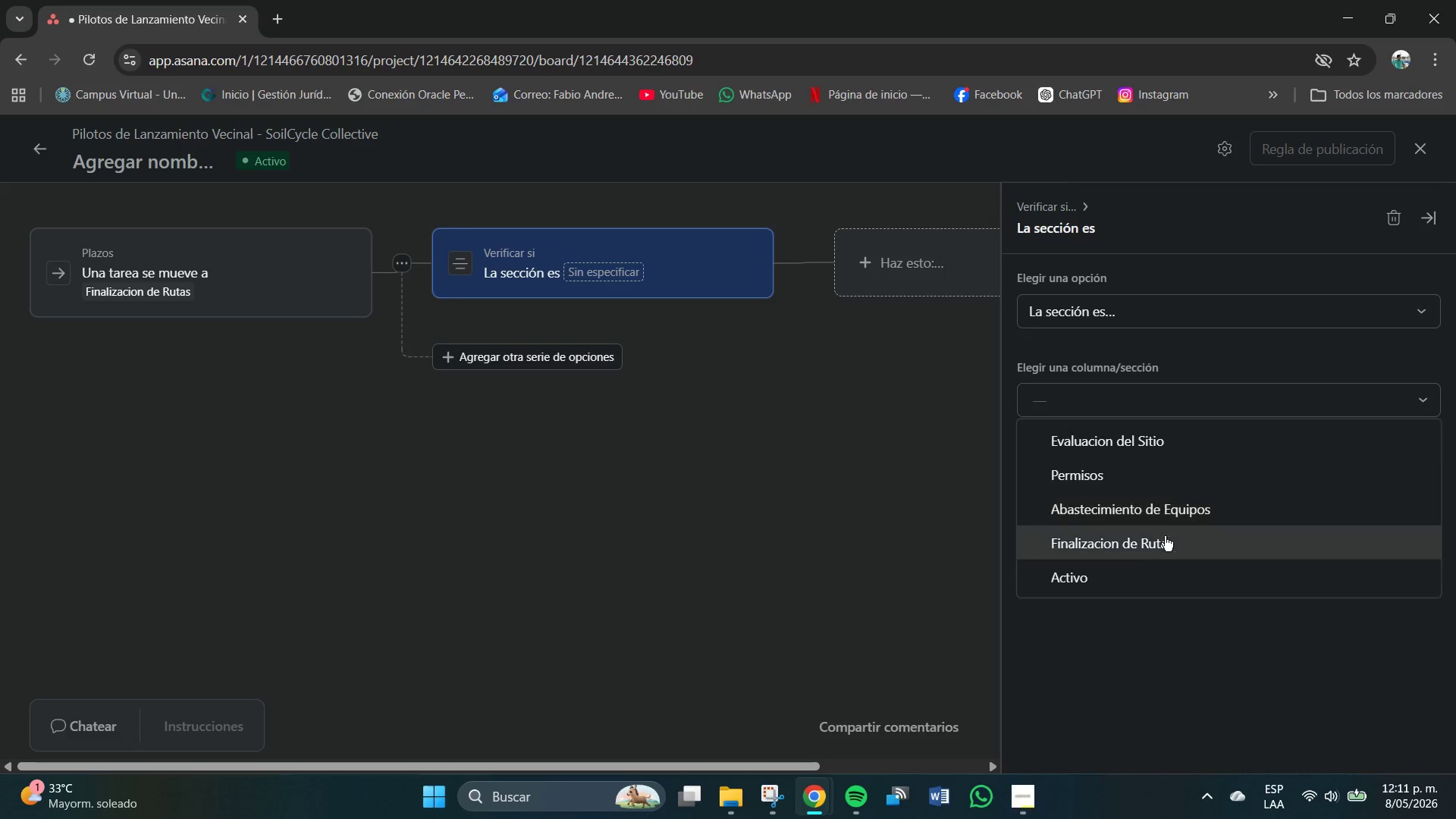 
left_click([645, 268])
 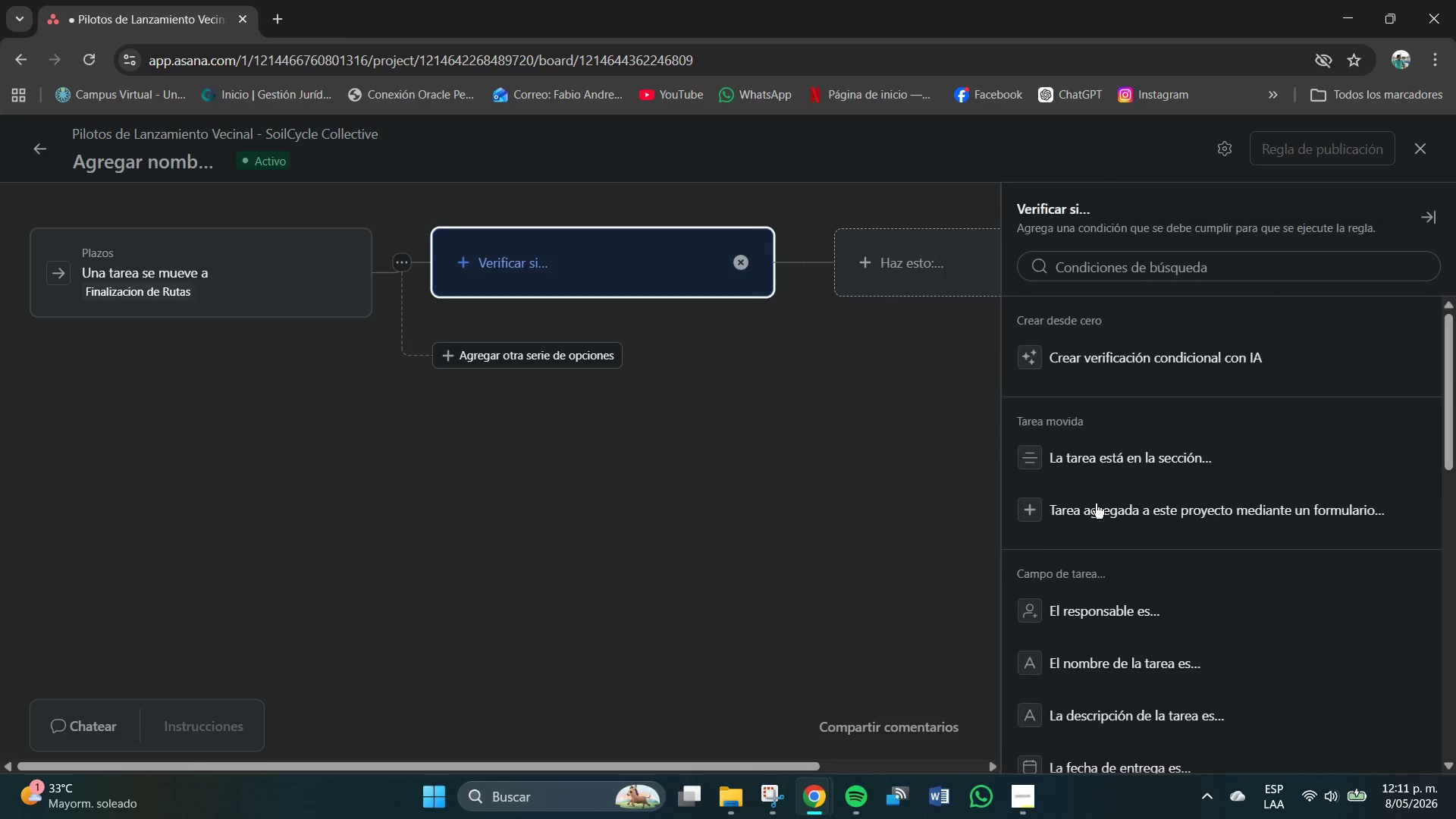 
scroll: coordinate [1181, 548], scroll_direction: down, amount: 9.0
 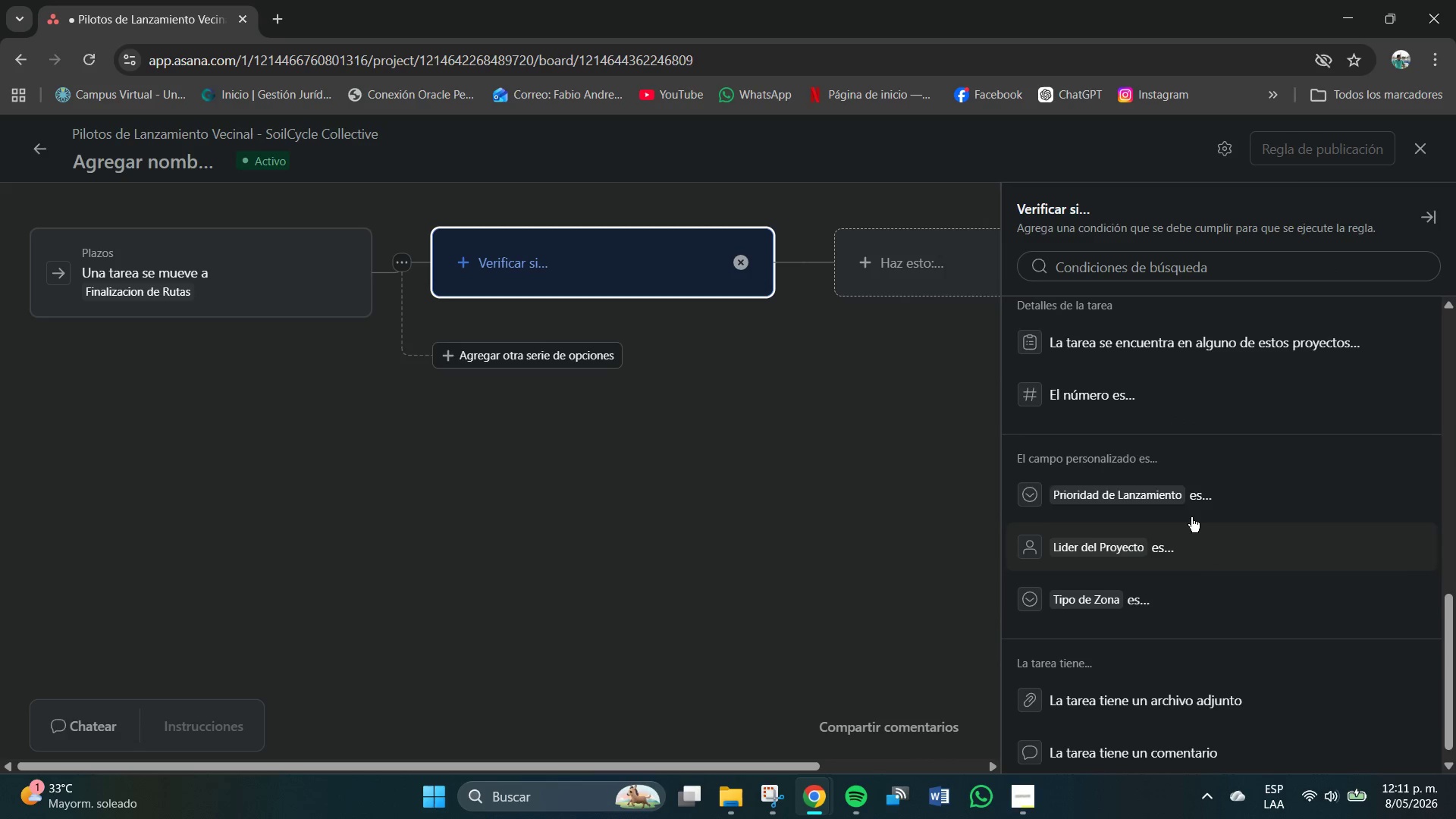 
left_click([1181, 493])
 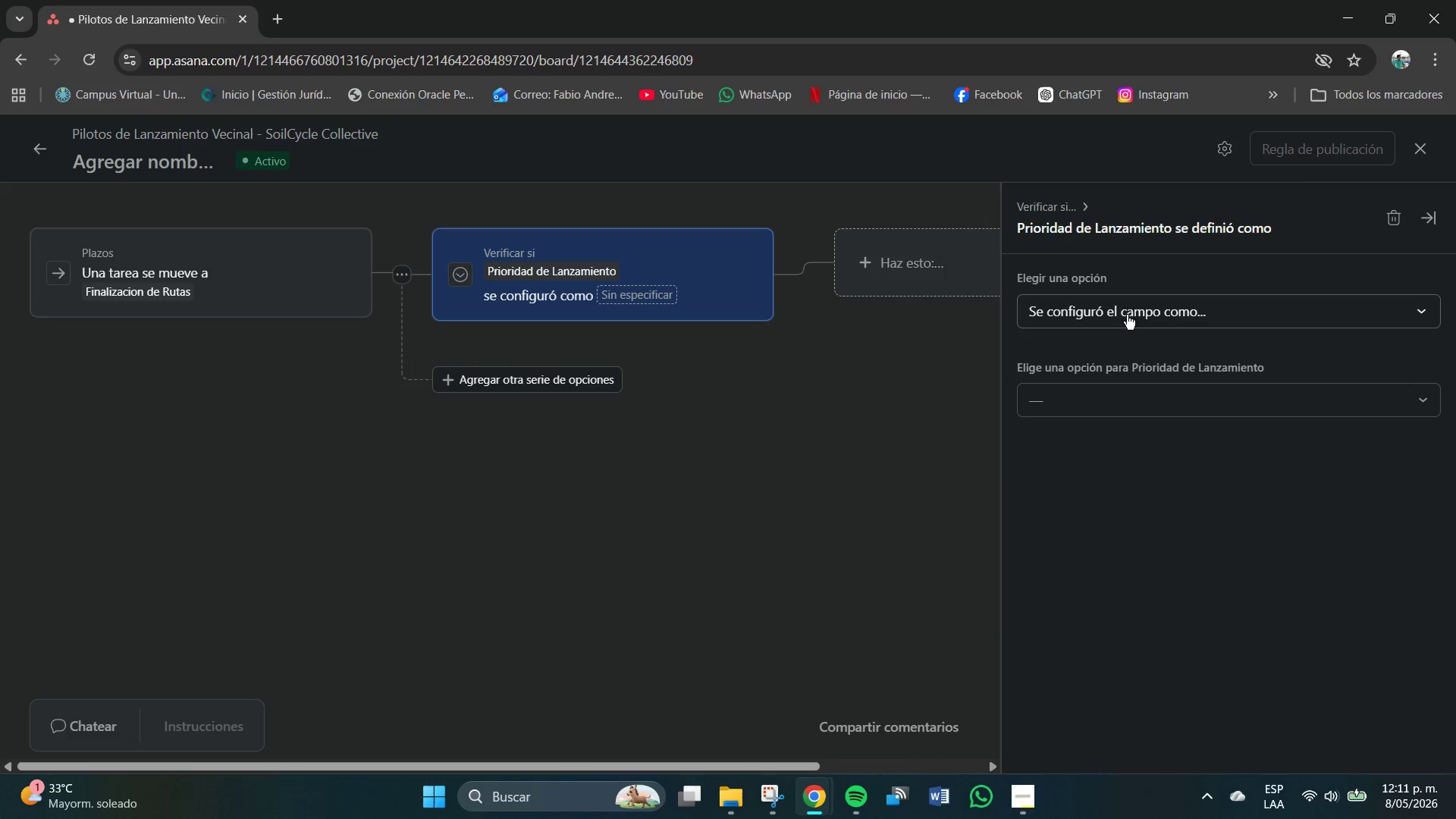 
left_click([1128, 413])
 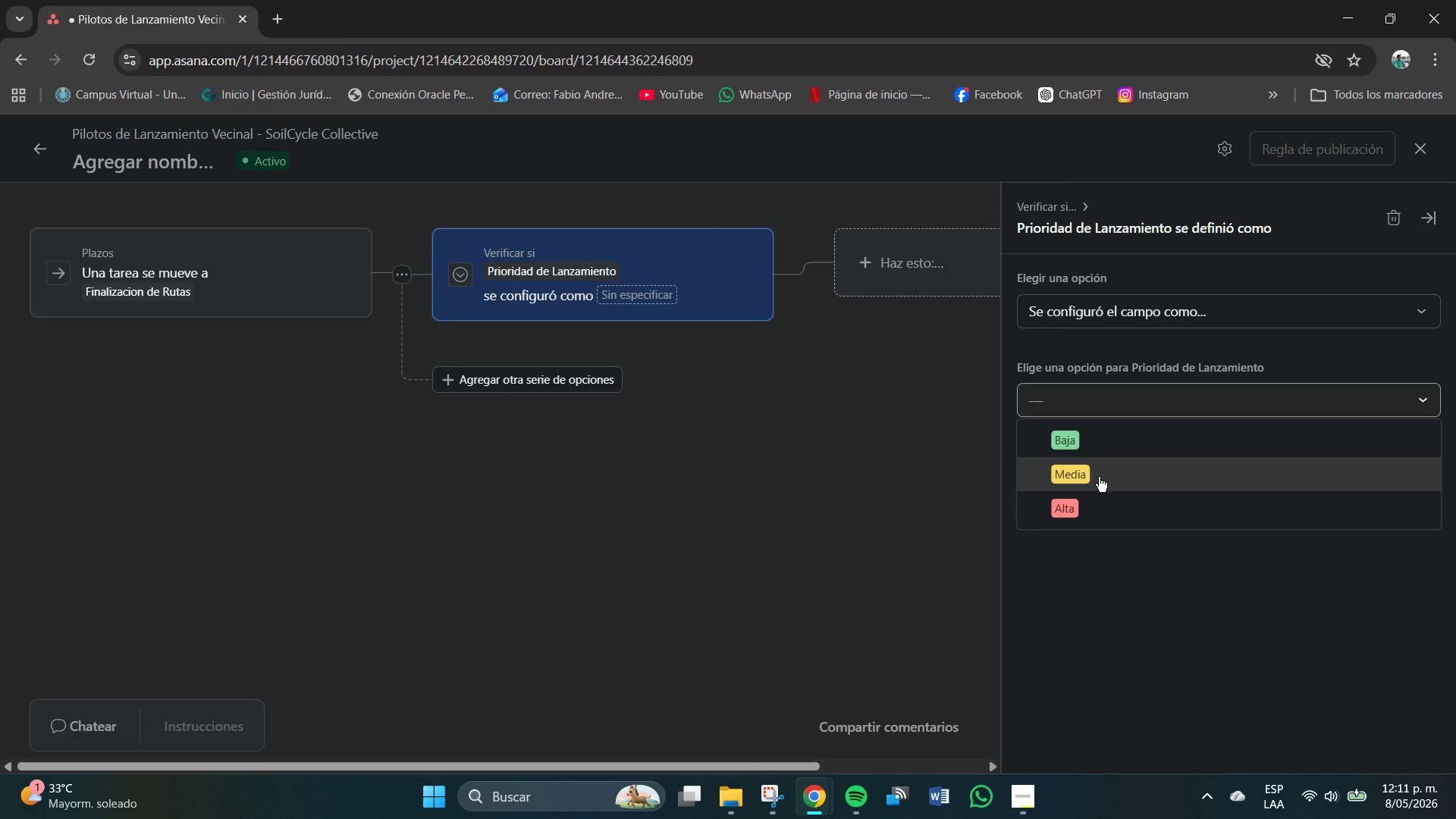 
left_click([1074, 445])
 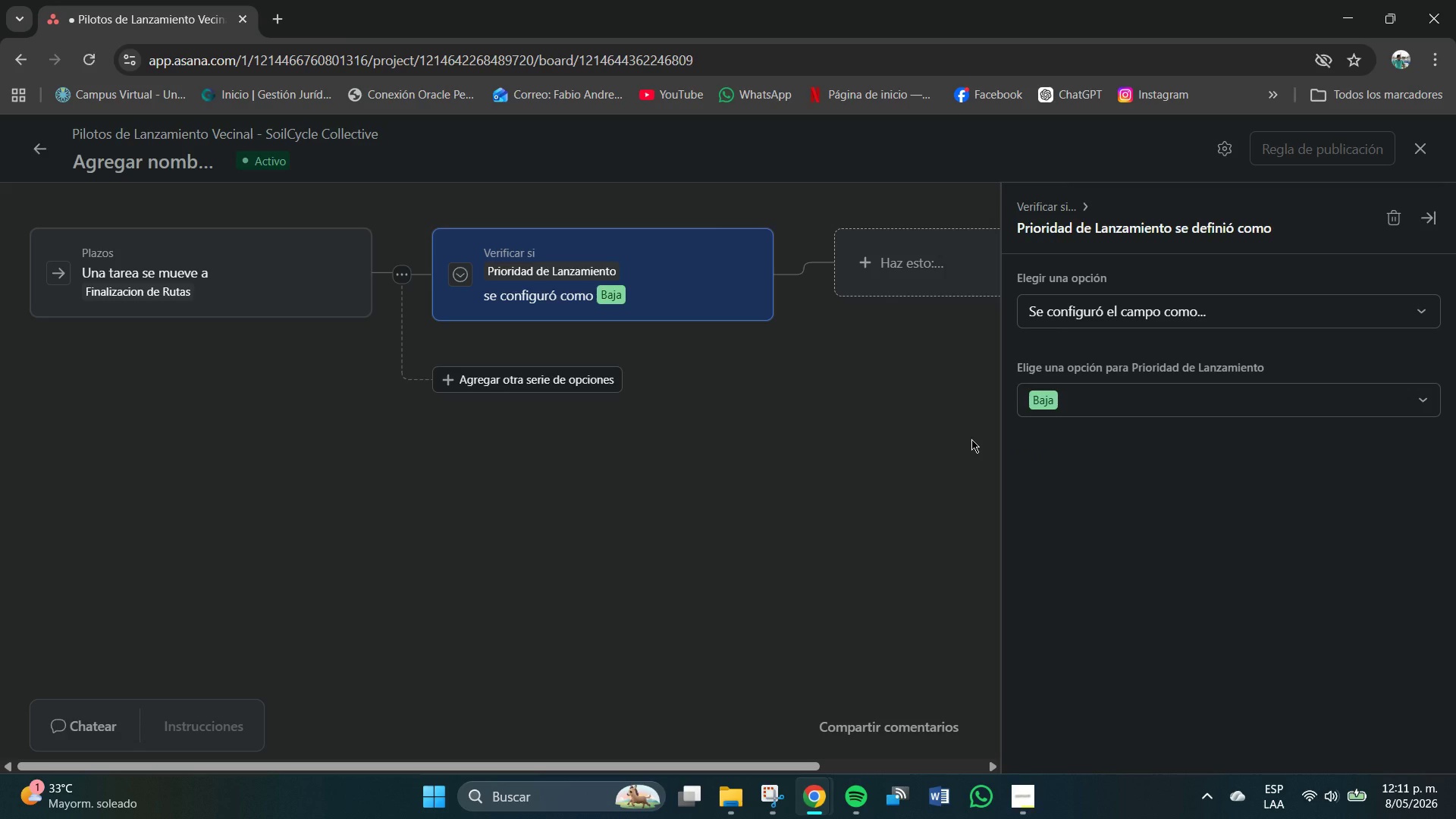 
left_click([946, 392])
 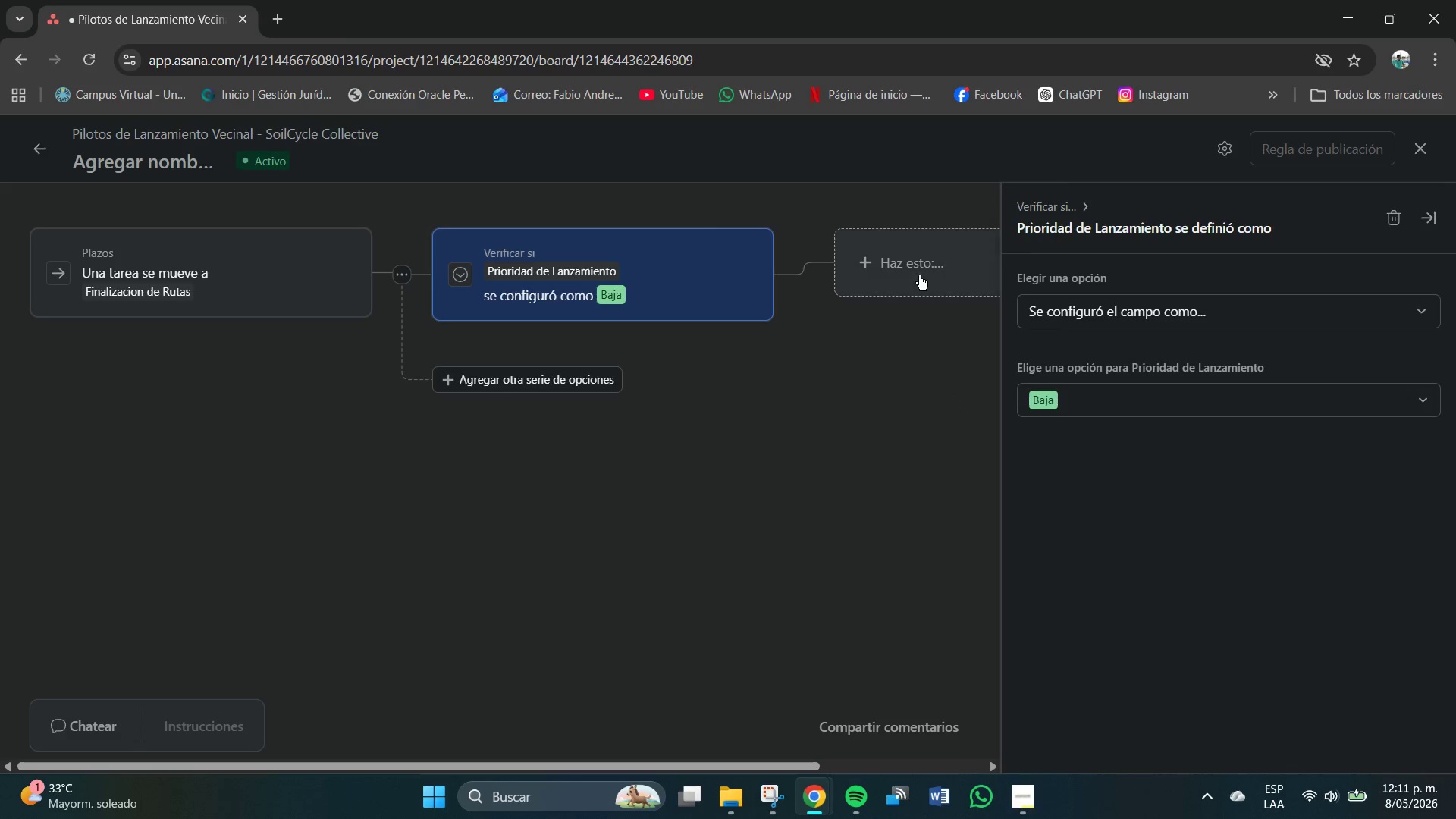 
left_click([919, 274])
 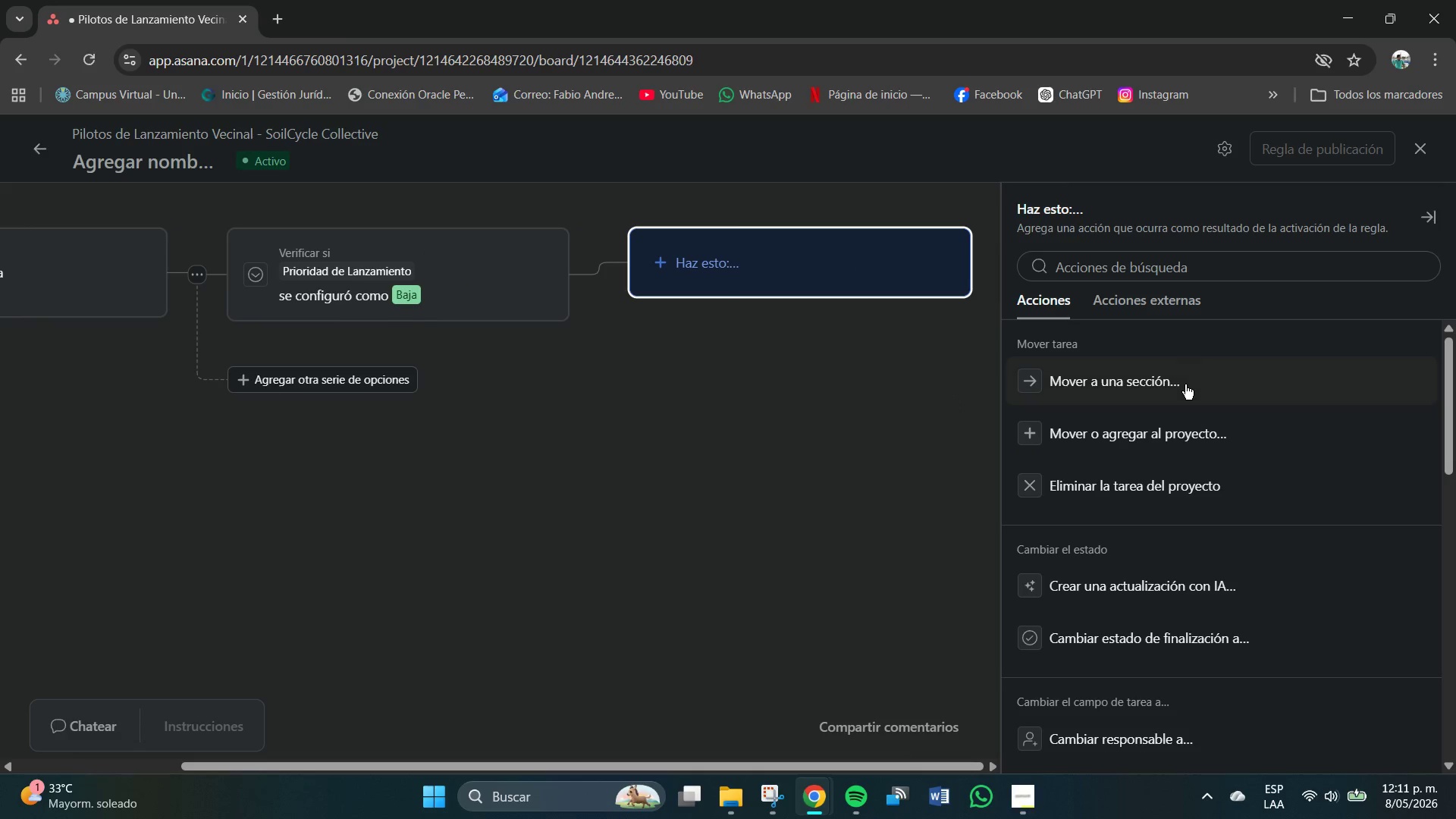 
left_click([1160, 384])
 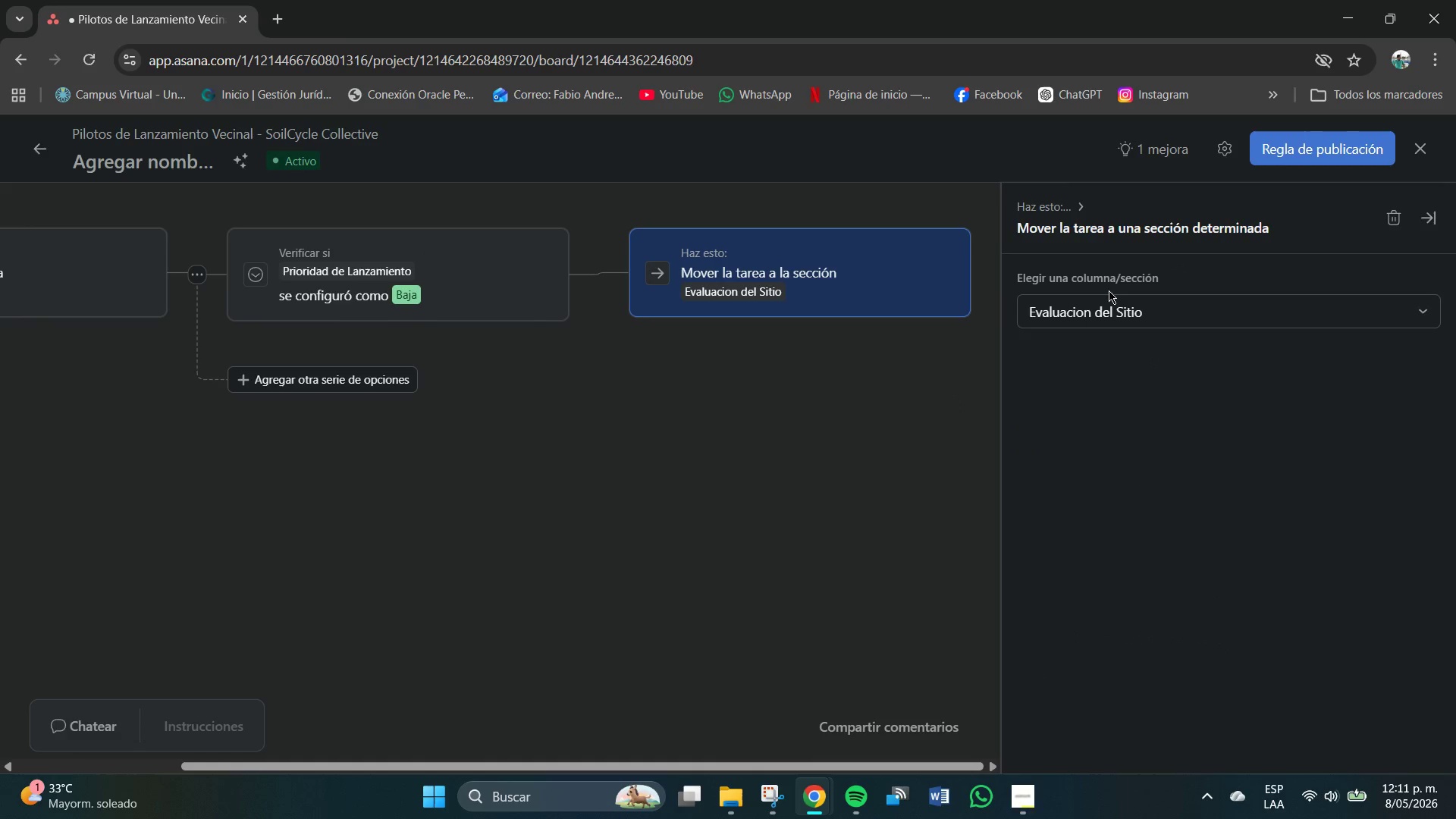 
left_click([1111, 304])
 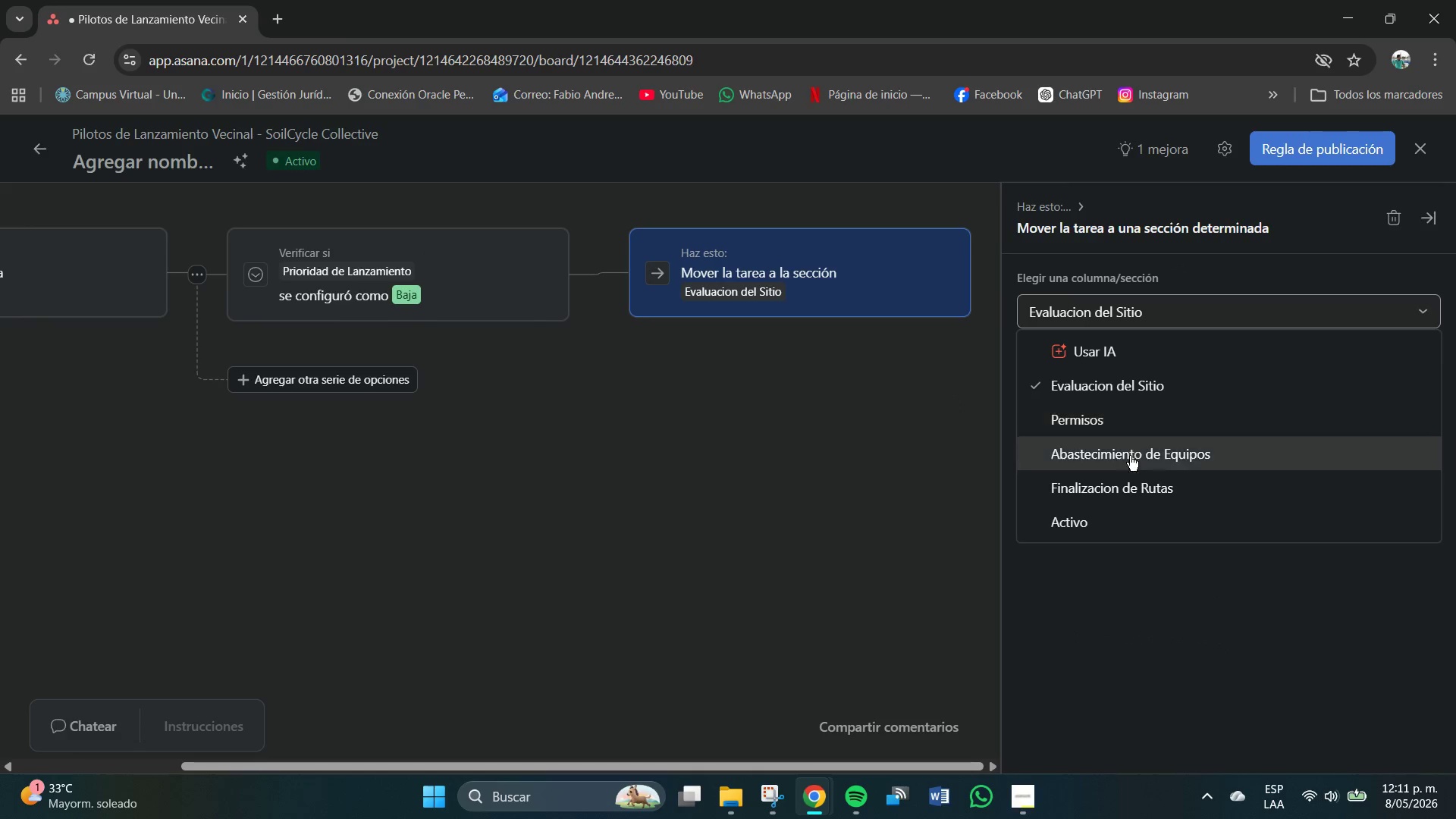 
left_click([1115, 519])
 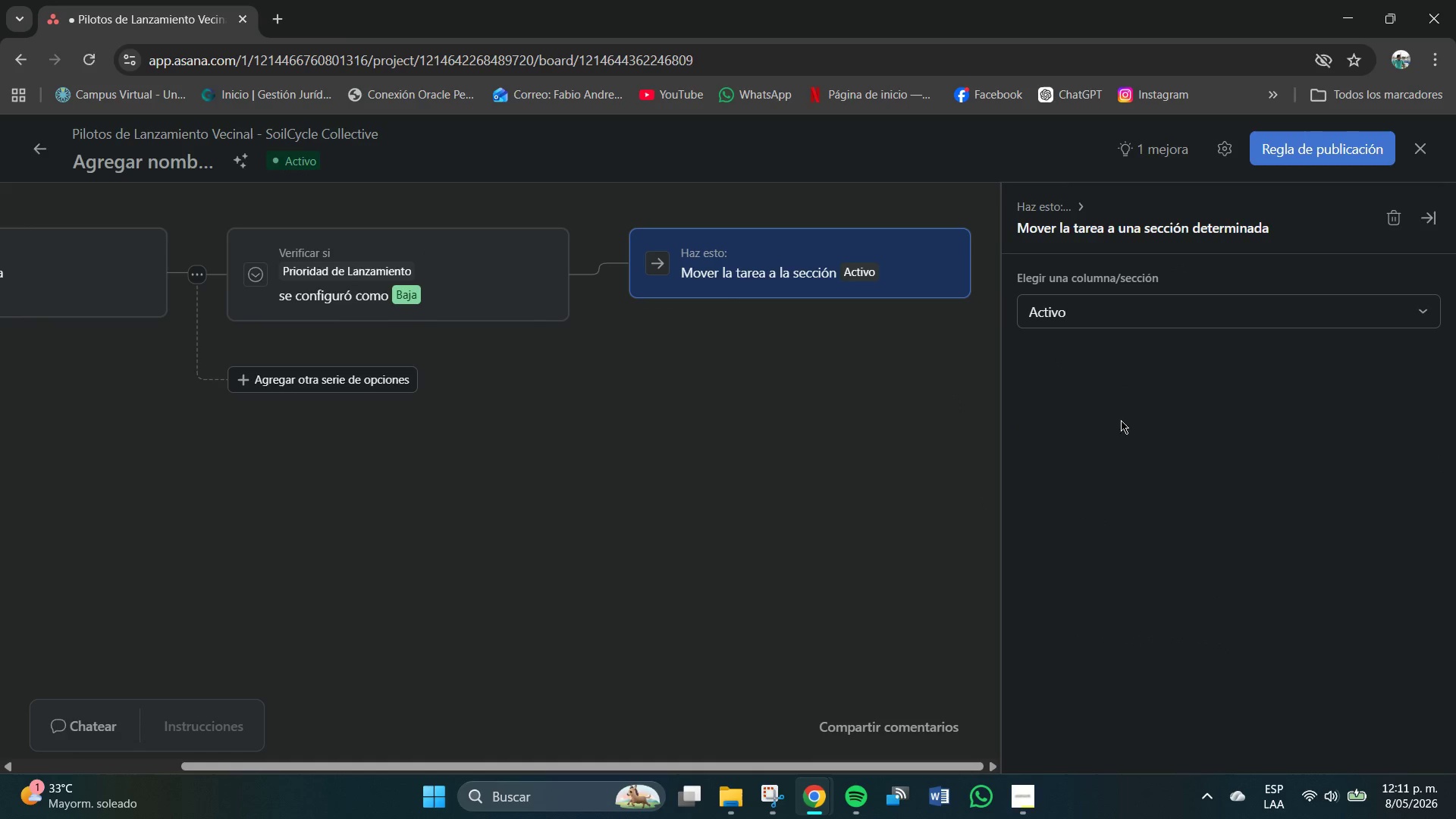 
left_click([932, 428])
 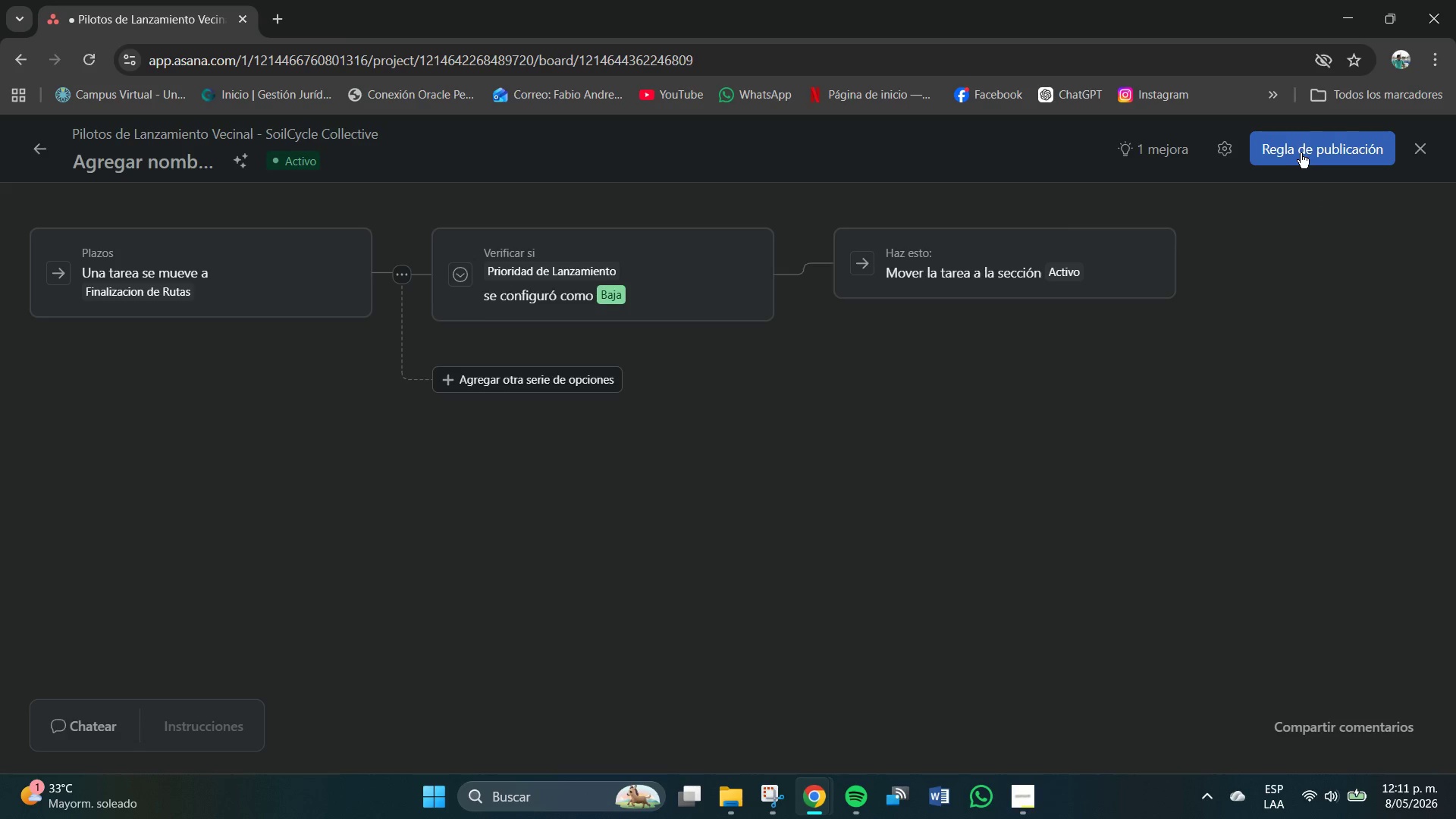 
left_click([1298, 152])
 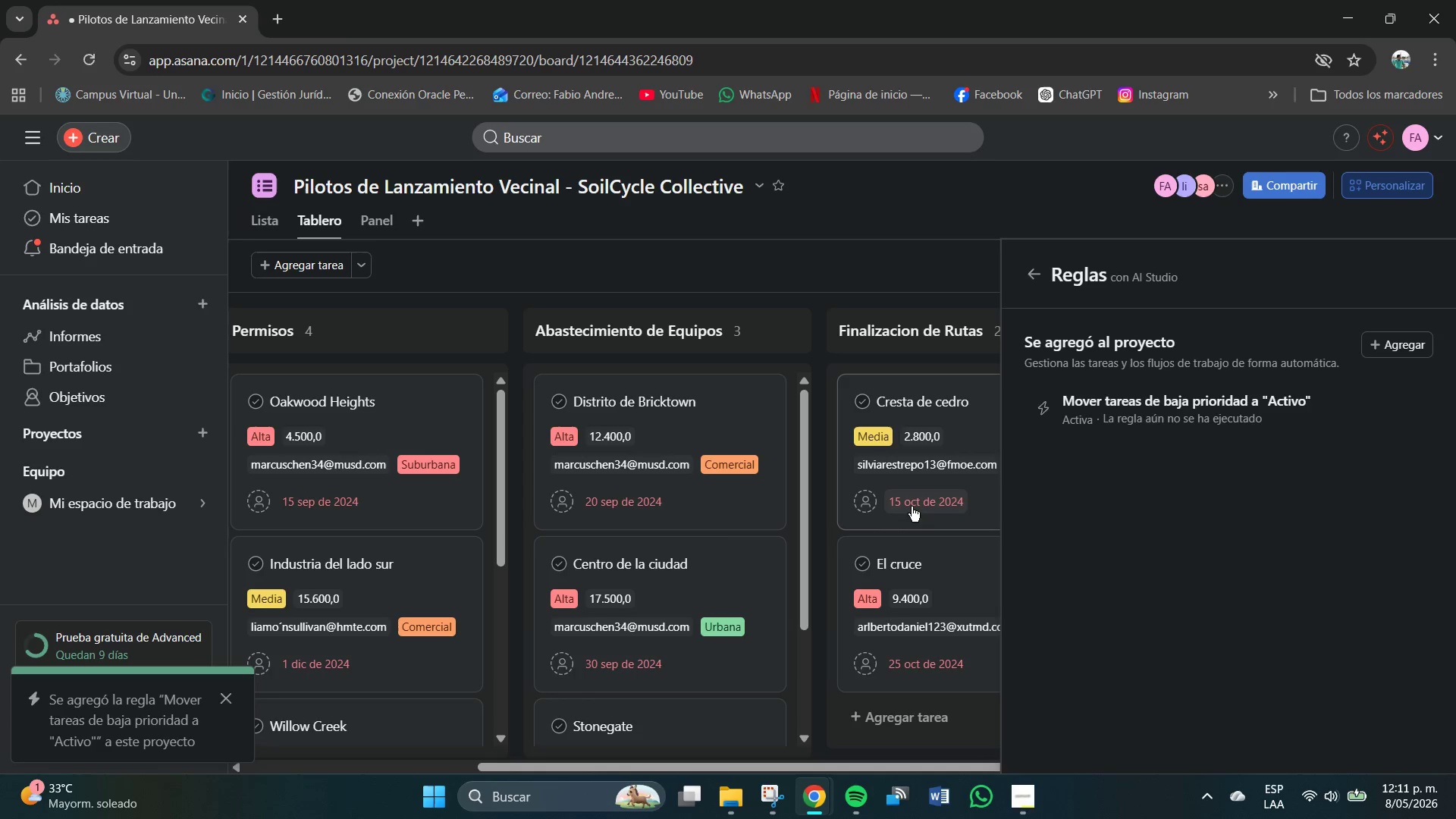 
wait(6.89)
 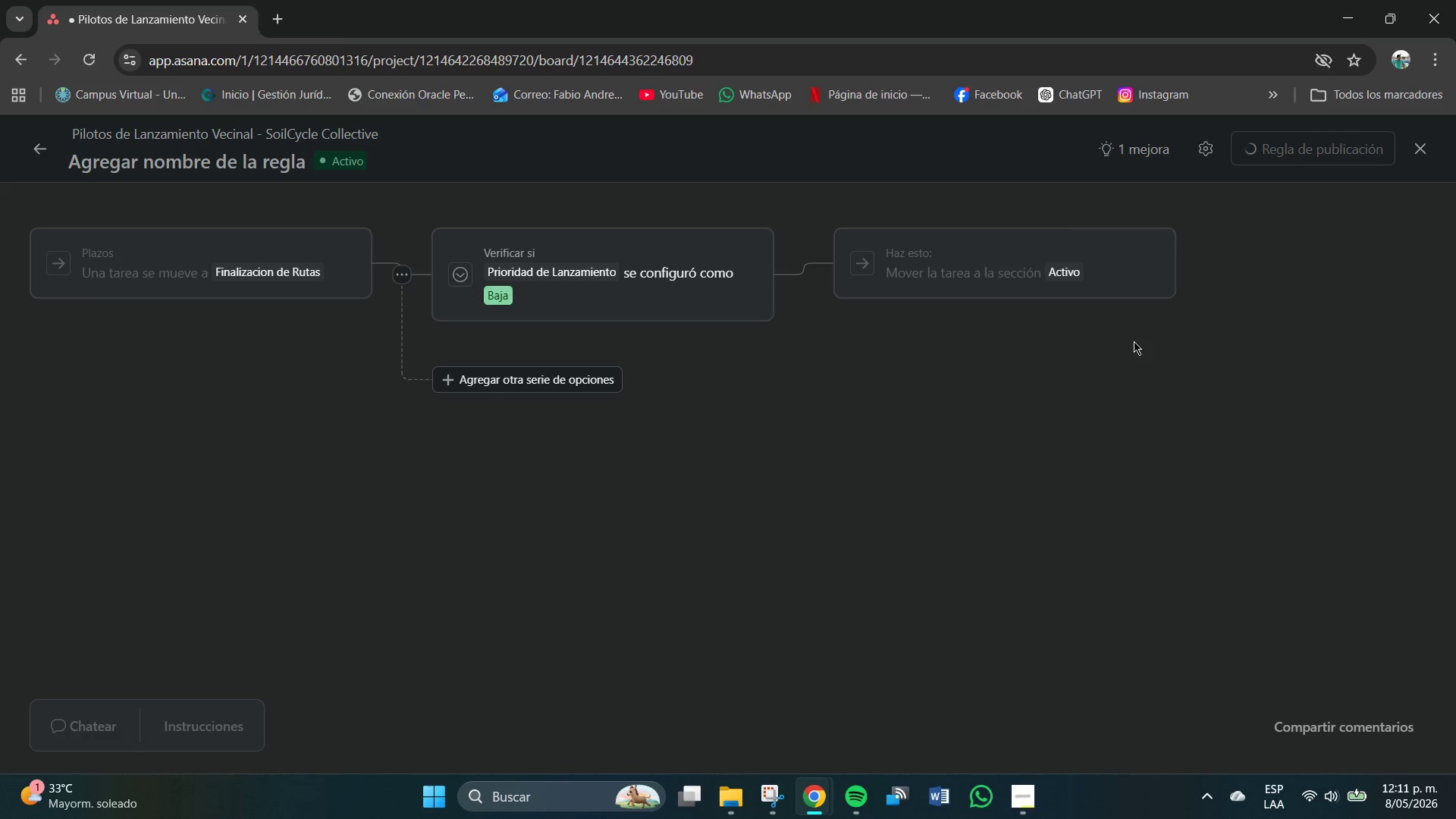 
left_click([965, 270])
 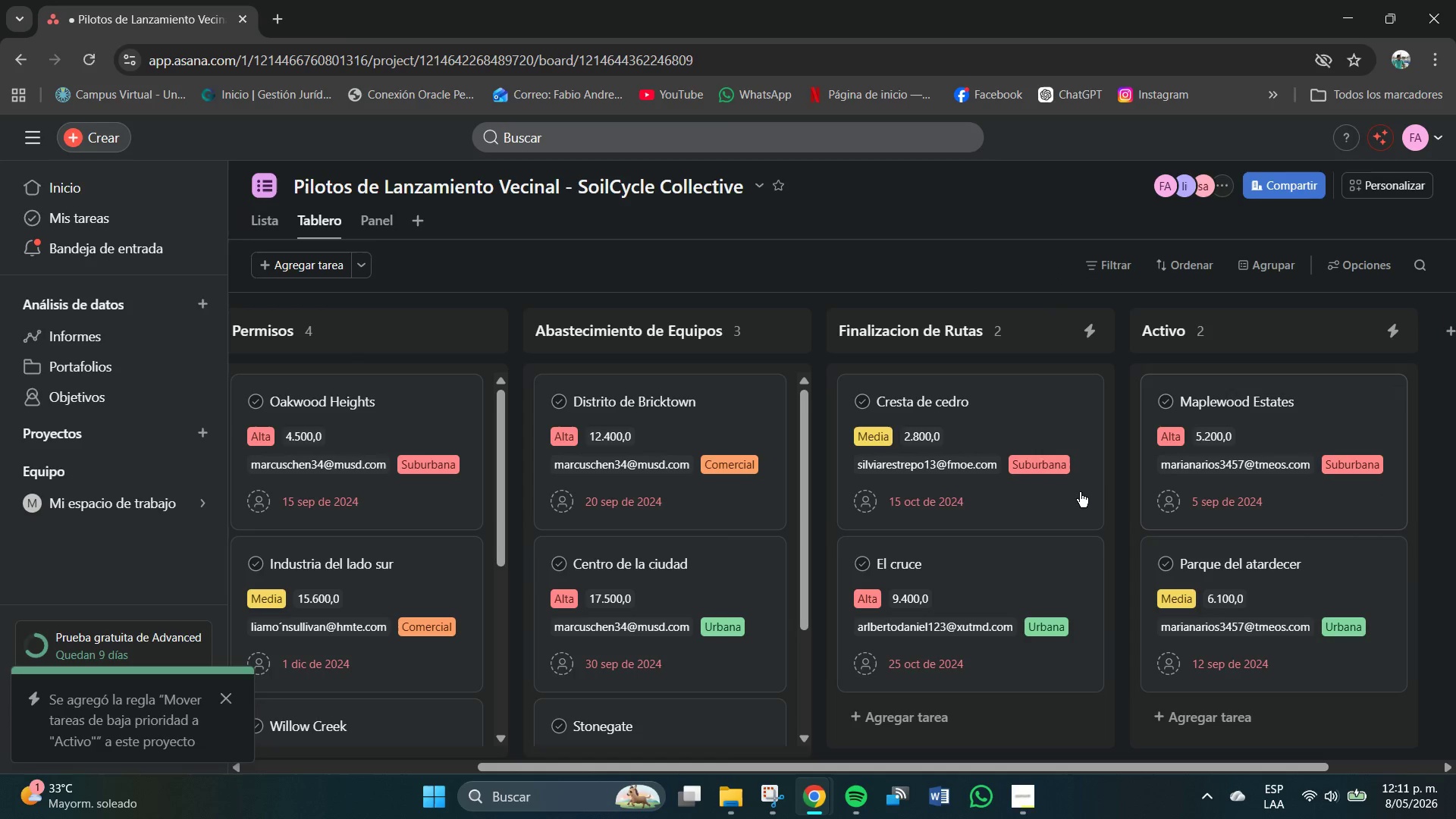 
scroll: coordinate [1004, 480], scroll_direction: down, amount: 1.0
 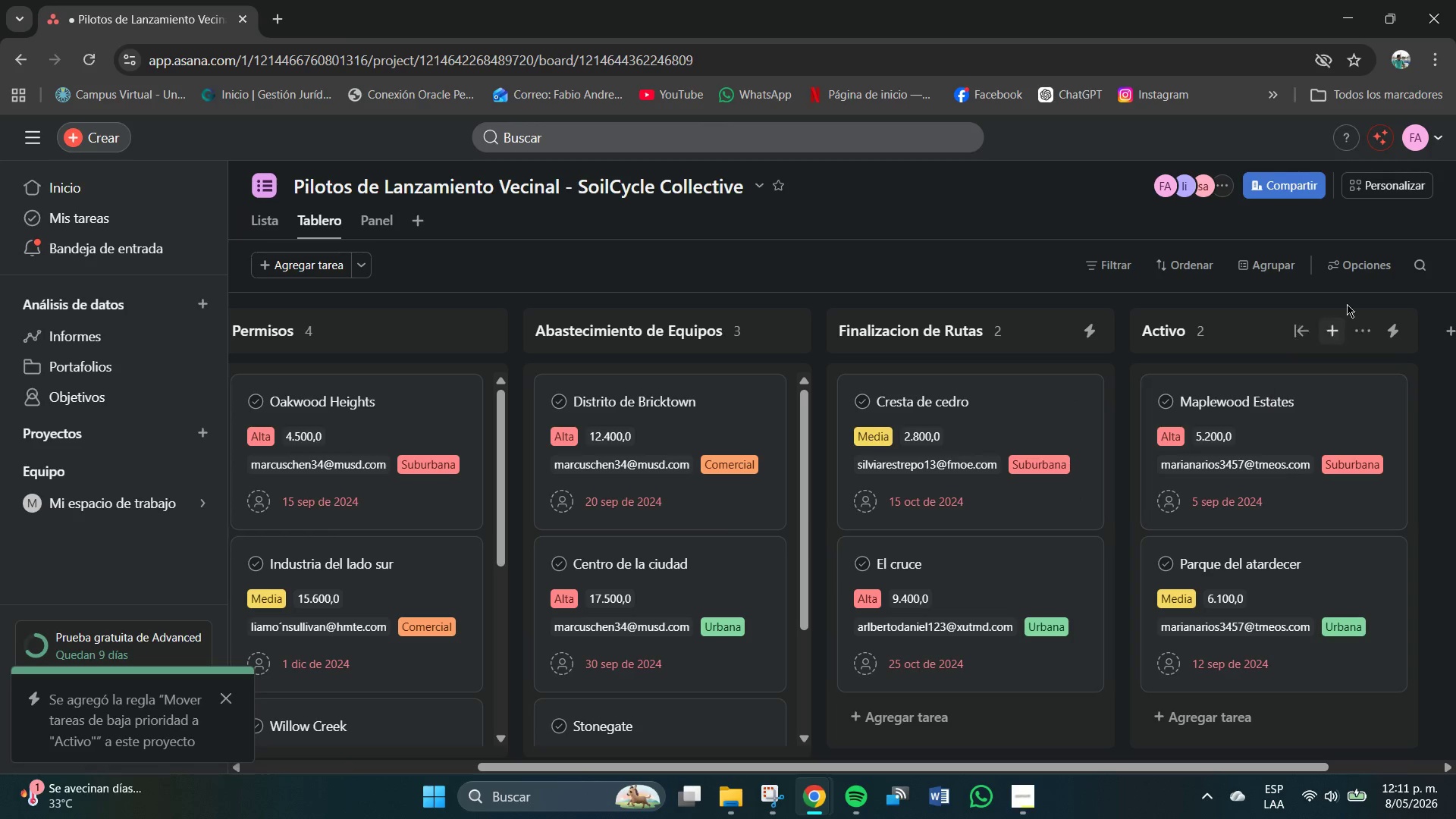 
wait(5.37)
 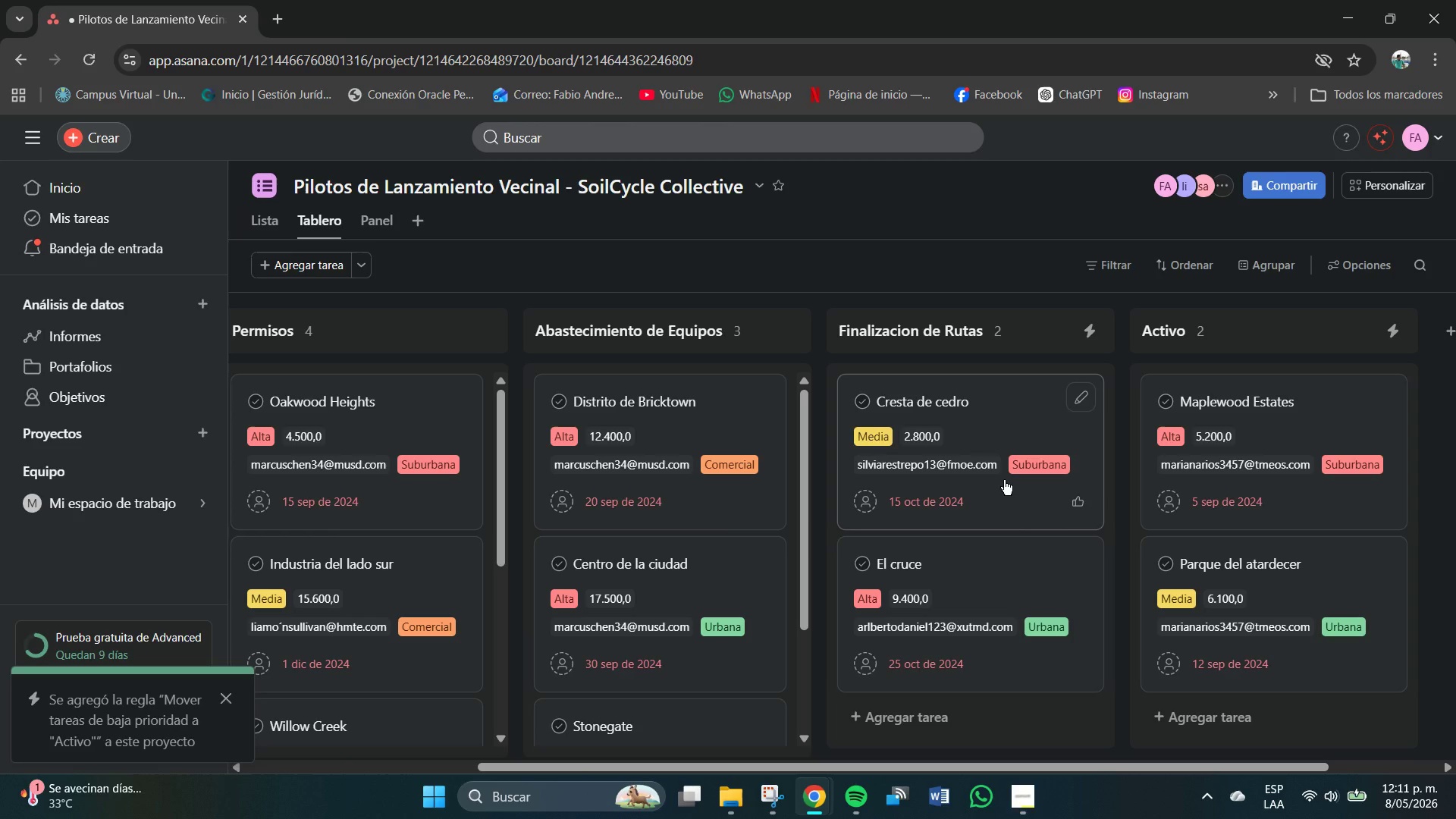 
left_click([1200, 452])
 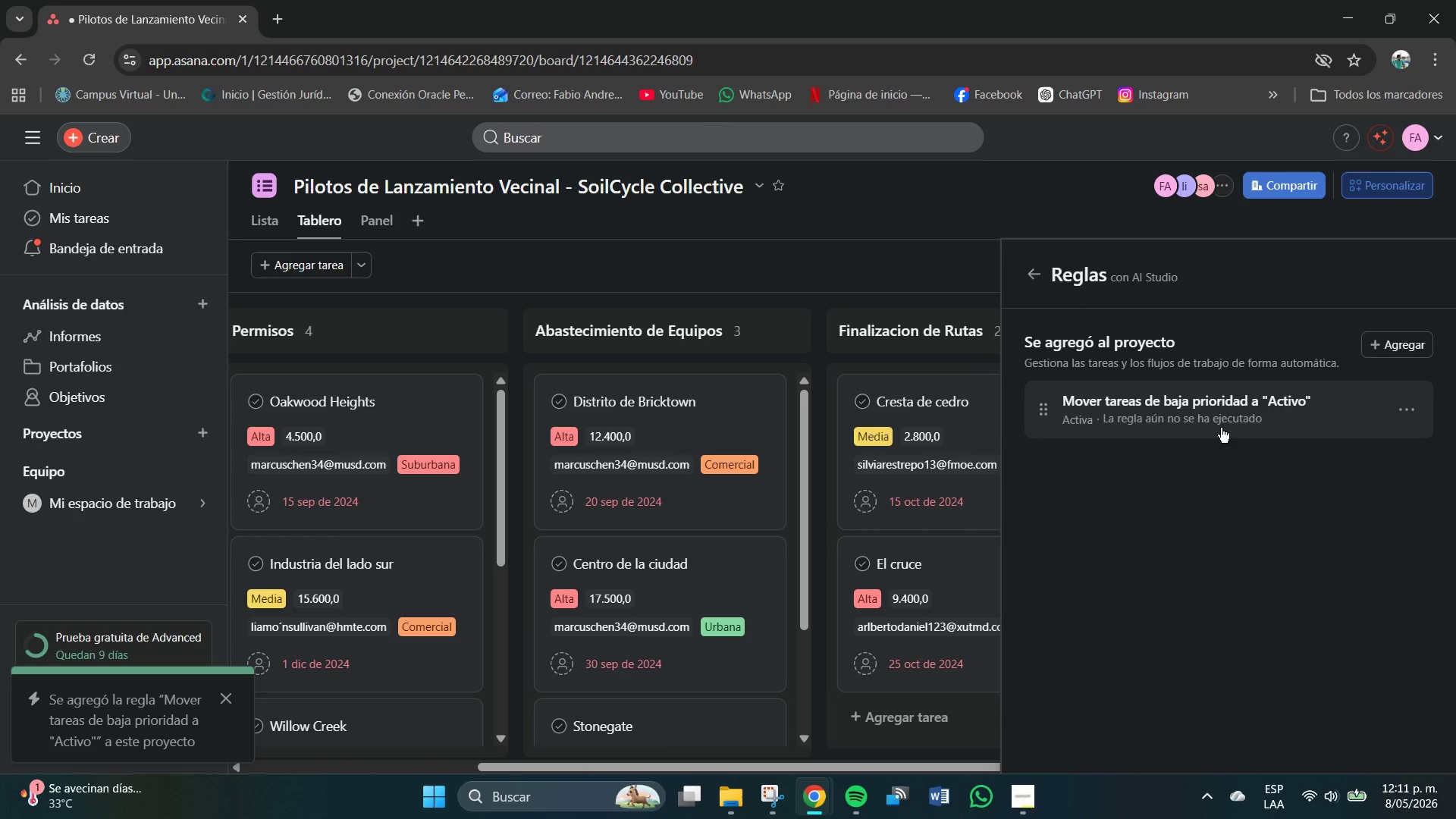 
left_click([1220, 417])
 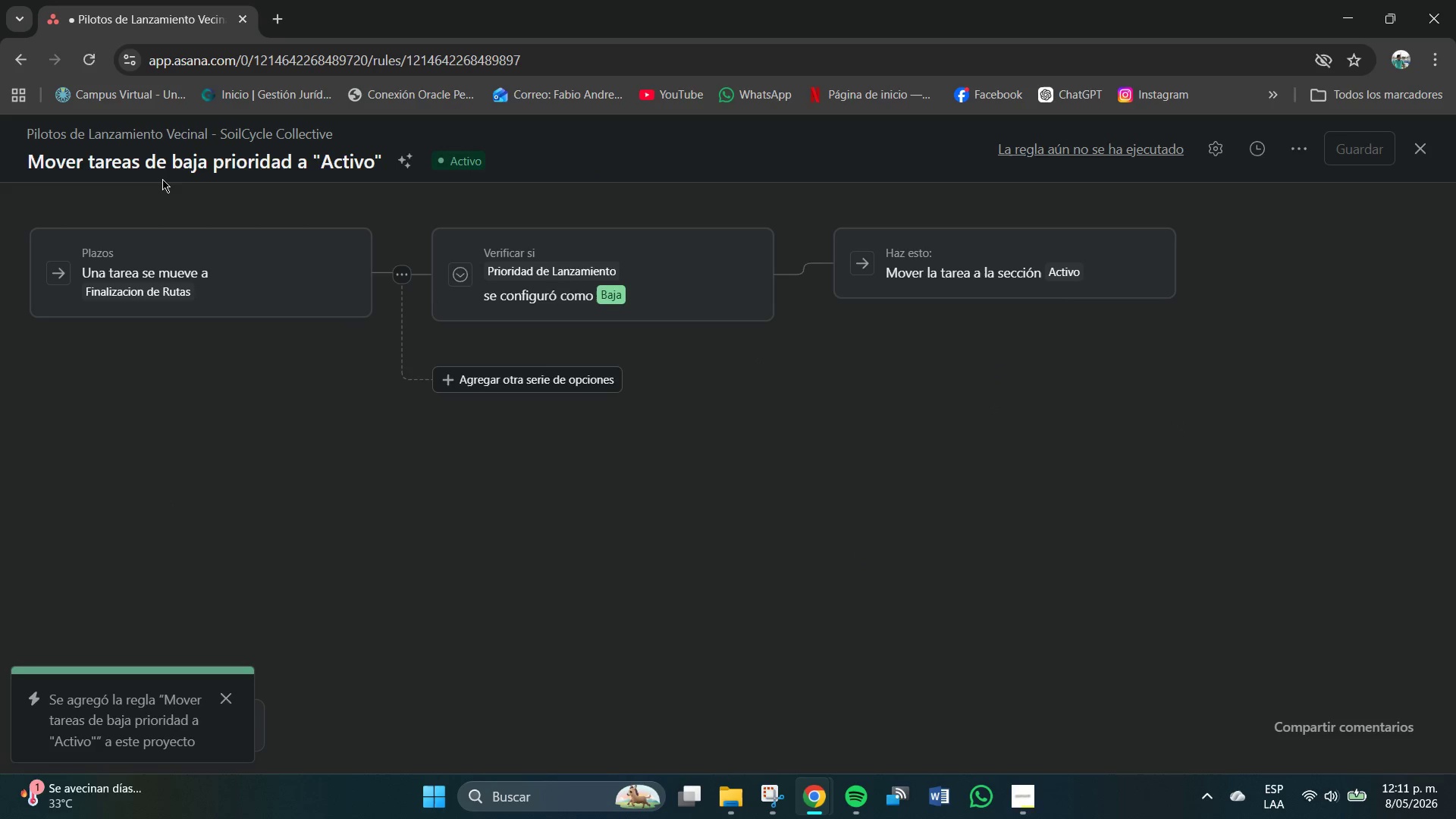 
left_click([193, 156])
 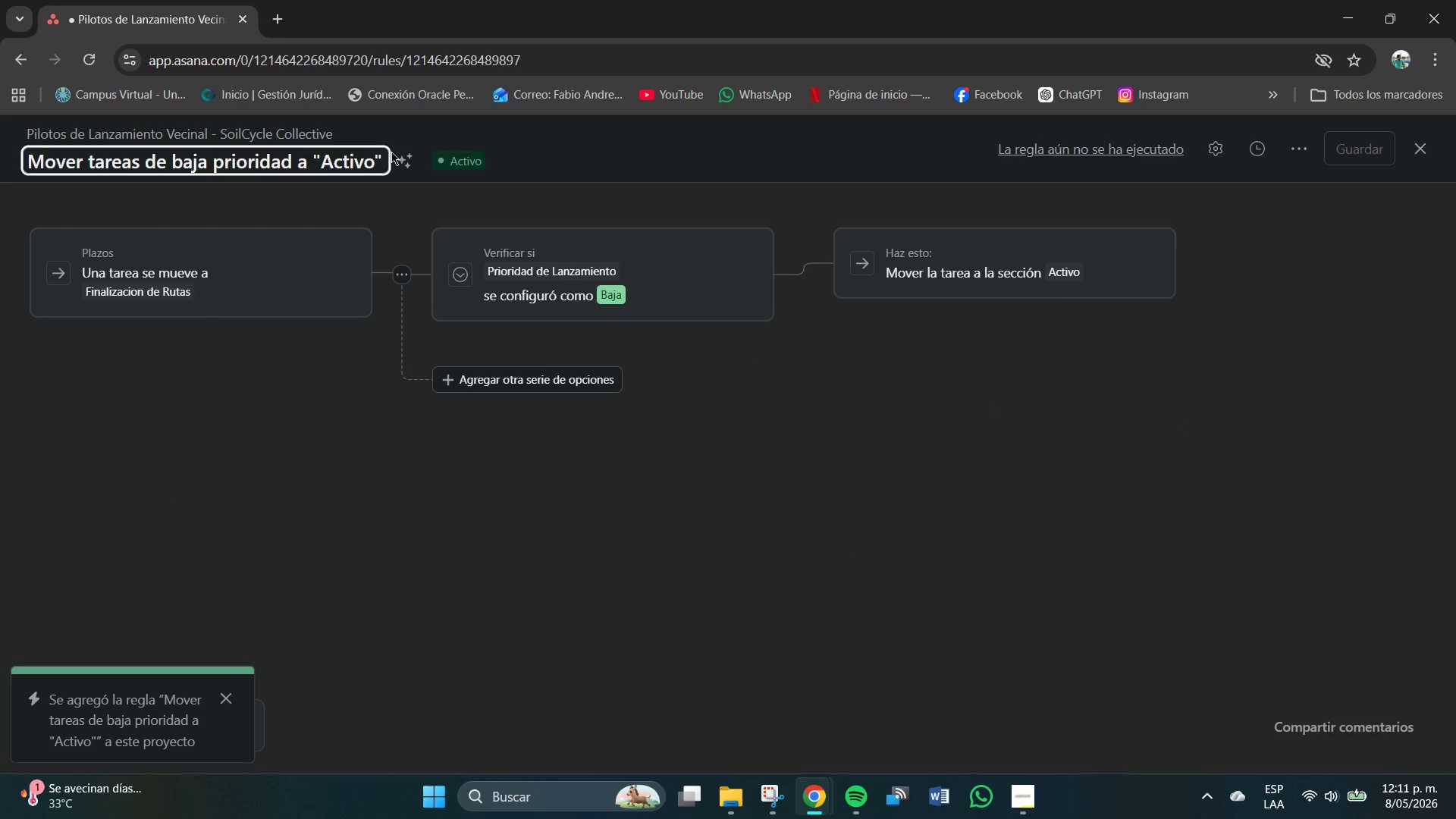 
left_click_drag(start_coordinate=[382, 152], to_coordinate=[24, 152])
 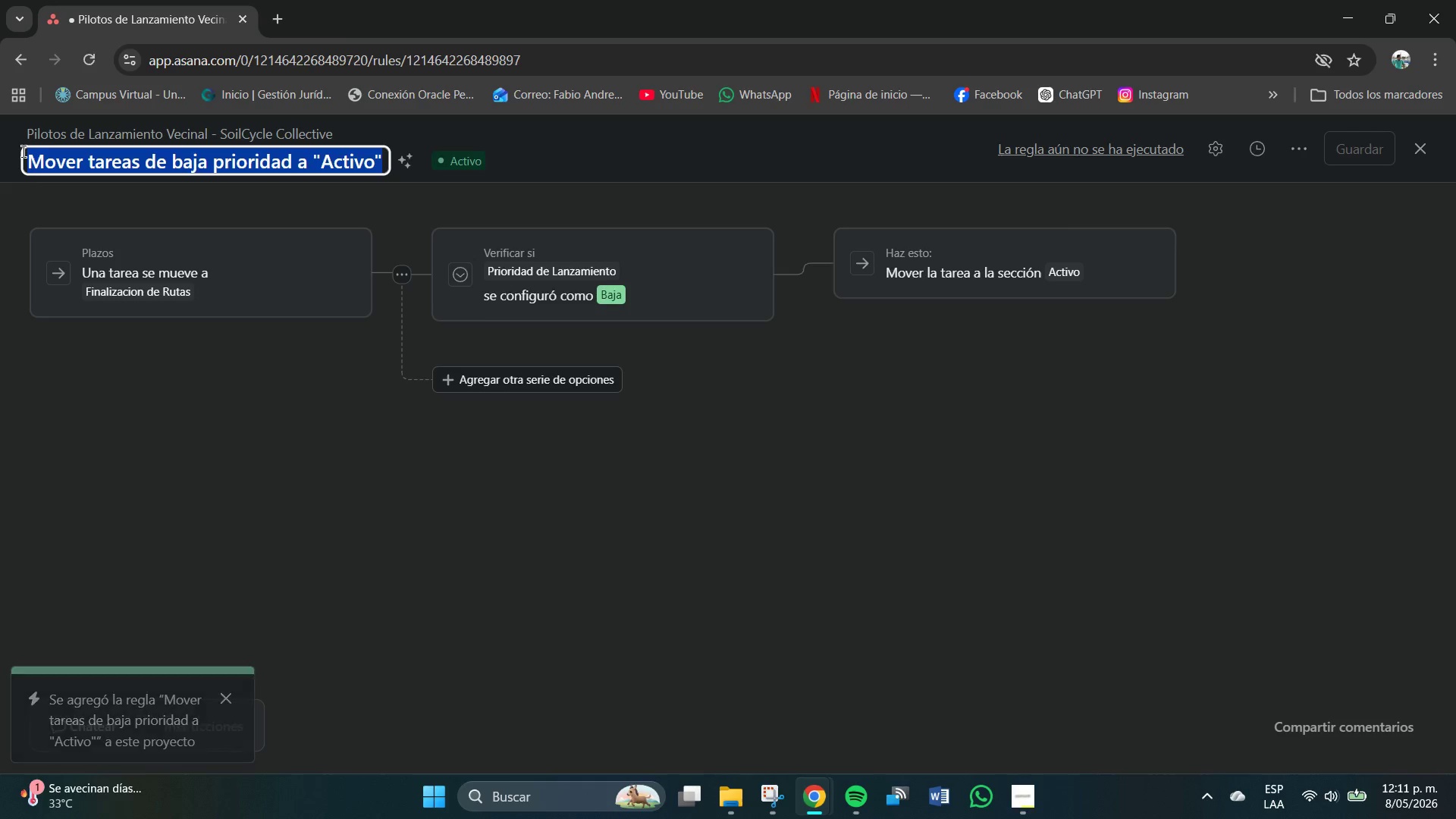 
key(Backspace)
 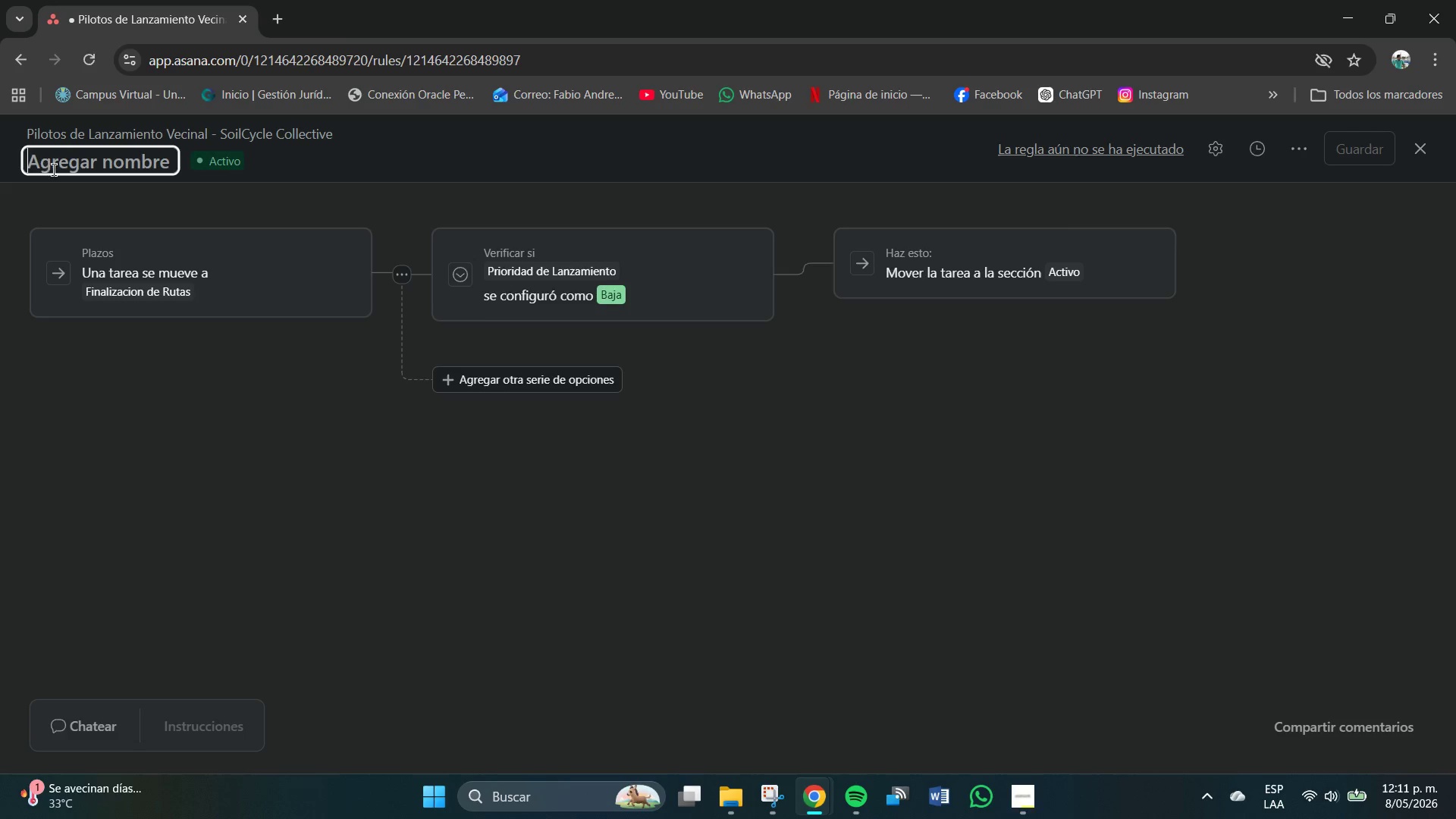 
left_click([58, 170])
 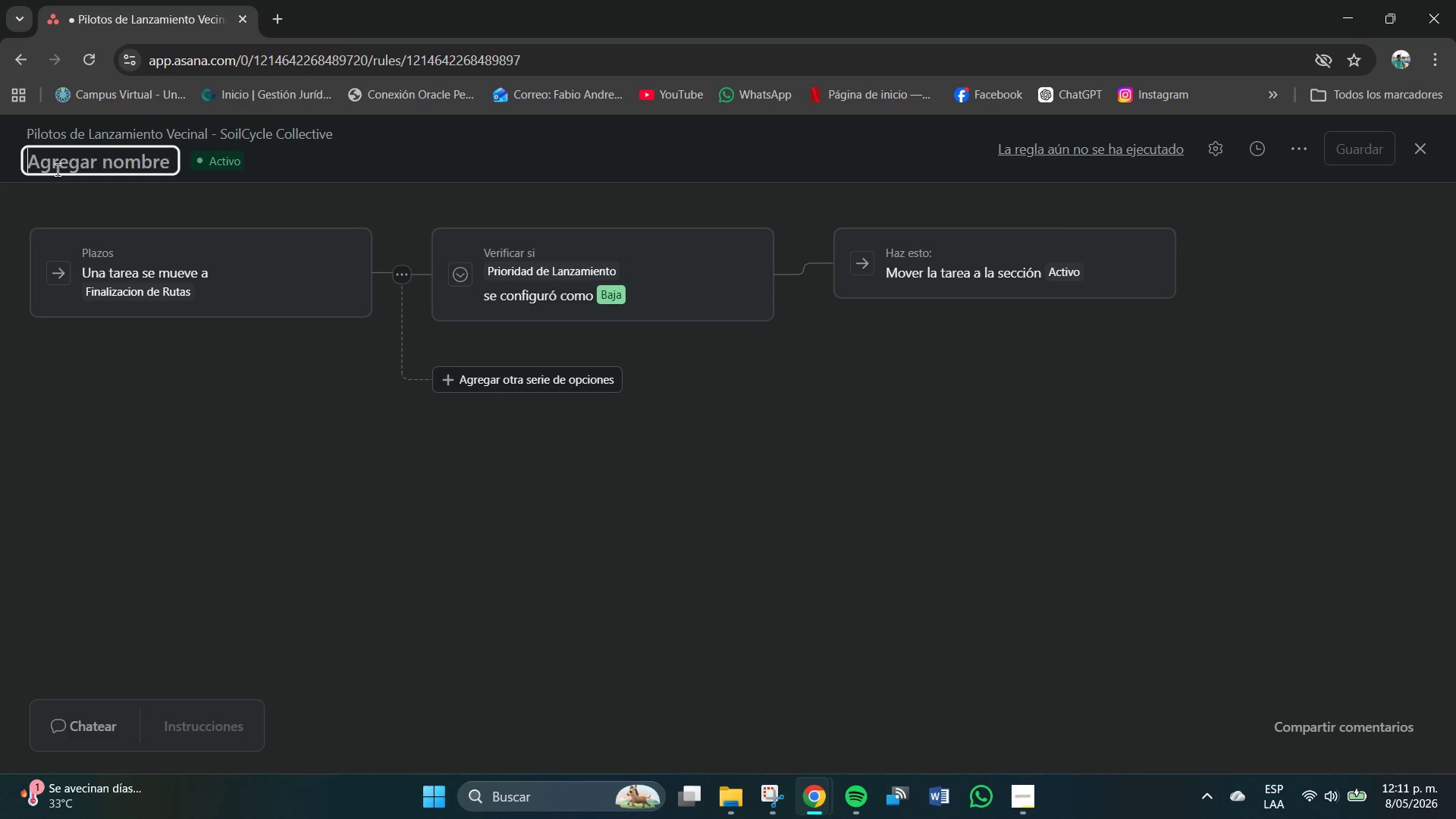 
type(Activo)
key(Backspace)
key(Backspace)
type(vo si Prioridad Alta en Rutas)
 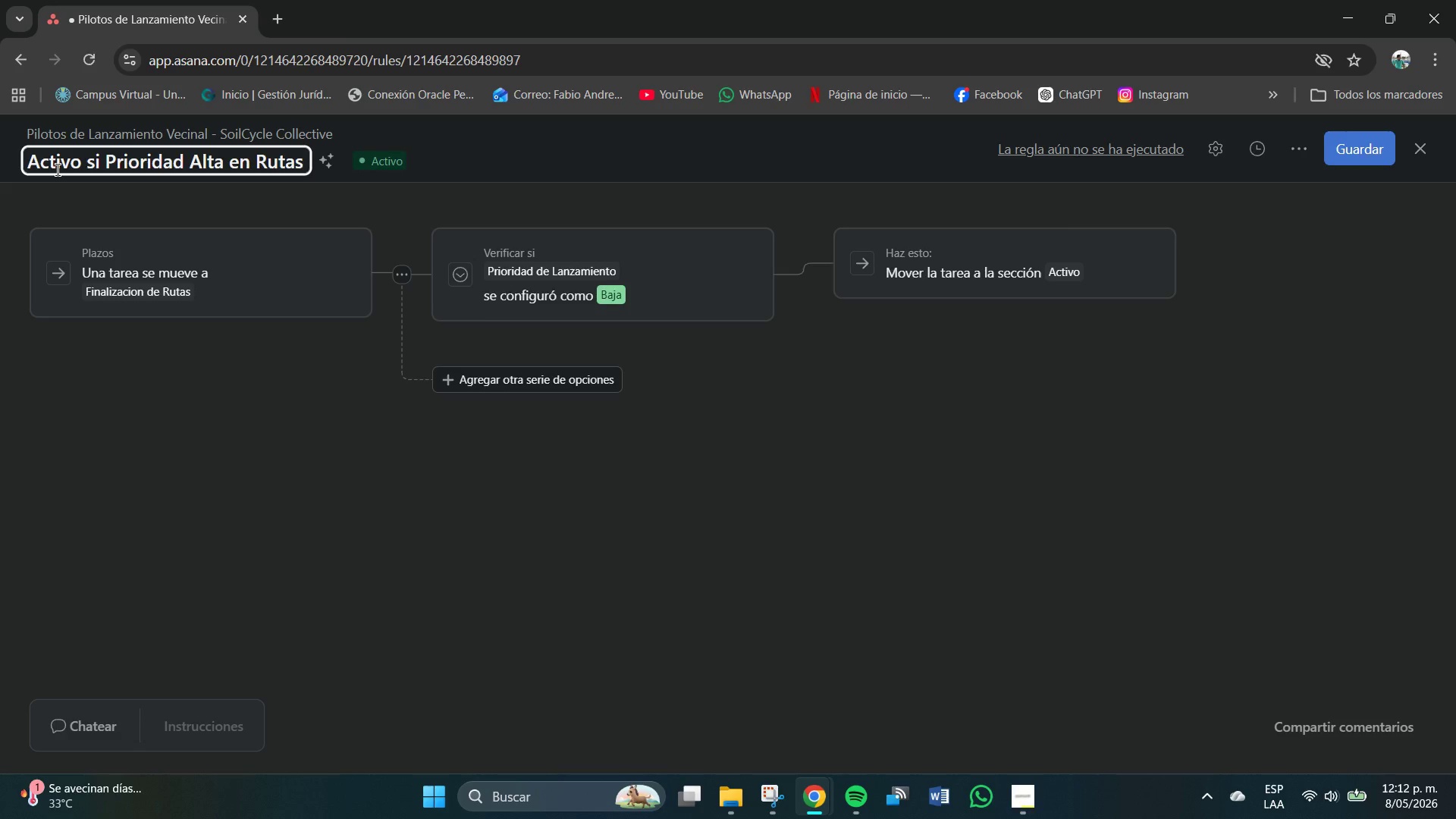 
key(Enter)
 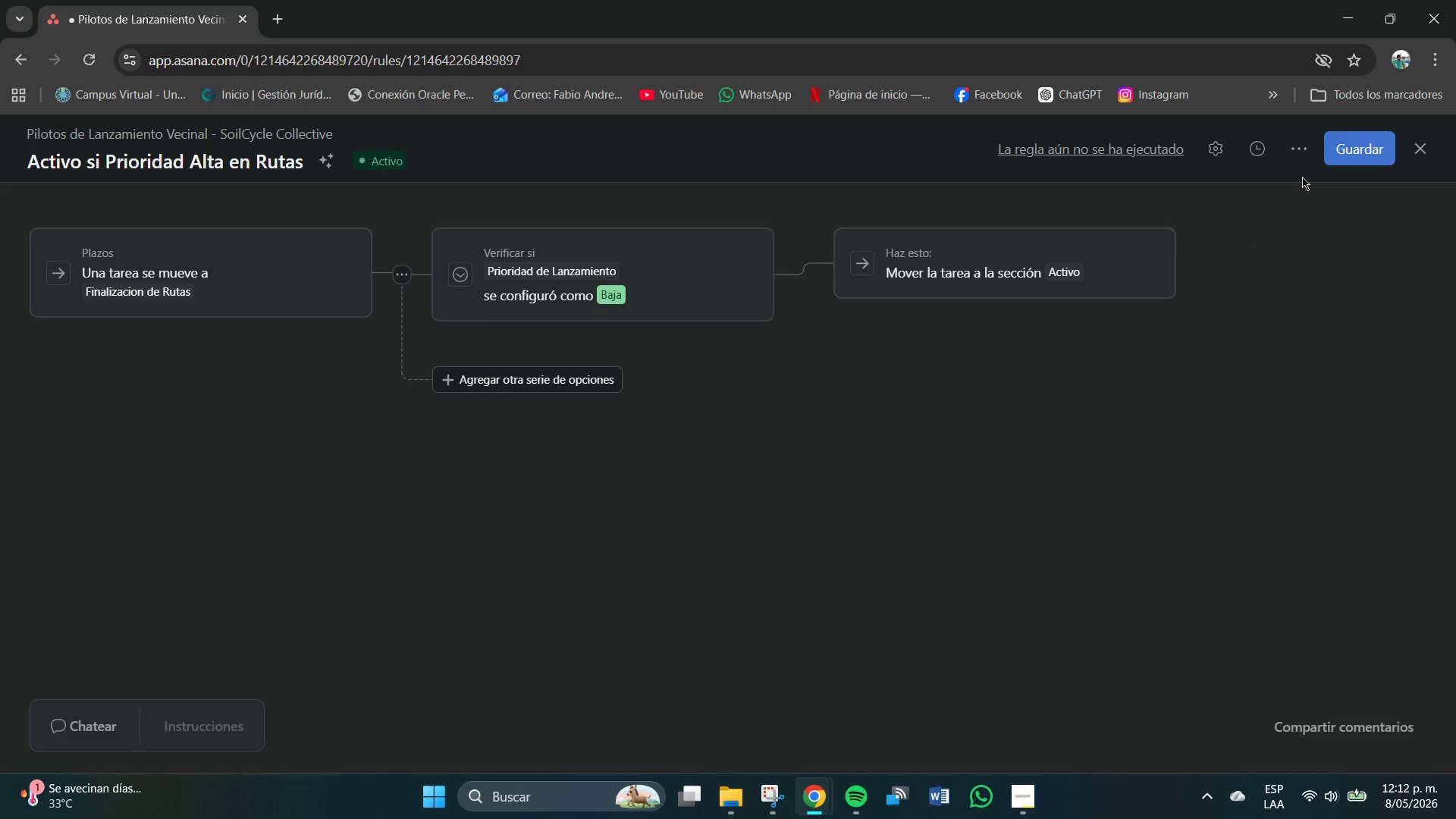 
left_click([1340, 155])
 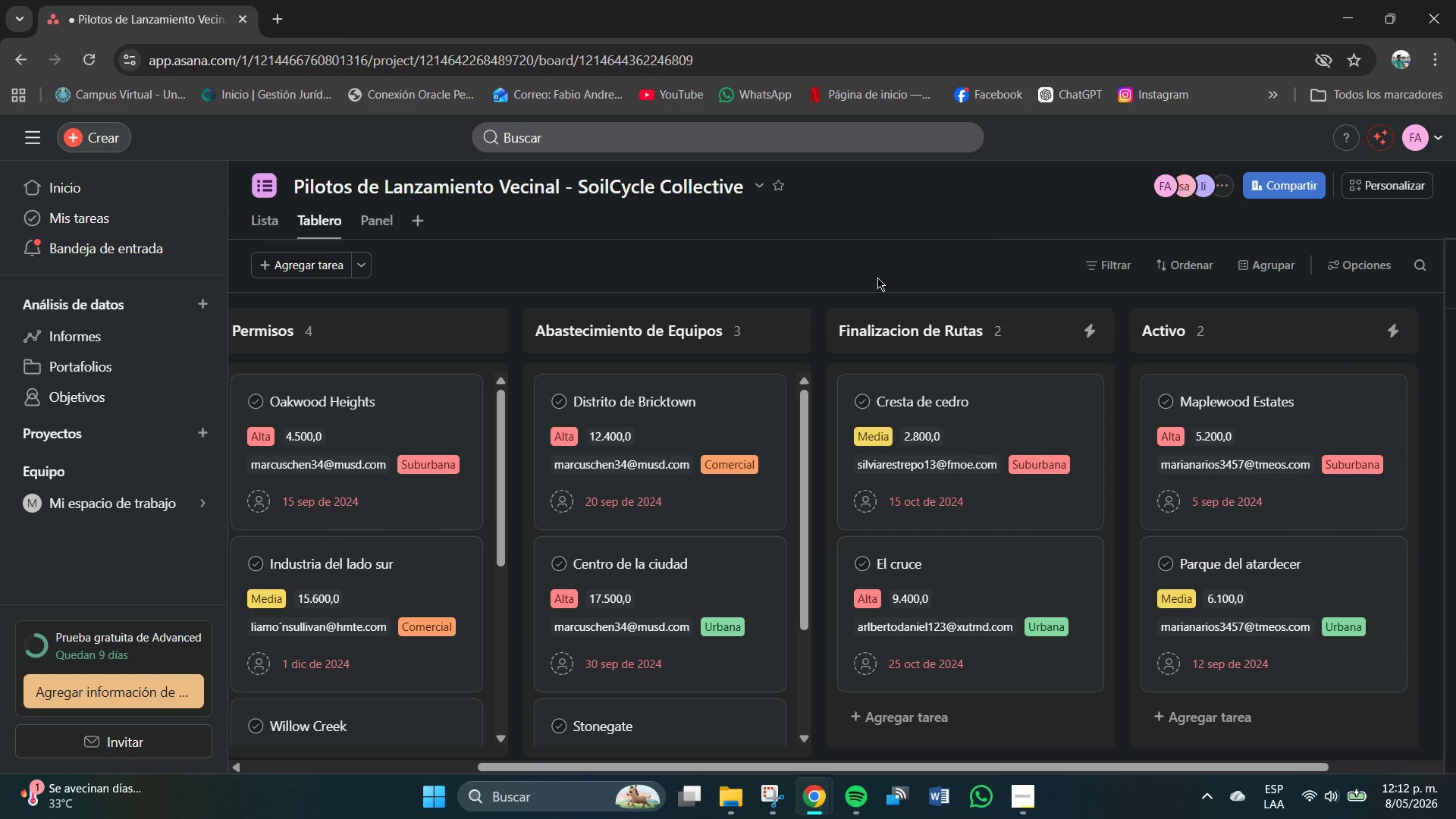 
scroll: coordinate [1015, 540], scroll_direction: down, amount: 1.0
 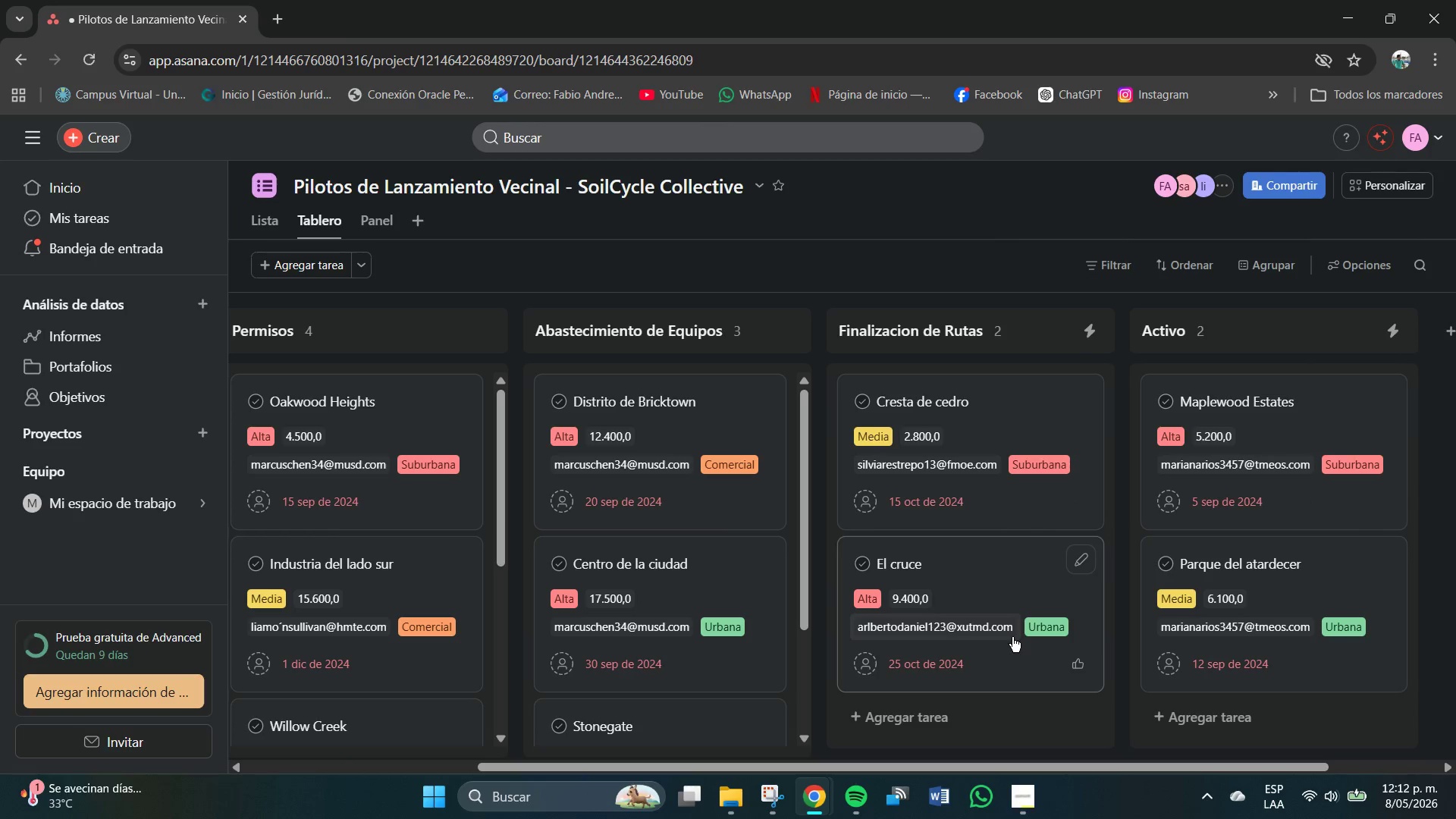 
scroll: coordinate [1011, 637], scroll_direction: up, amount: 2.0
 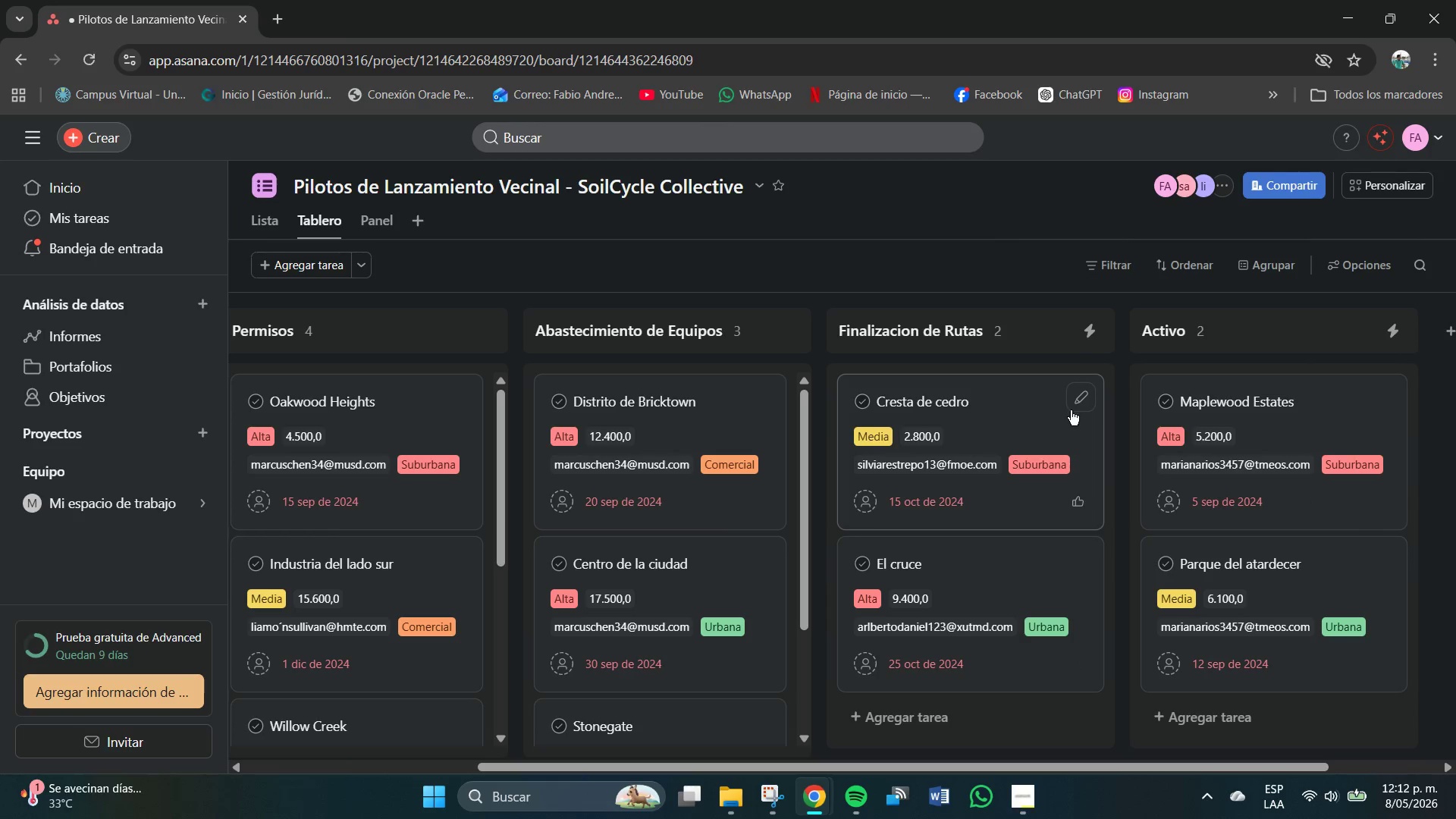 
scroll: coordinate [997, 450], scroll_direction: down, amount: 4.0
 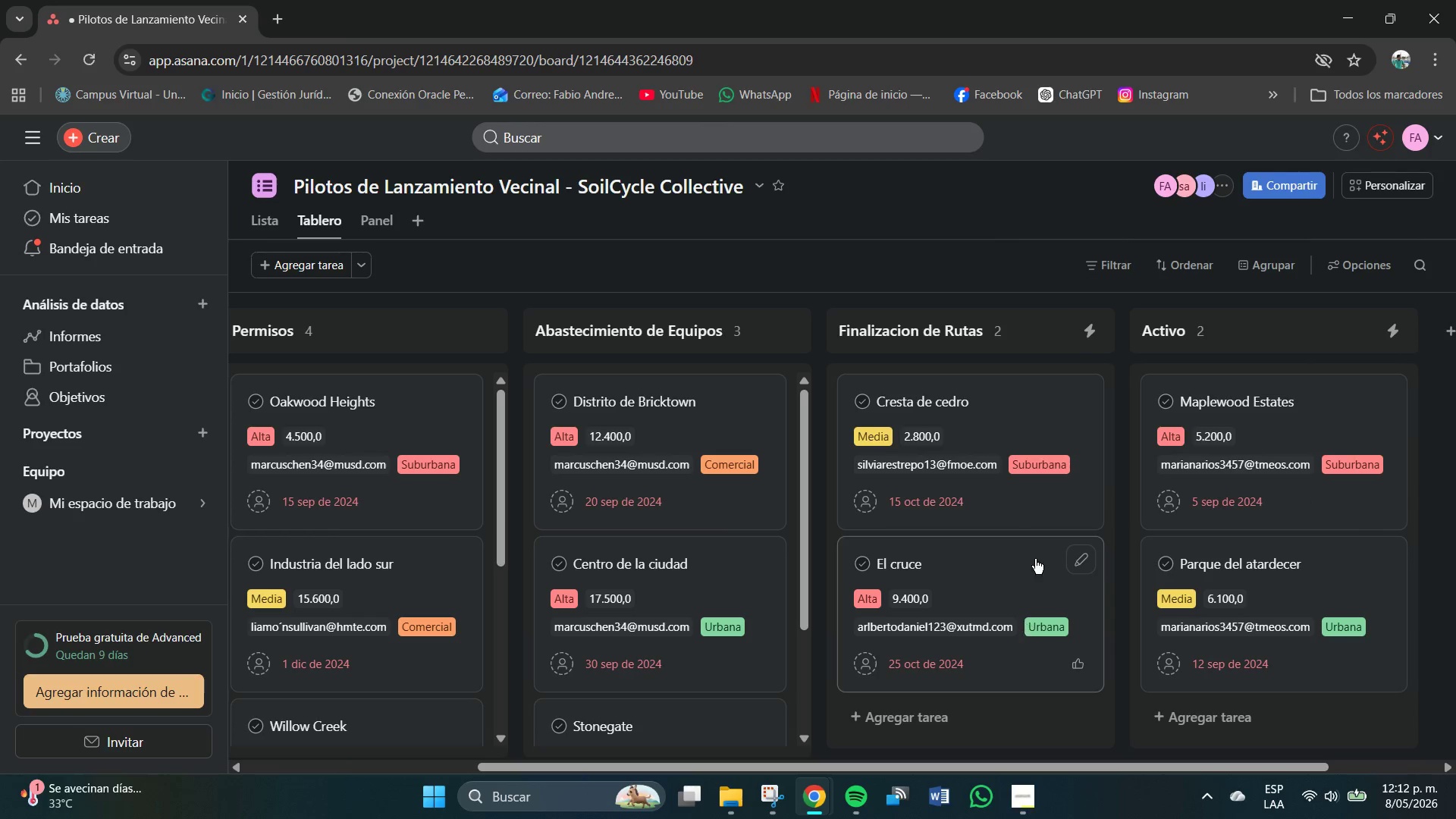 
scroll: coordinate [1025, 632], scroll_direction: up, amount: 2.0
 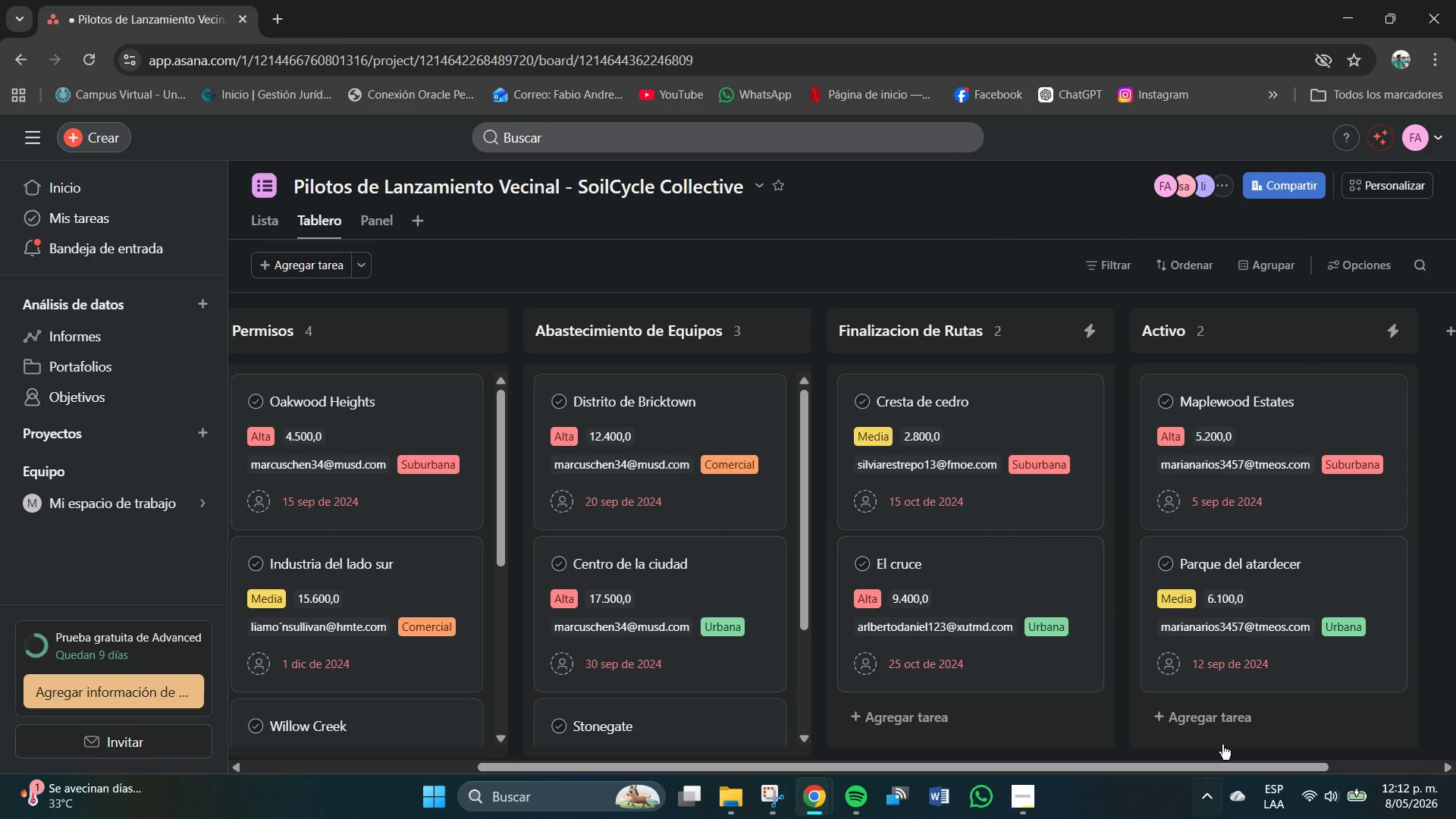 
mouse_move([993, 406])
 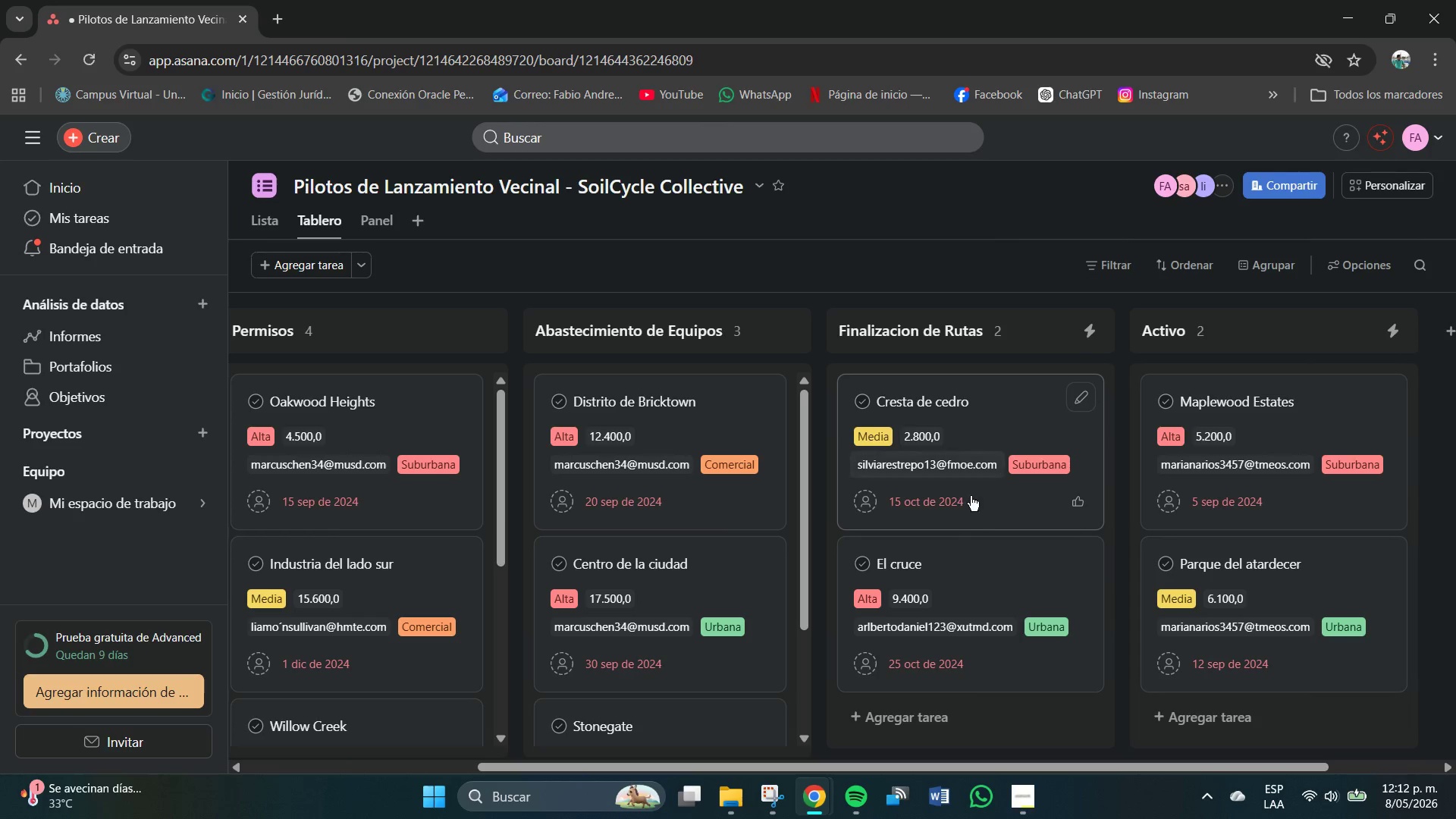 
scroll: coordinate [1288, 512], scroll_direction: up, amount: 3.0
 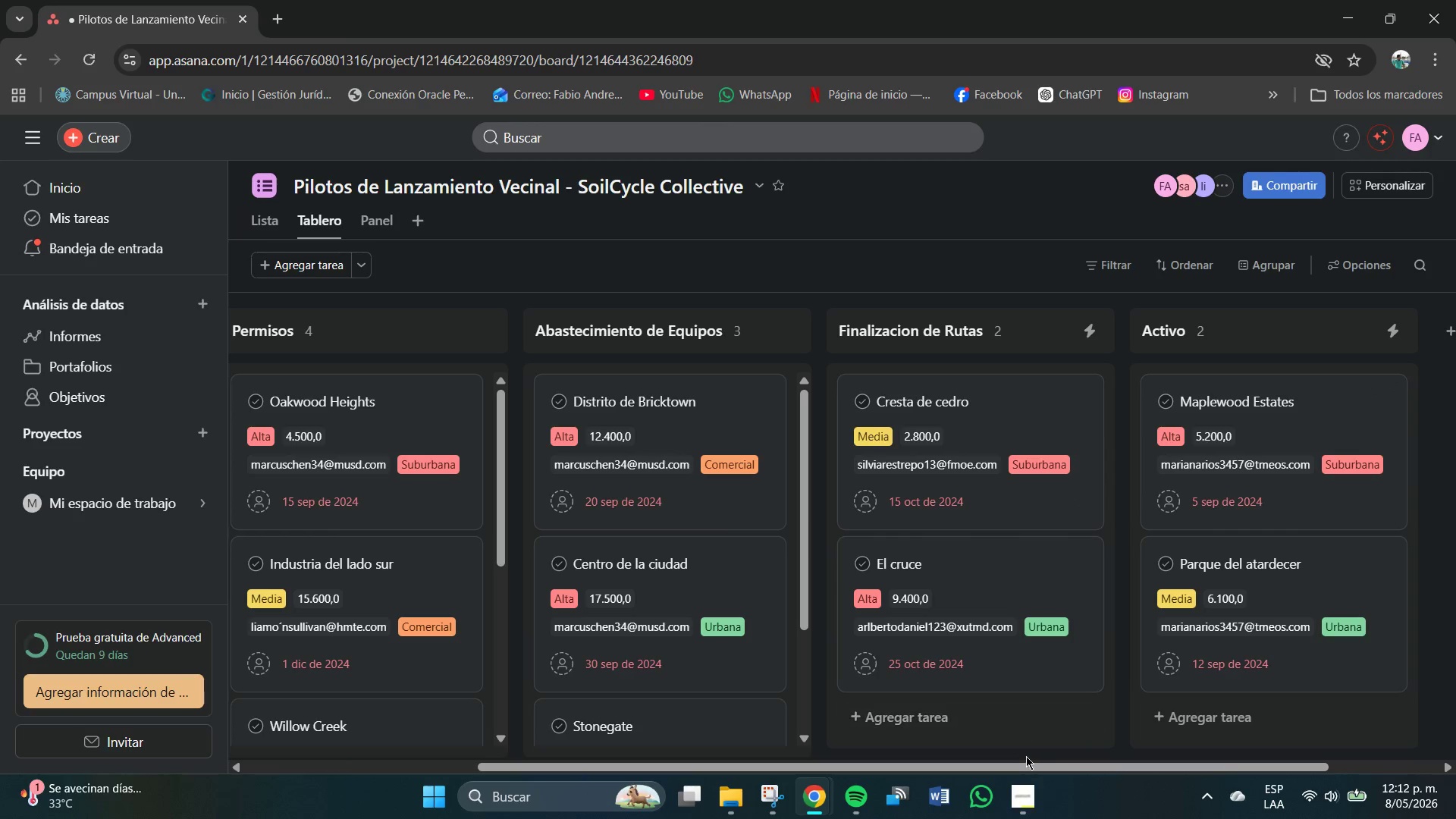 
left_click_drag(start_coordinate=[1026, 766], to_coordinate=[1154, 779])
 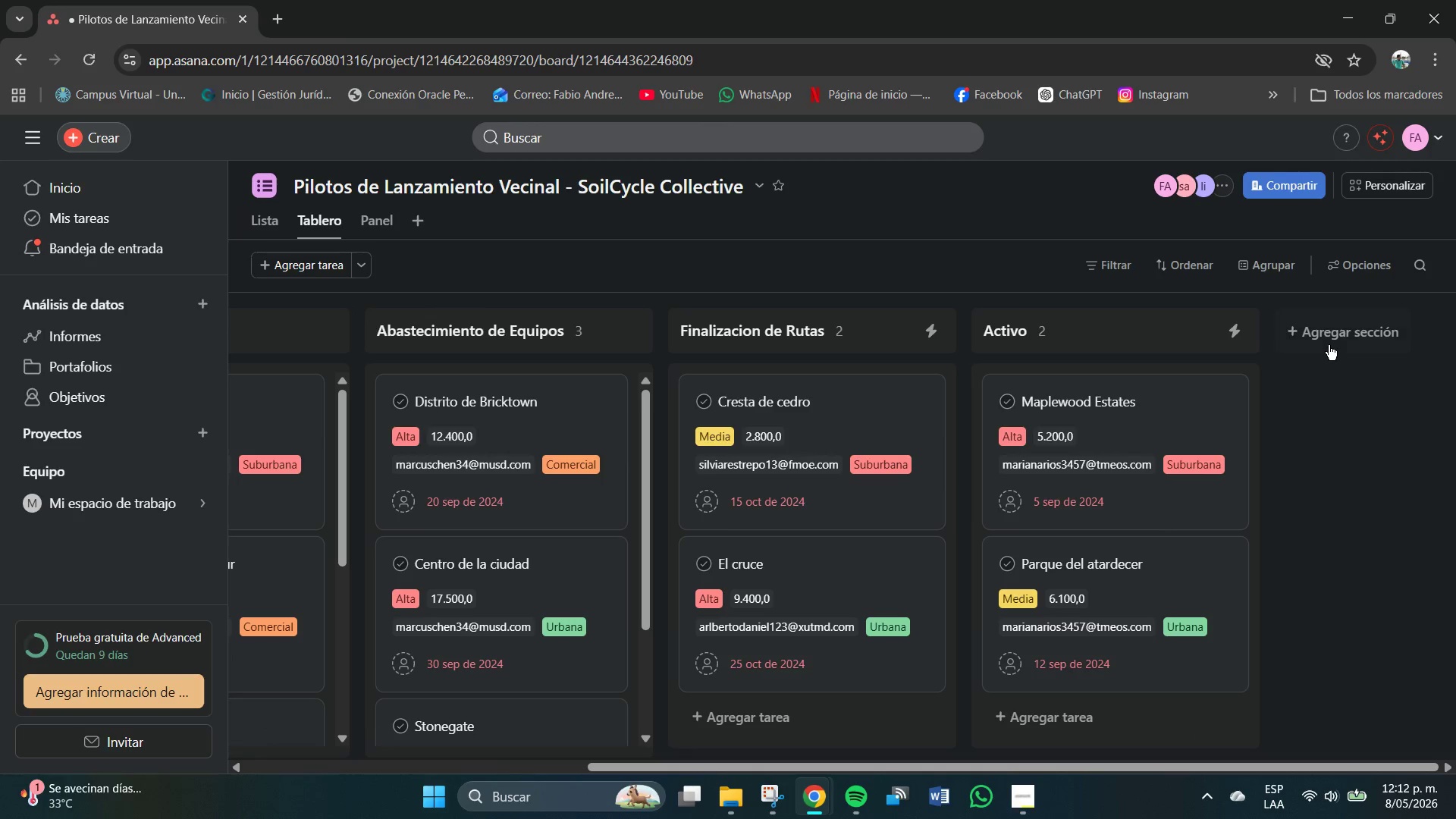 
left_click([1329, 331])
 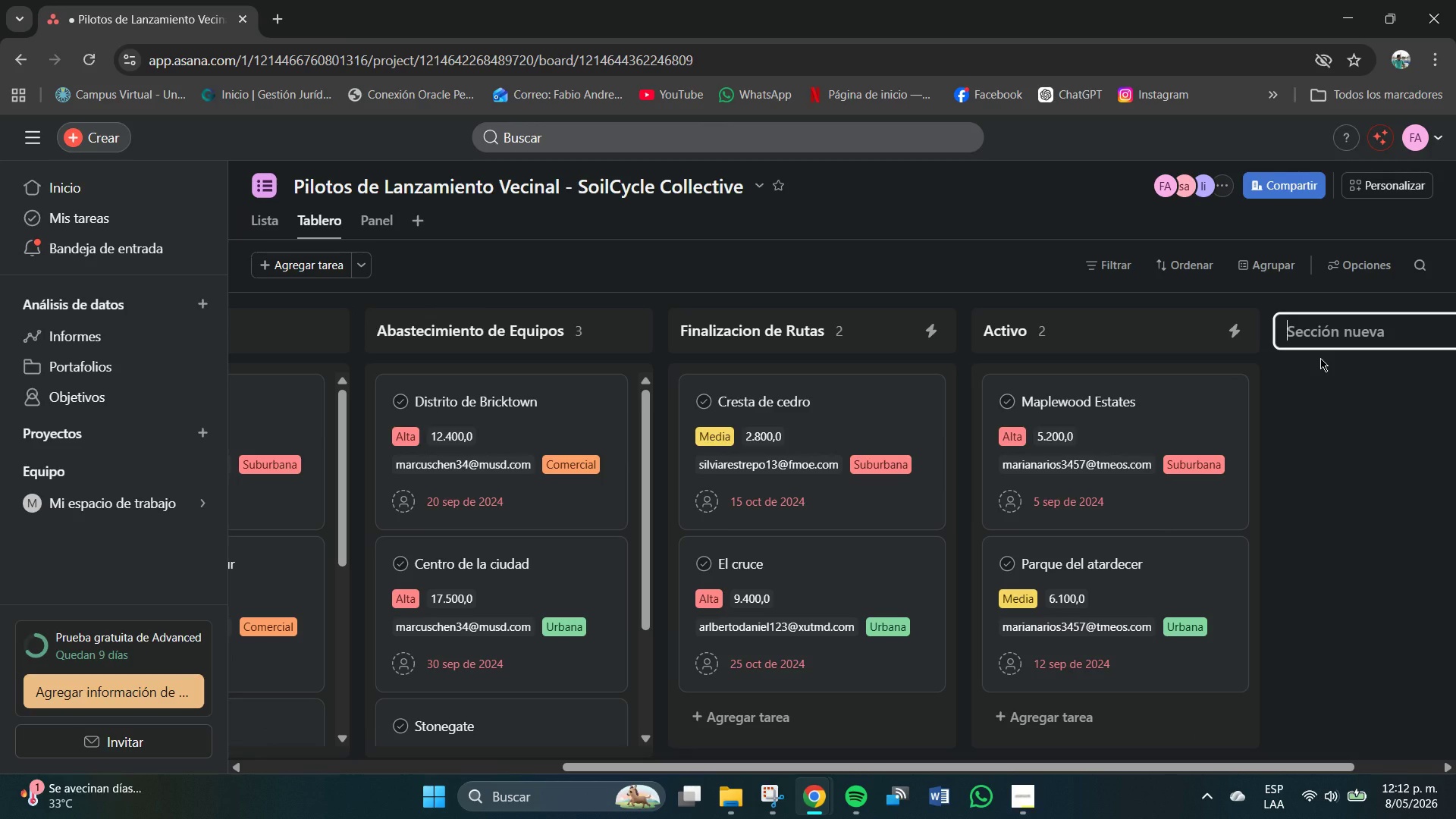 
type(tares )
 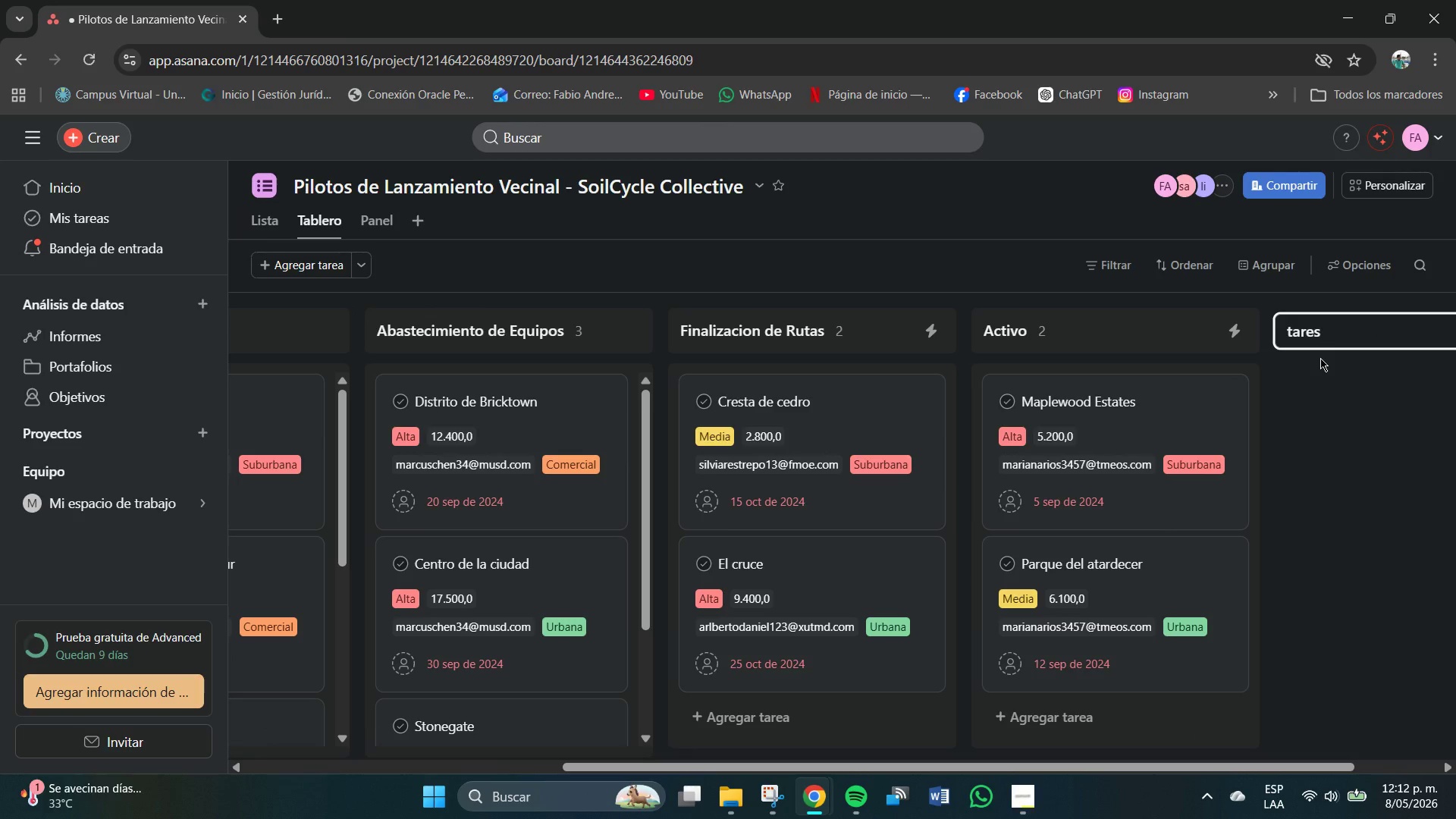 
key(Enter)
 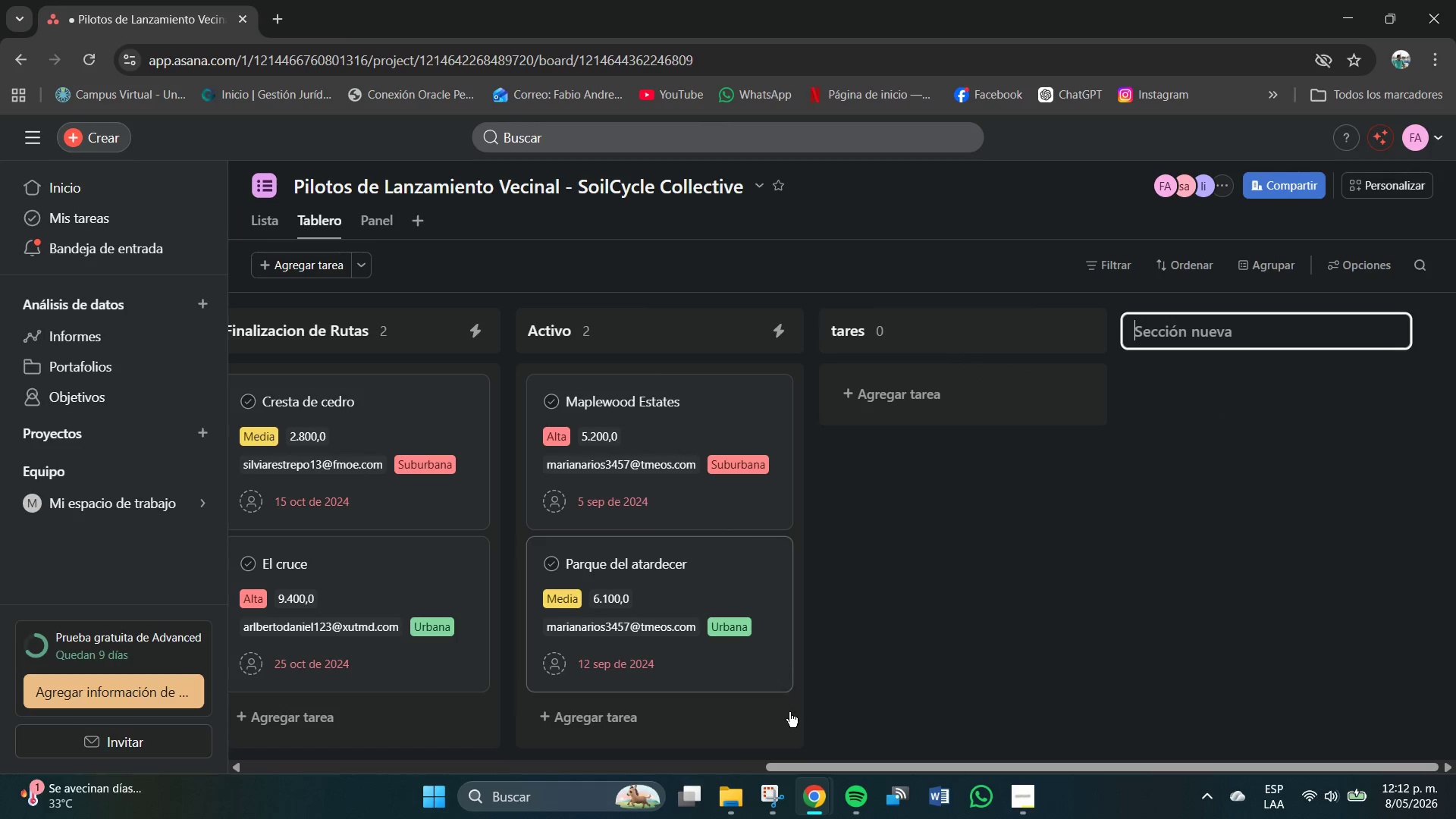 
left_click_drag(start_coordinate=[824, 764], to_coordinate=[758, 764])
 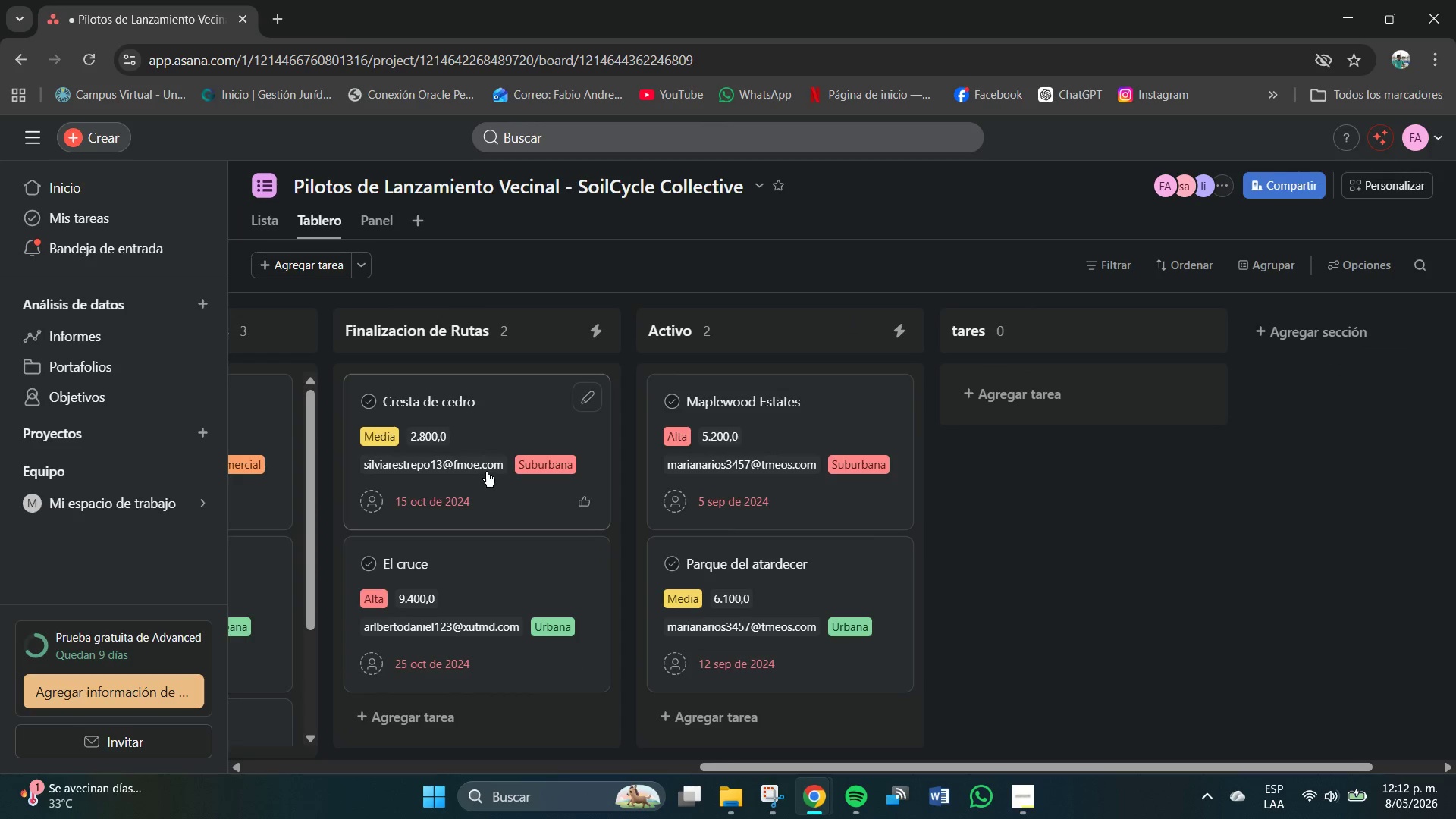 
left_click_drag(start_coordinate=[460, 417], to_coordinate=[1100, 387])
 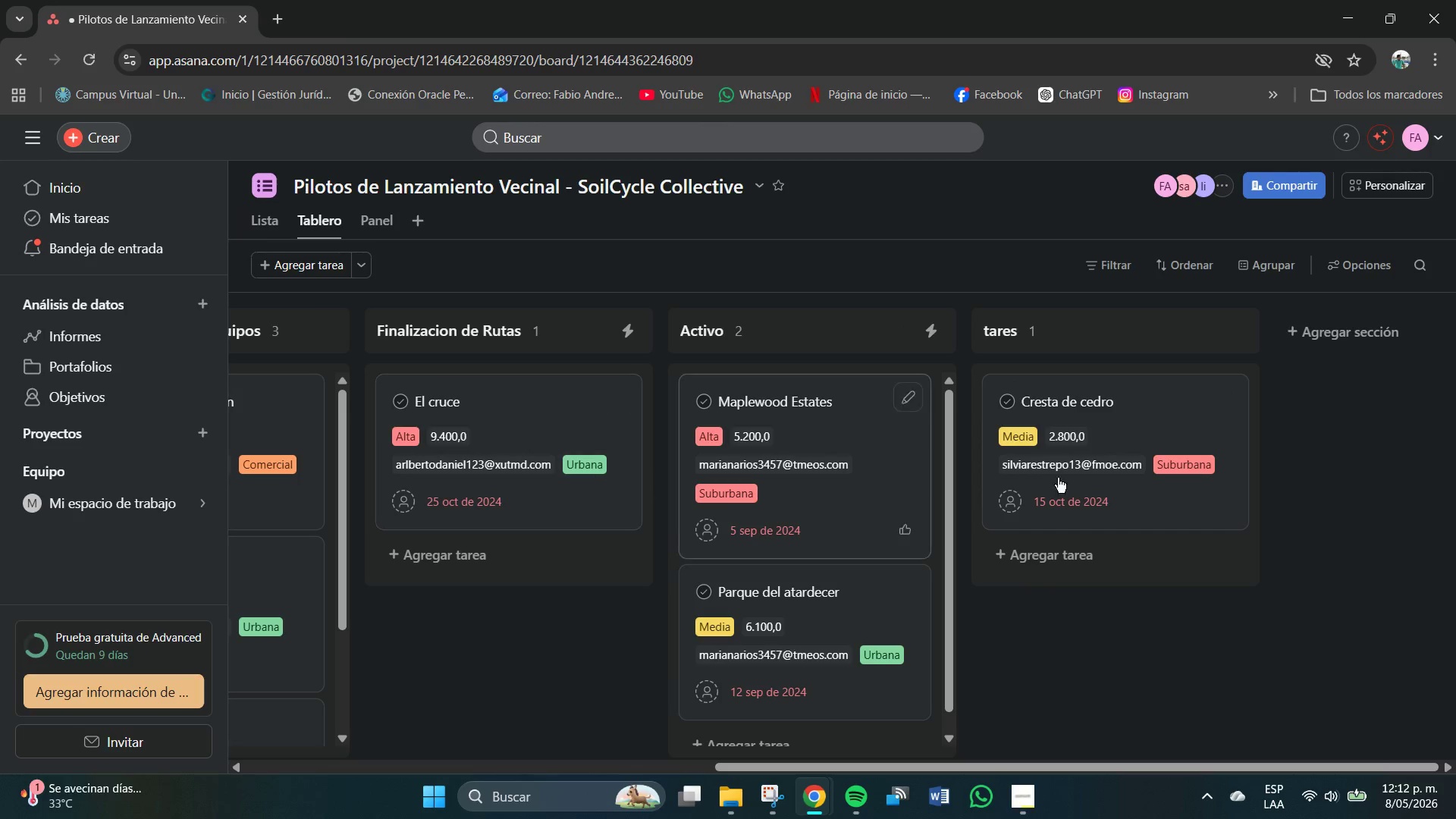 
left_click_drag(start_coordinate=[1094, 422], to_coordinate=[512, 439])
 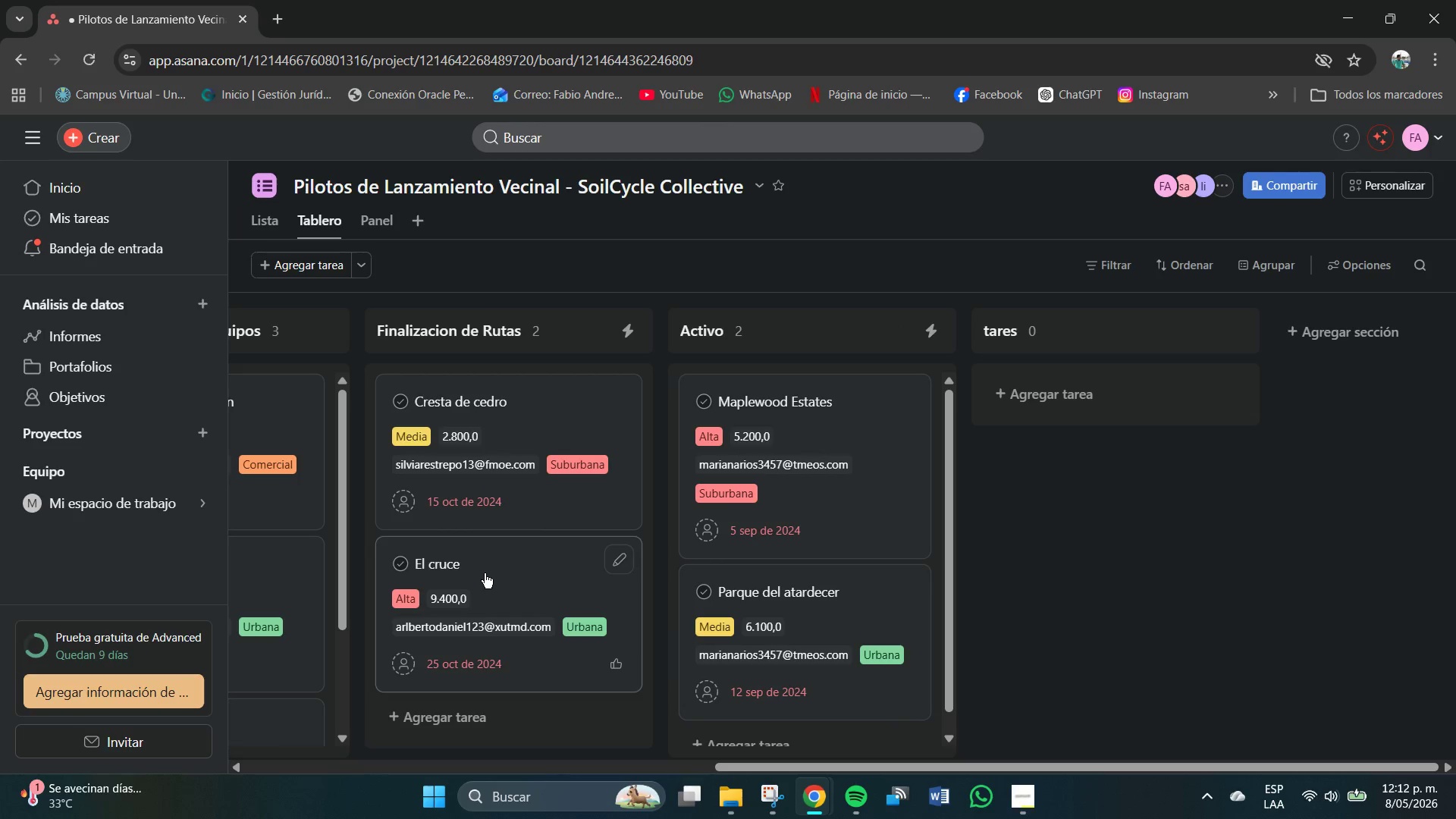 
left_click_drag(start_coordinate=[507, 575], to_coordinate=[1139, 451])
 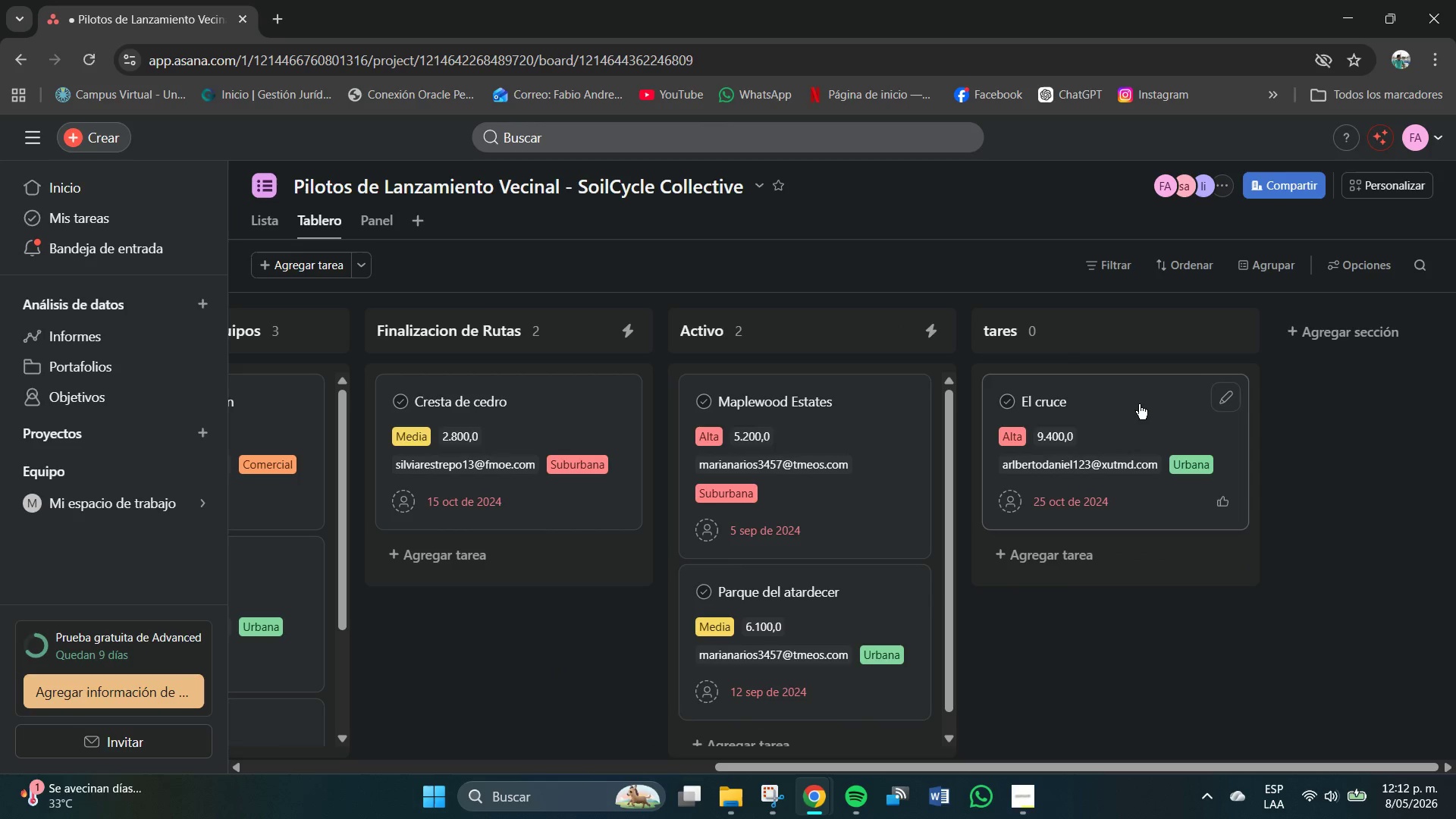 
left_click_drag(start_coordinate=[1139, 404], to_coordinate=[542, 602])
 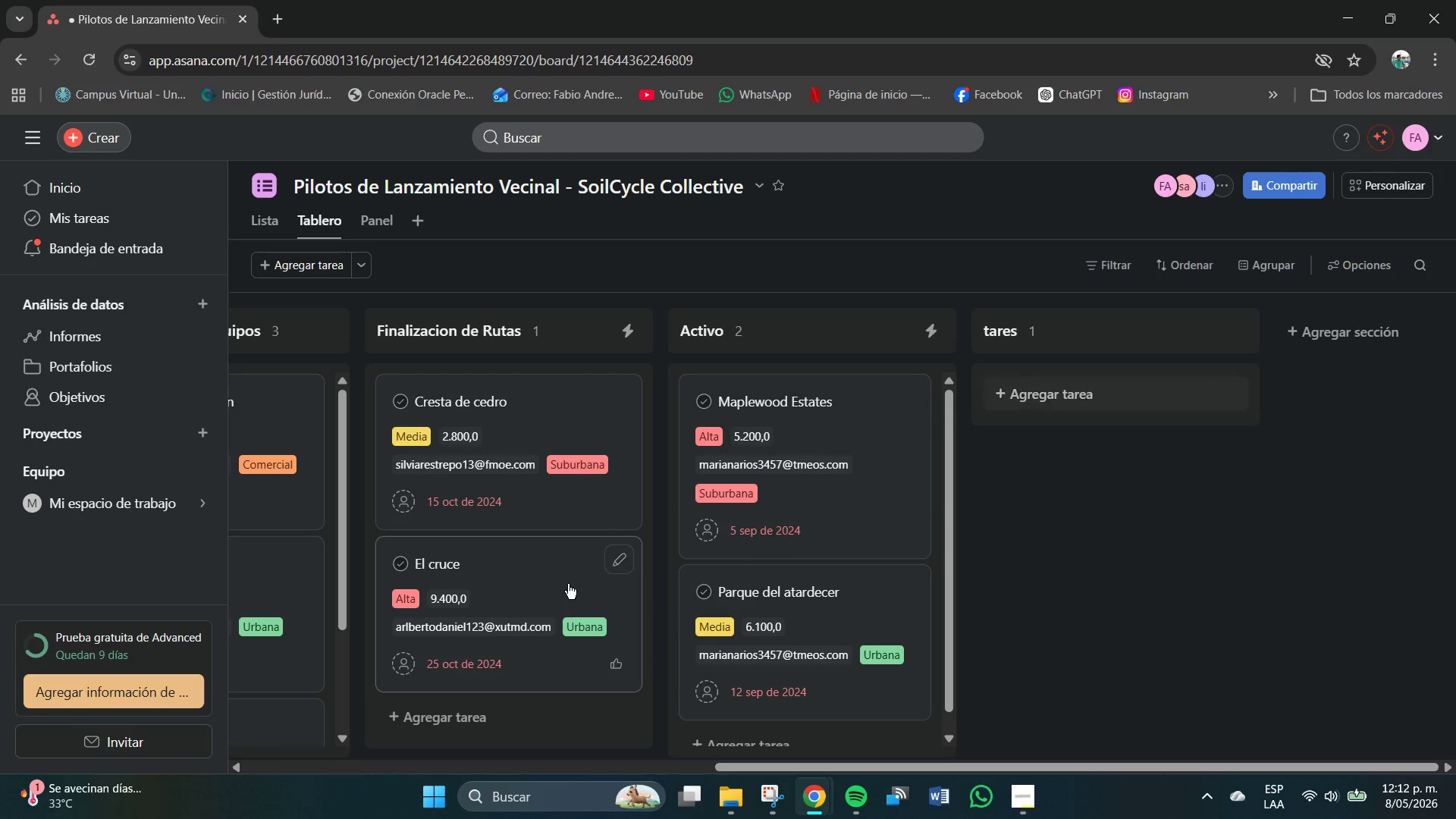 
scroll: coordinate [524, 548], scroll_direction: up, amount: 4.0
 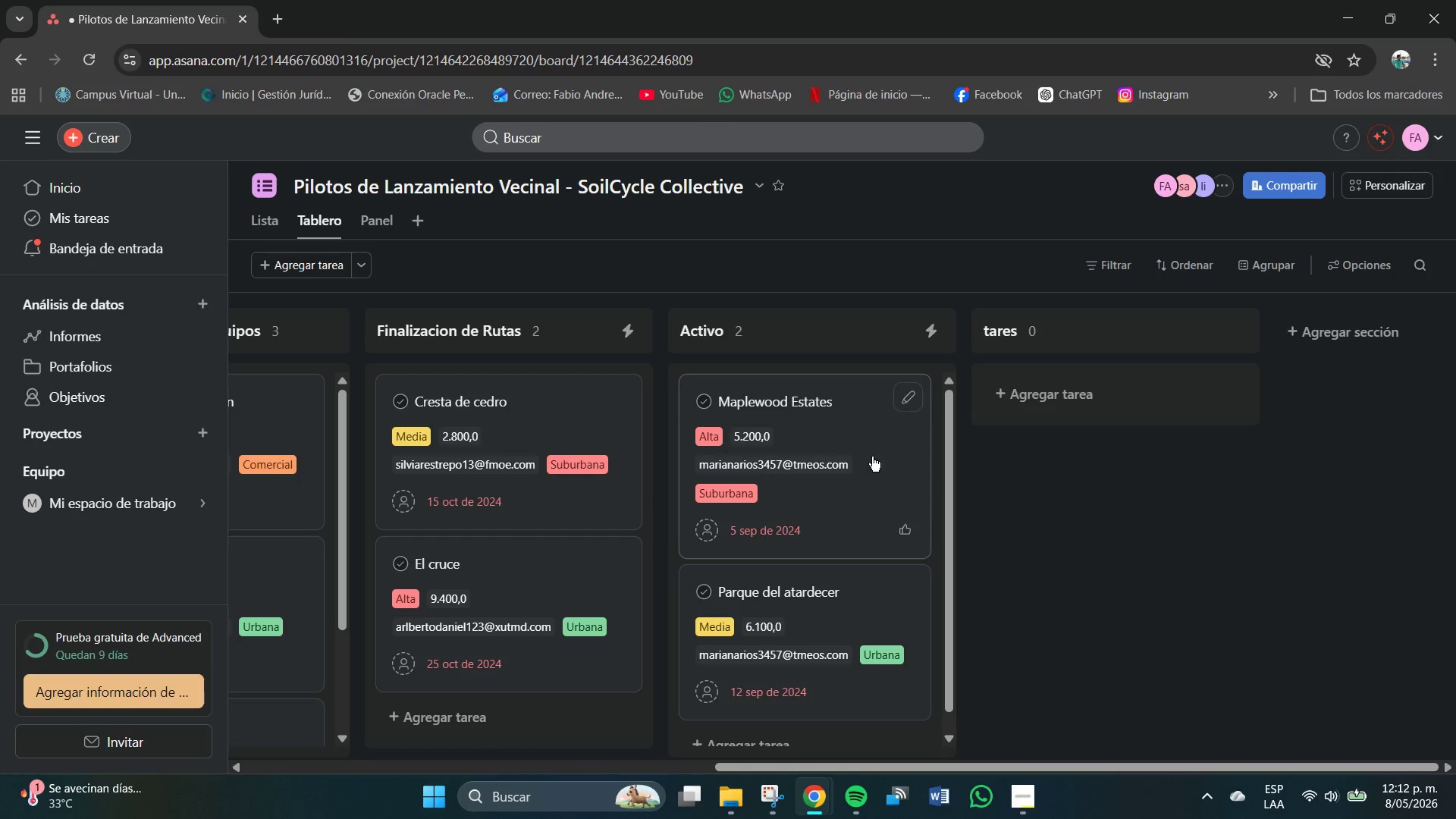 
left_click_drag(start_coordinate=[785, 423], to_coordinate=[1093, 397])
 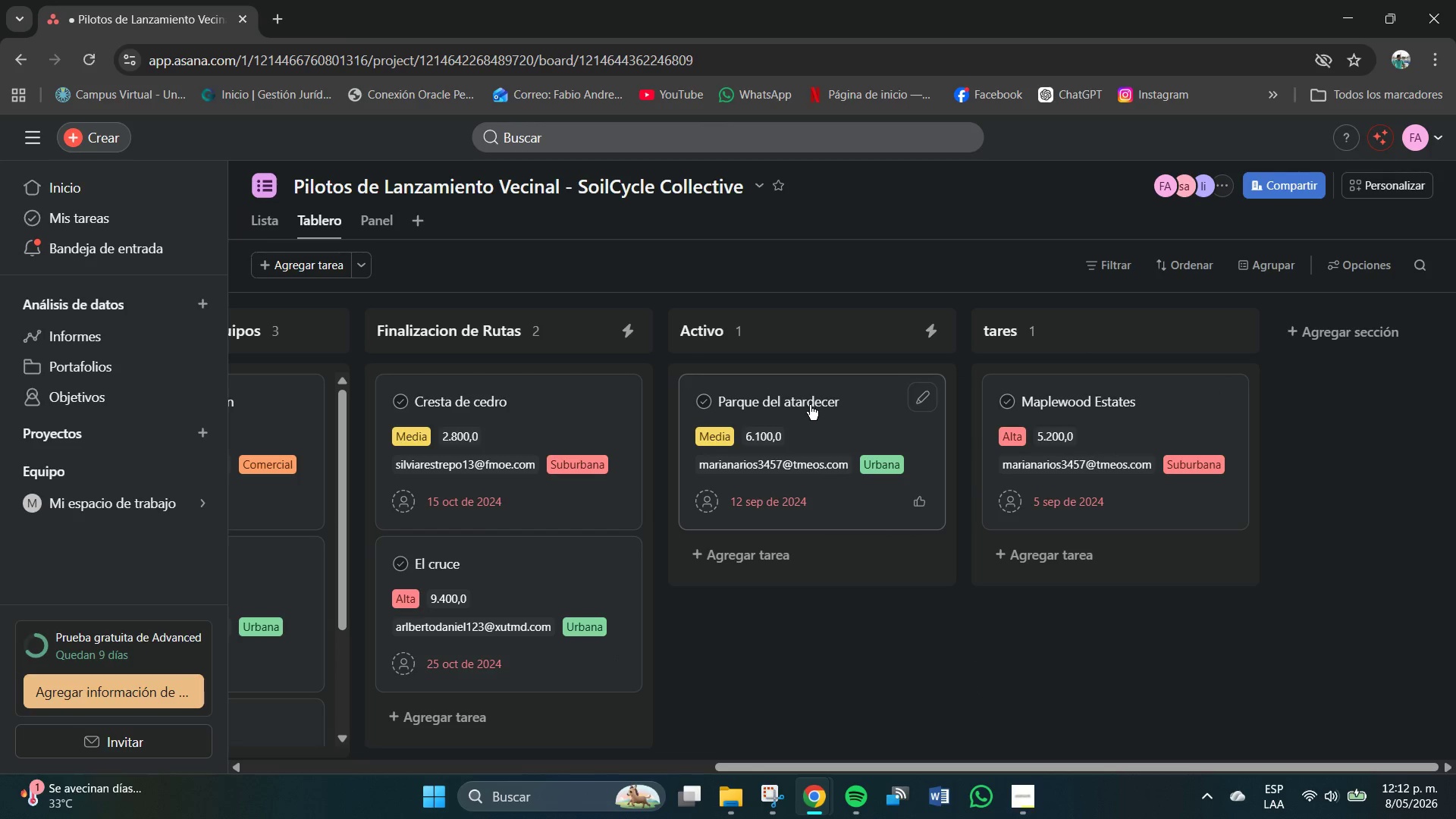 
left_click_drag(start_coordinate=[814, 388], to_coordinate=[1123, 581])
 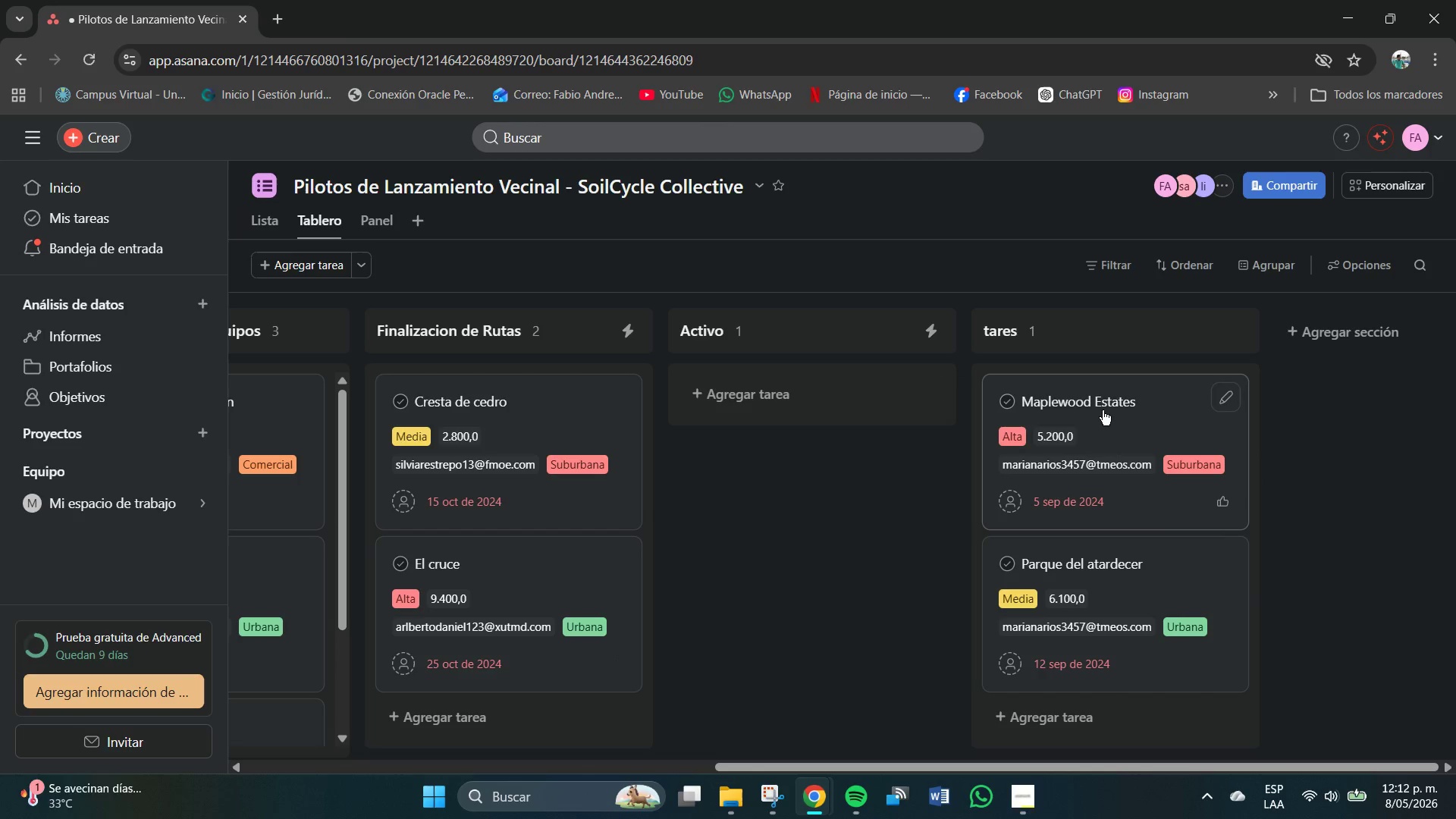 
left_click_drag(start_coordinate=[1108, 411], to_coordinate=[764, 389])
 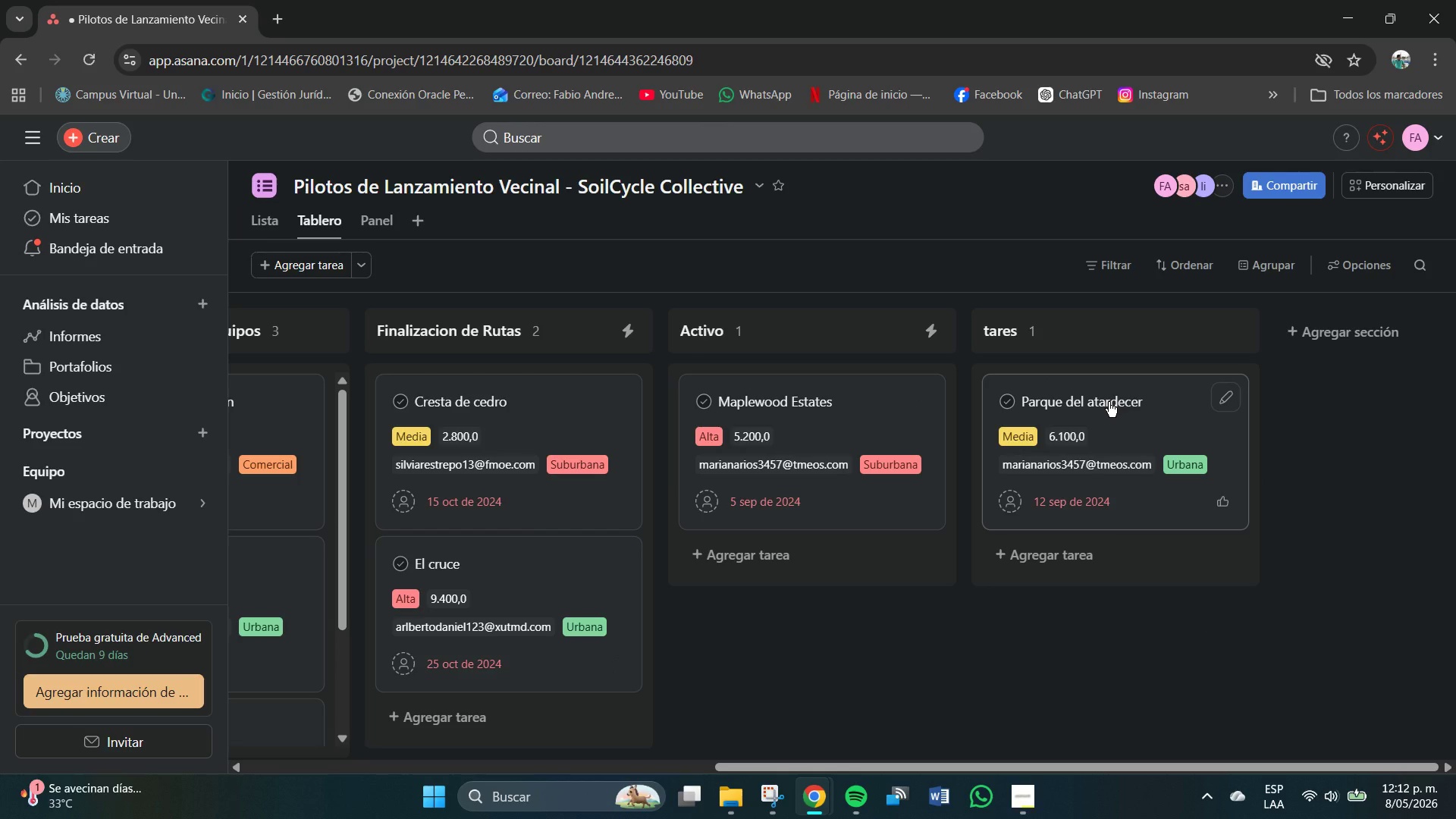 
left_click_drag(start_coordinate=[1109, 402], to_coordinate=[836, 545])
 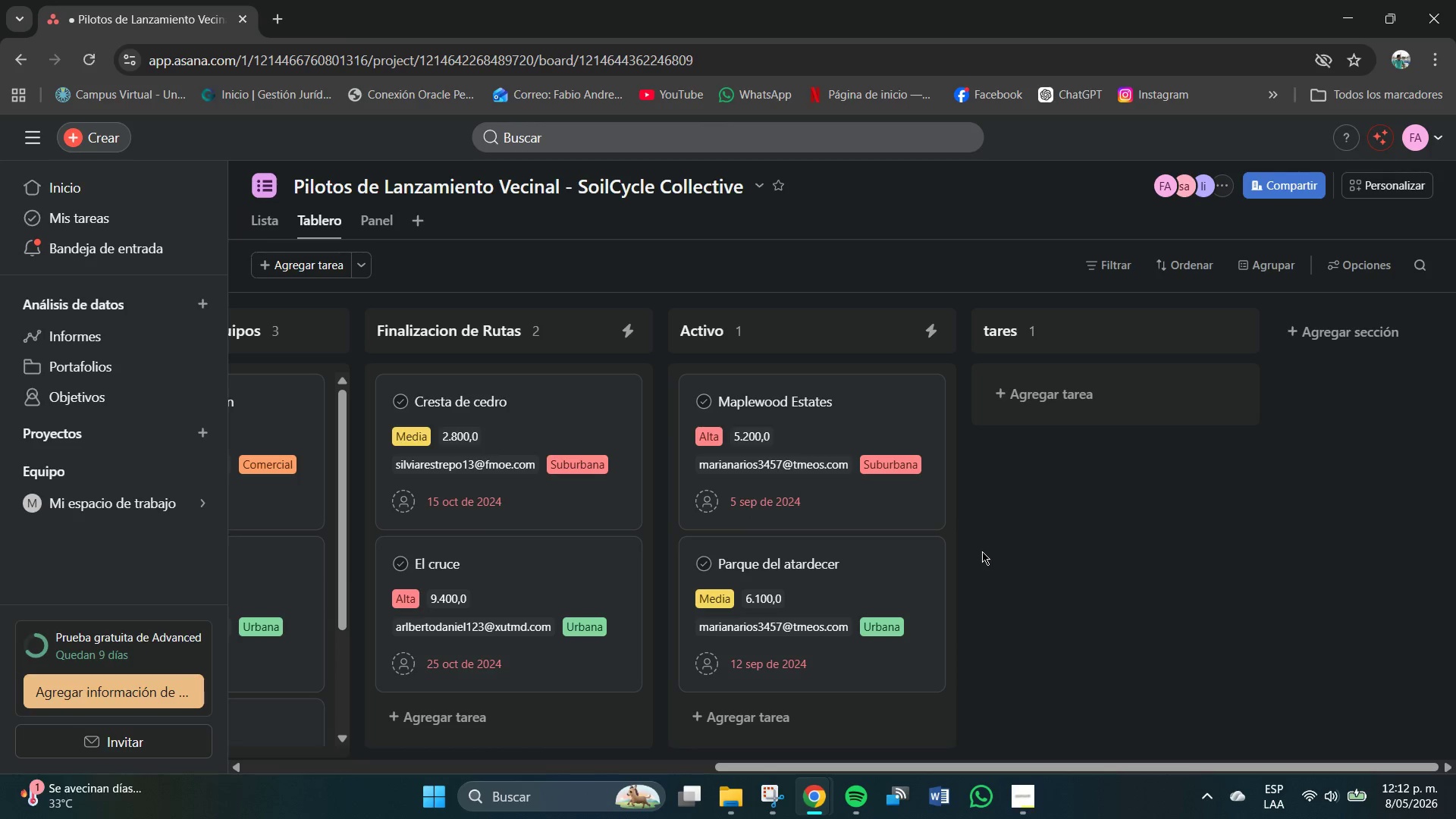 
scroll: coordinate [815, 552], scroll_direction: up, amount: 4.0
 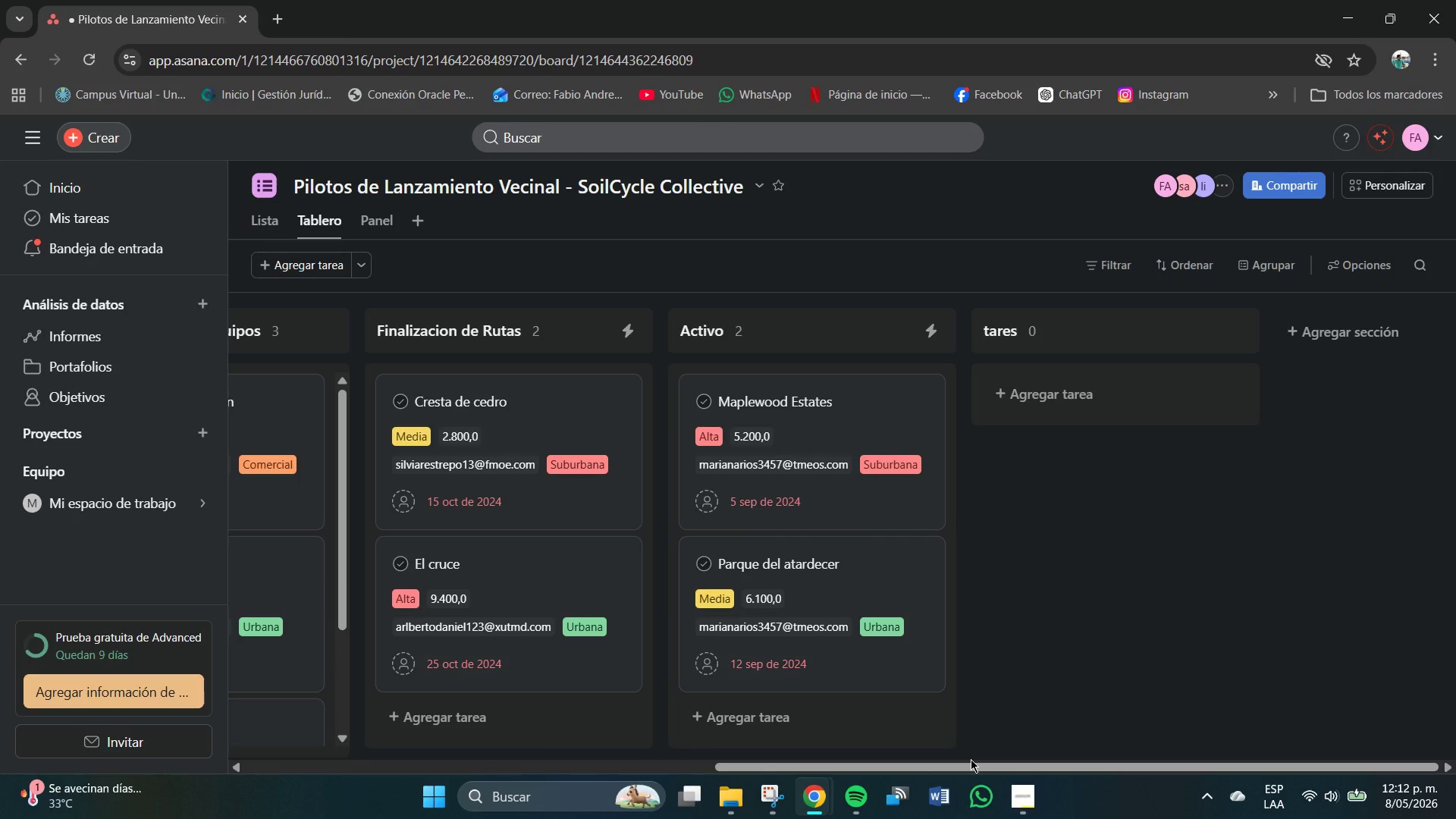 
left_click_drag(start_coordinate=[971, 761], to_coordinate=[810, 760])
 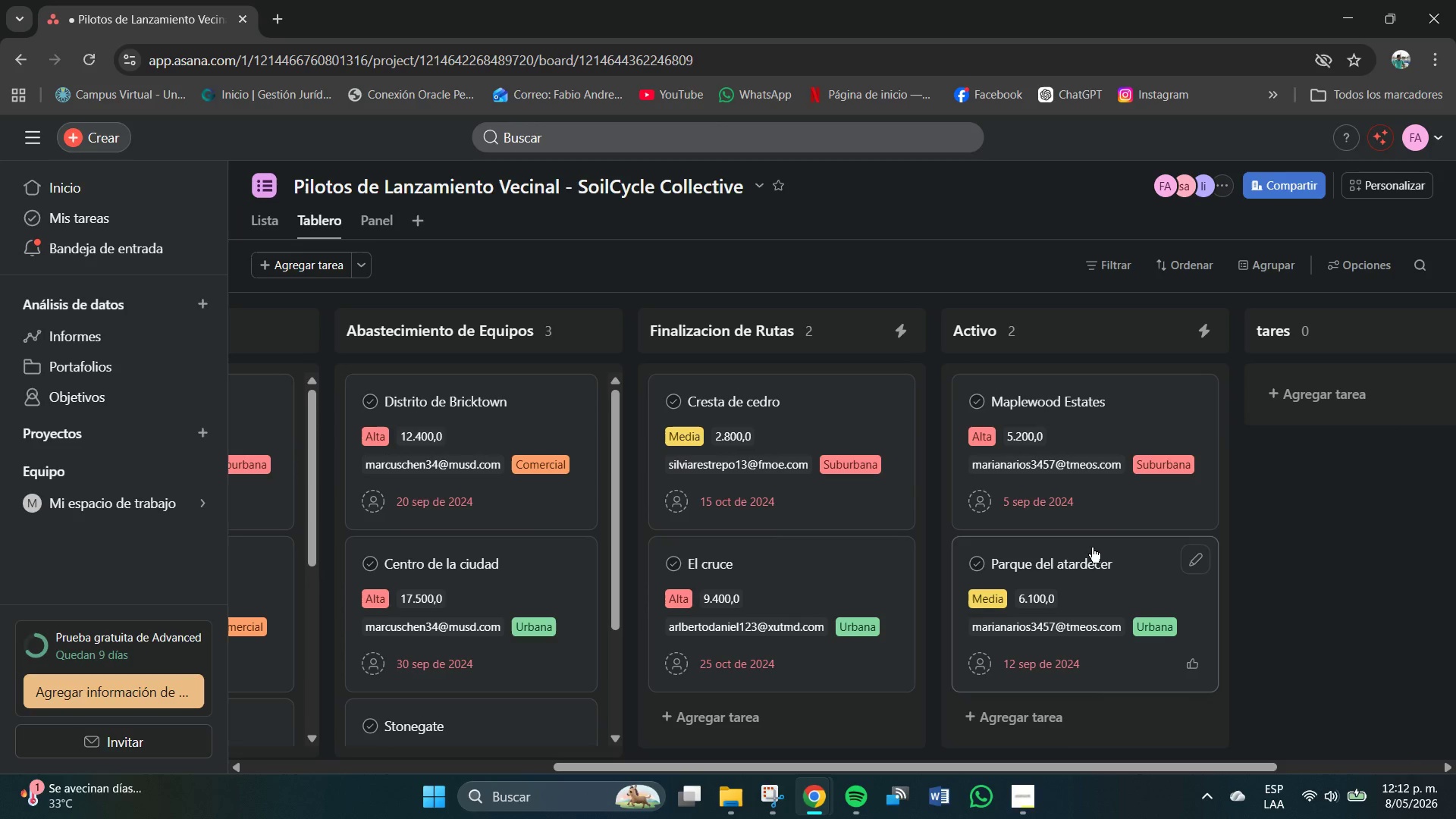 
scroll: coordinate [1092, 548], scroll_direction: up, amount: 1.0
 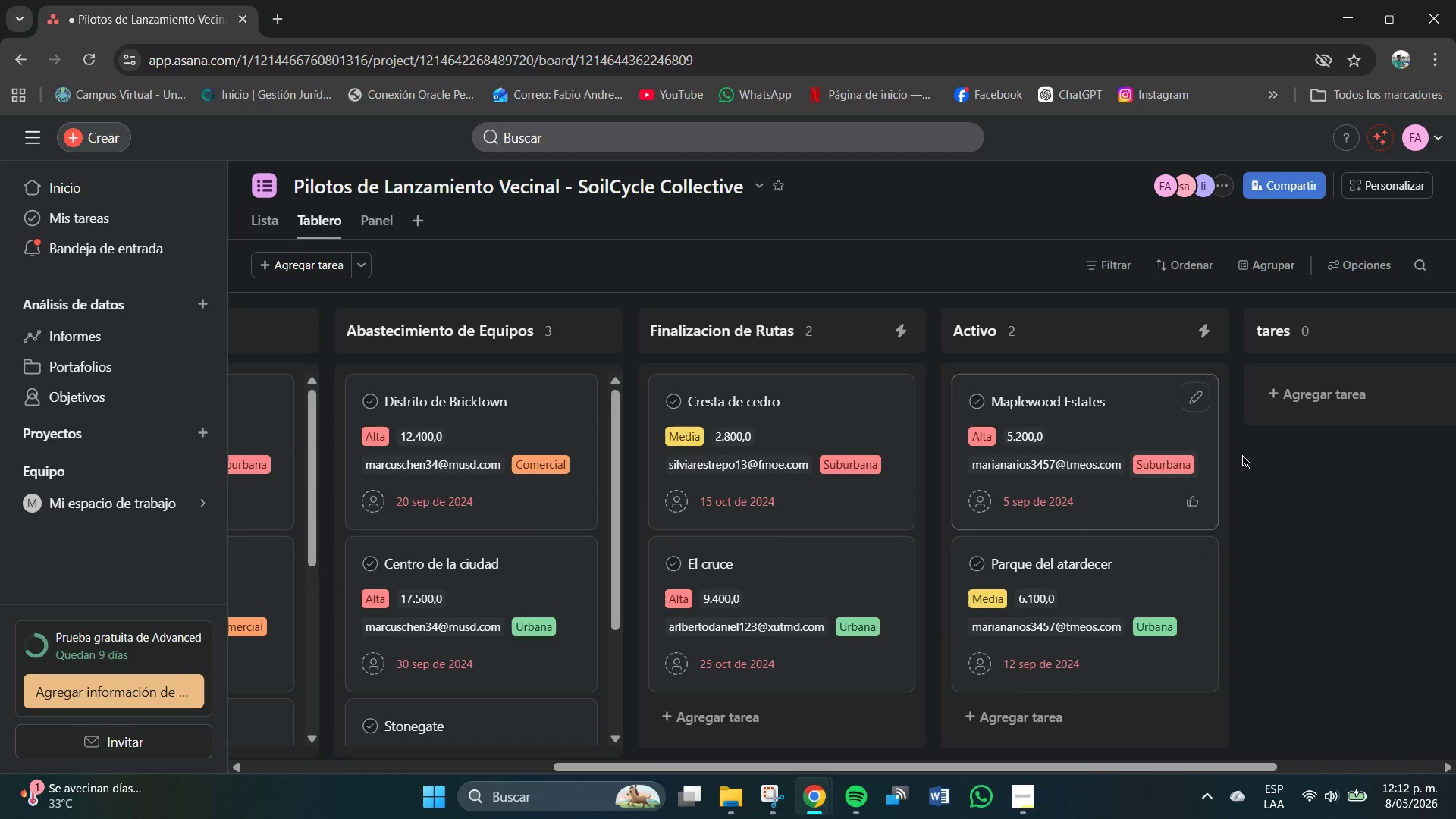 
left_click_drag(start_coordinate=[1119, 771], to_coordinate=[1196, 779])
 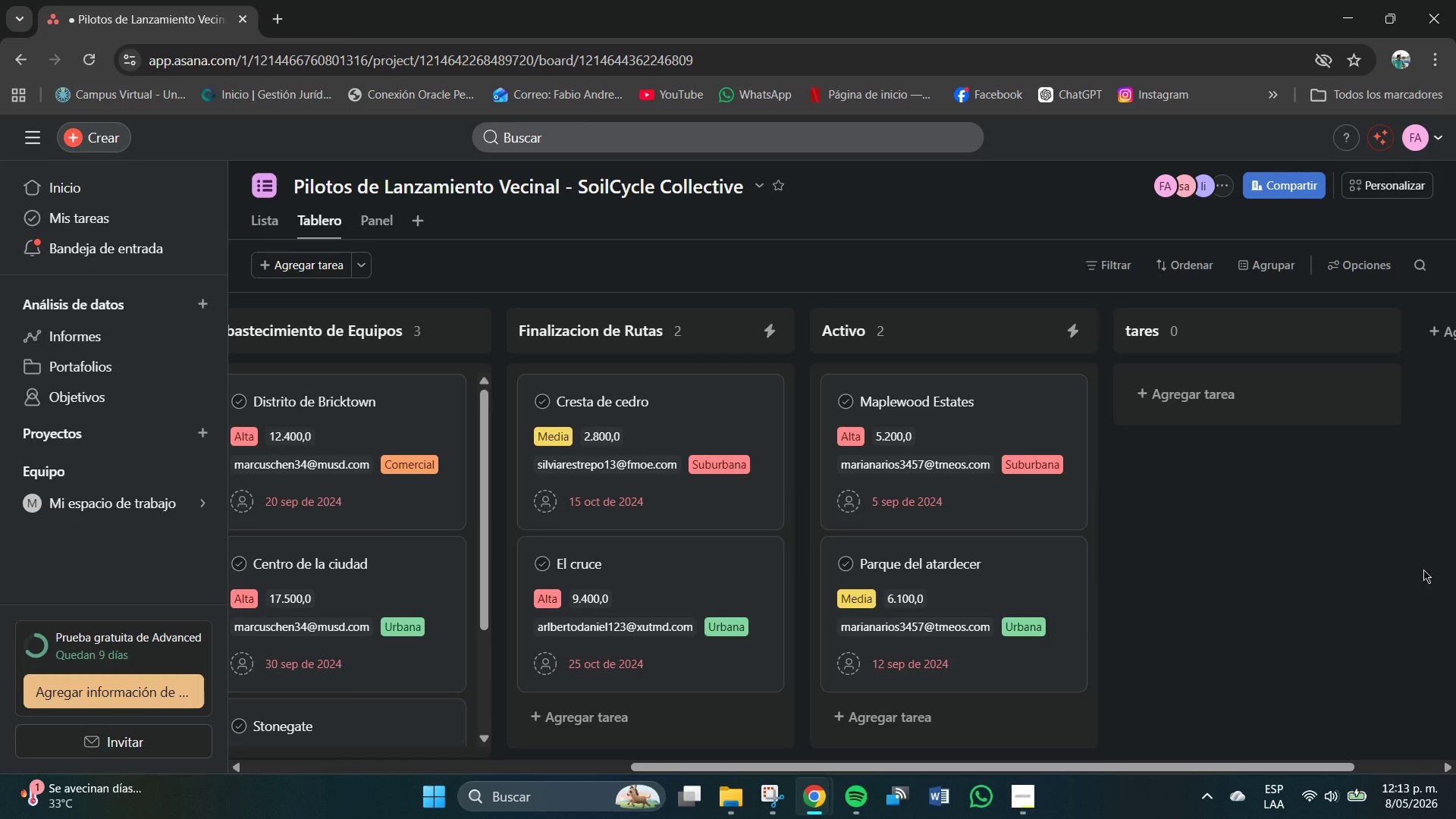 
wait(5.78)
 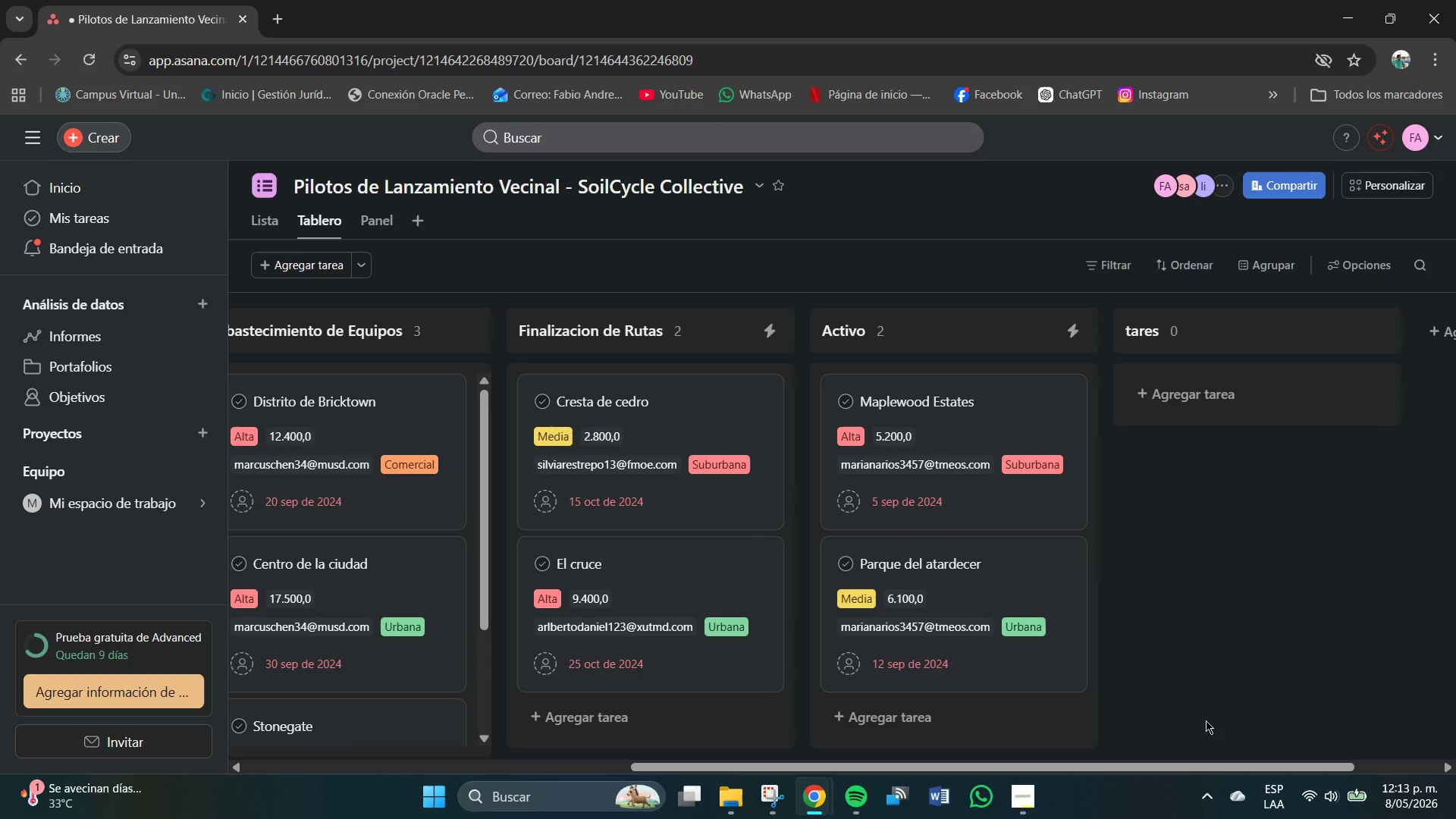 
left_click([1379, 331])
 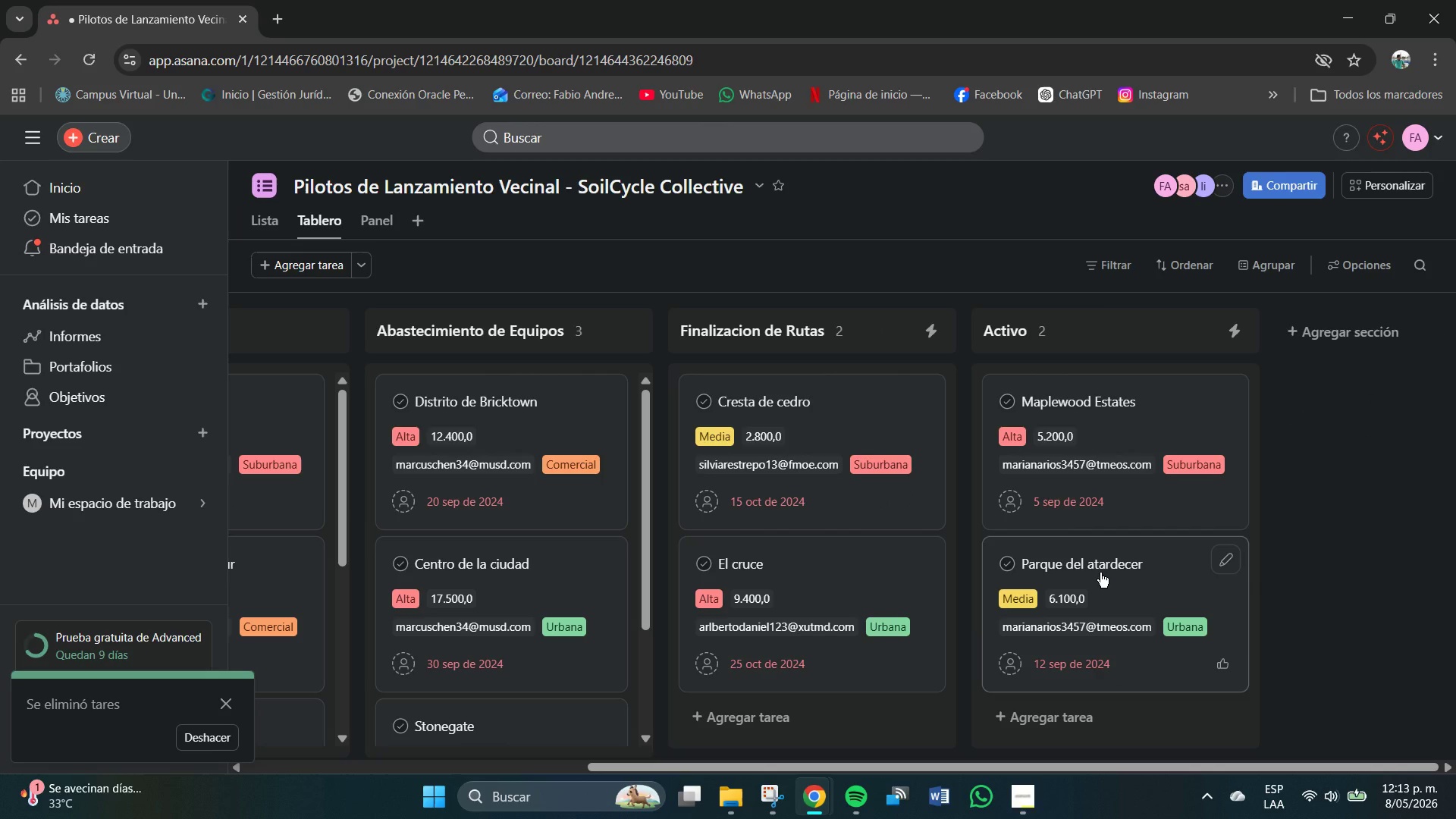 
scroll: coordinate [1111, 588], scroll_direction: up, amount: 3.0
 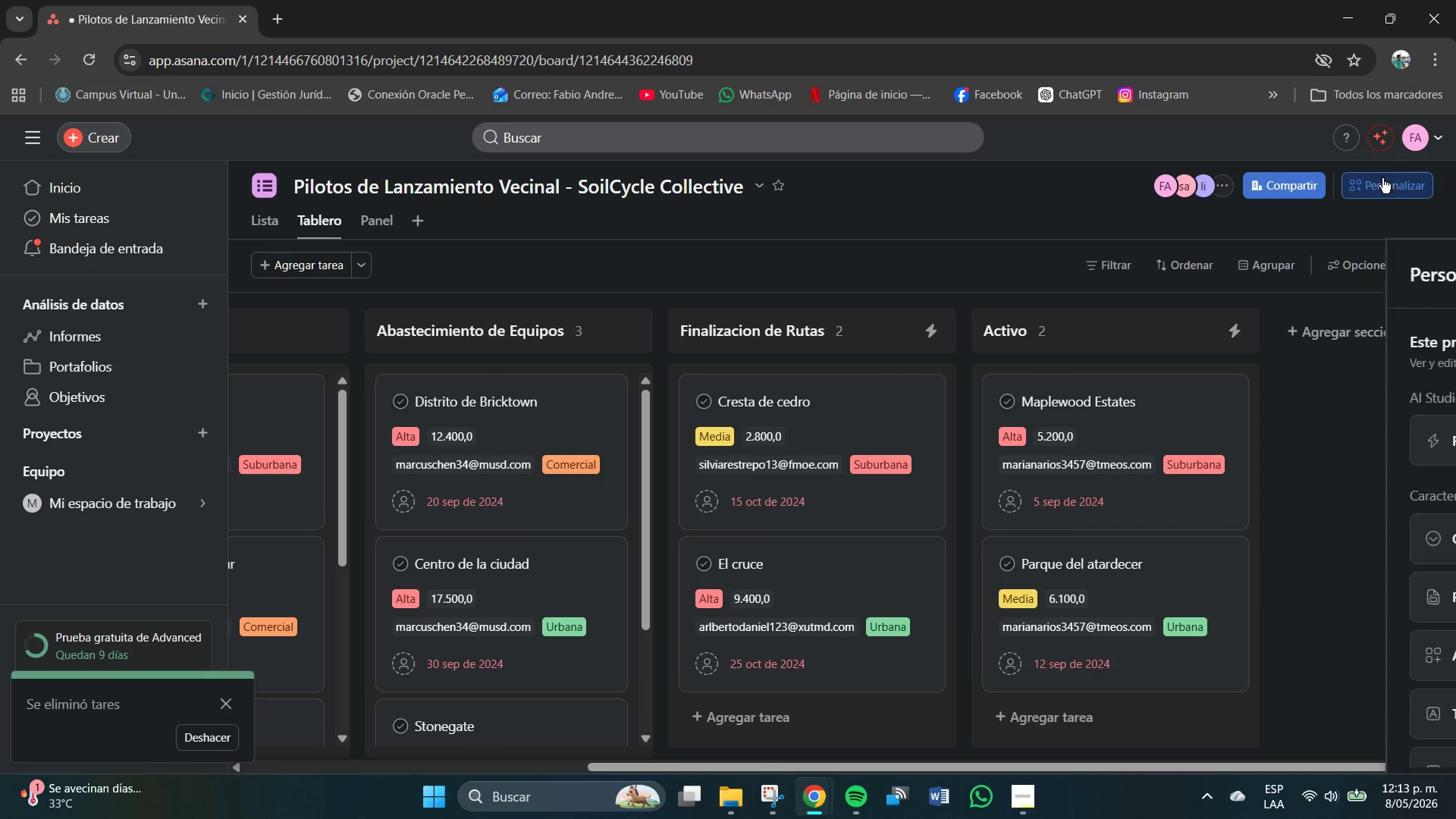 
left_click([1141, 444])
 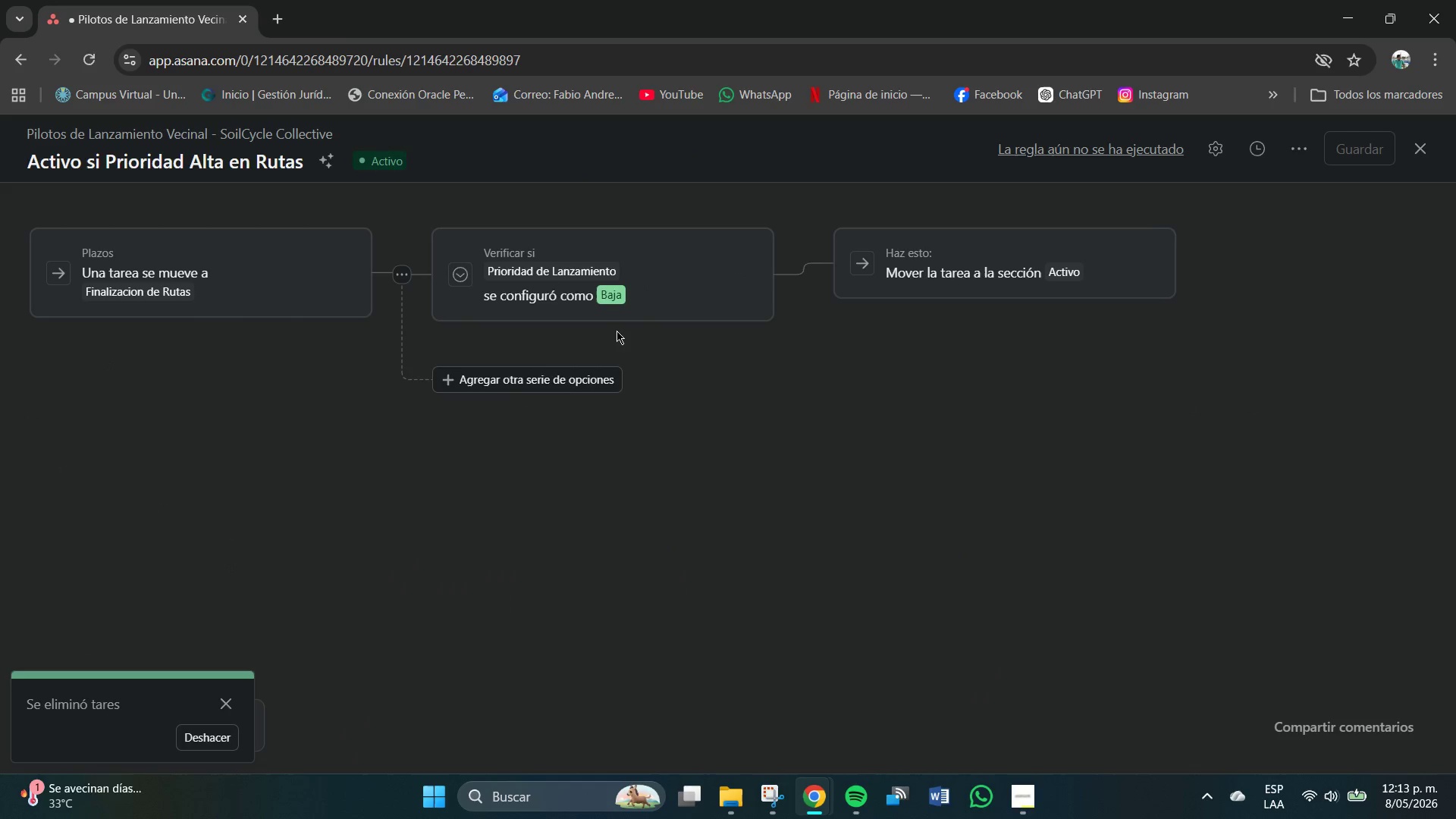 
wait(8.62)
 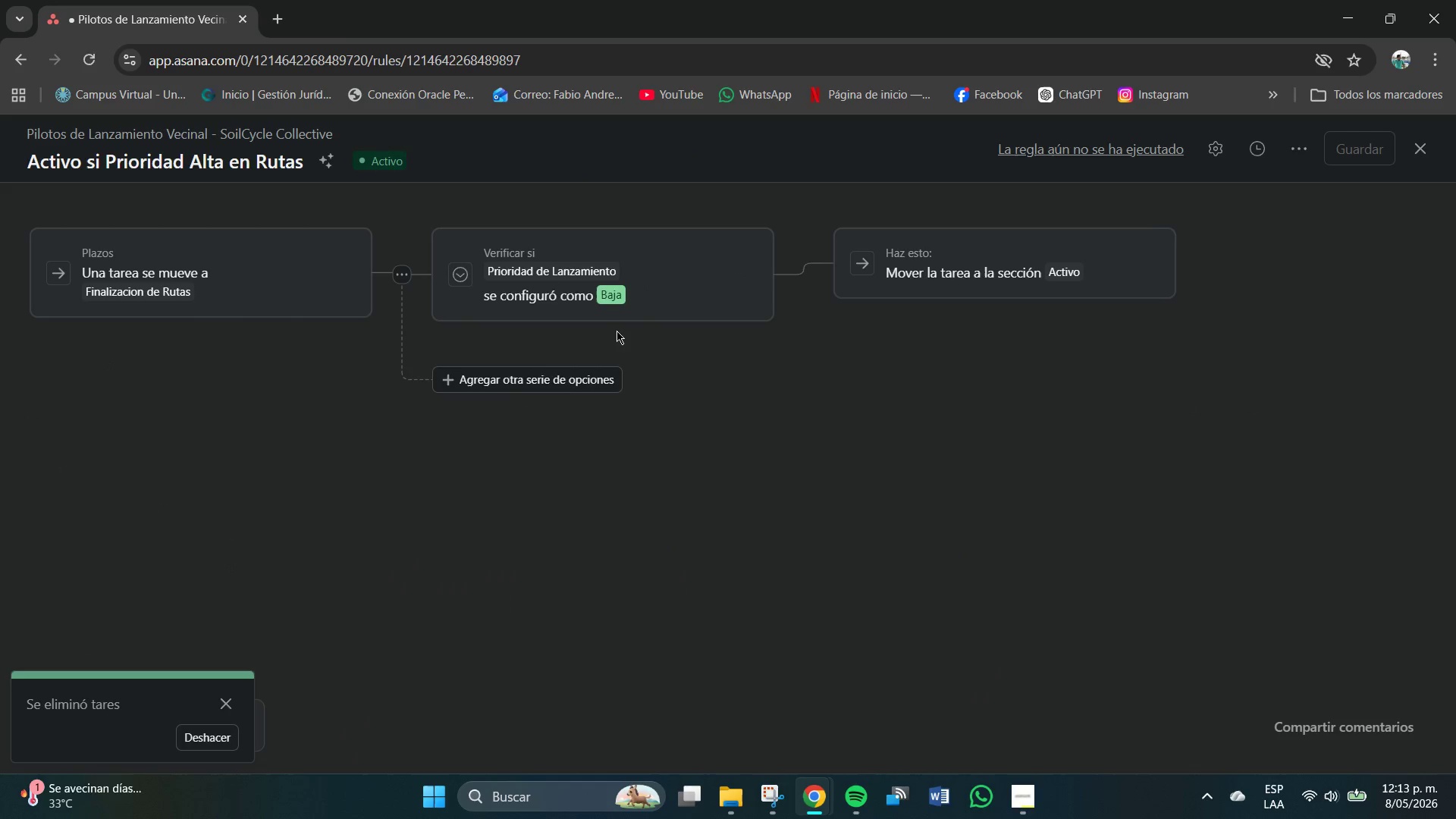 
left_click([625, 296])
 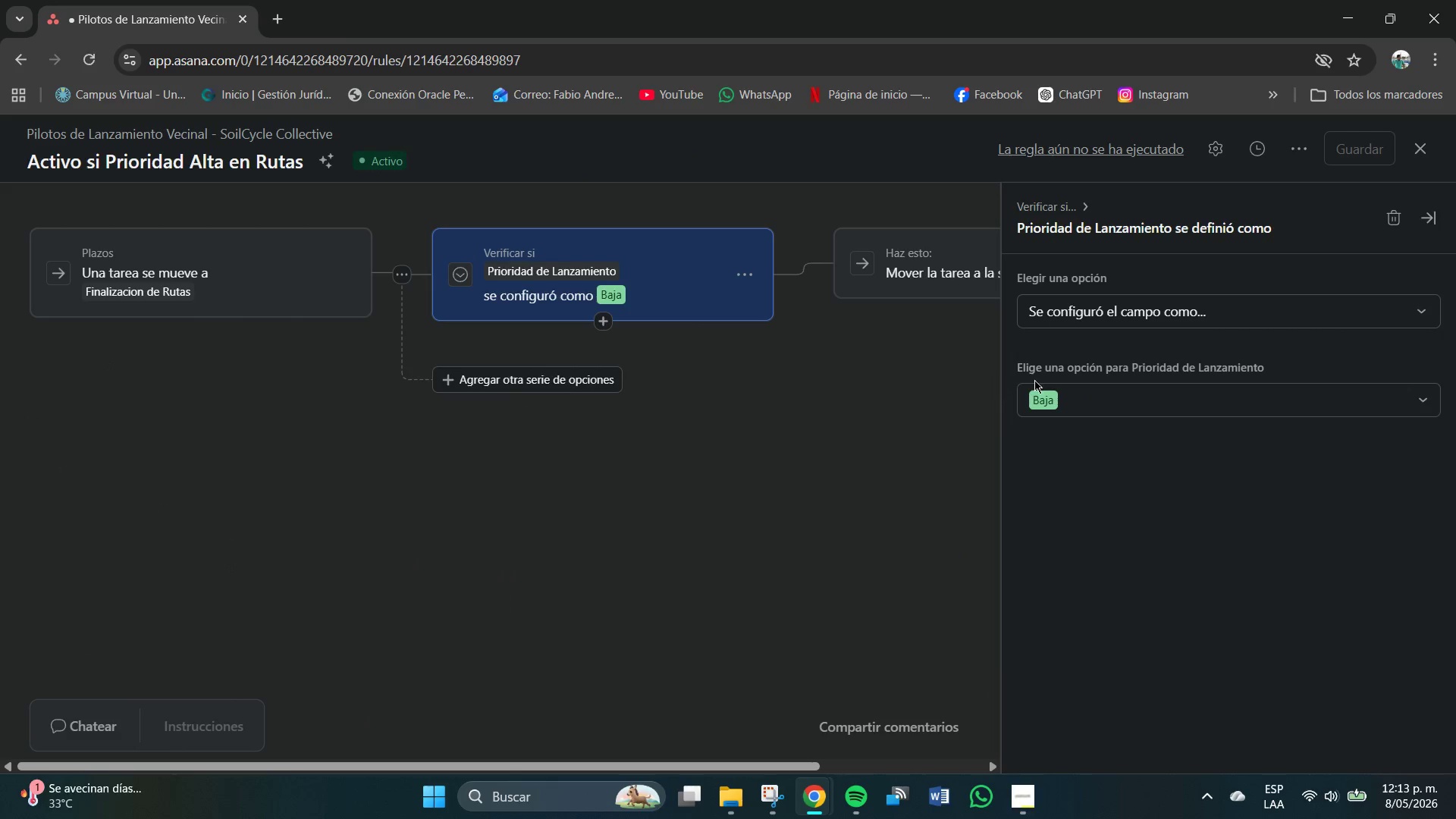 
left_click([1099, 388])
 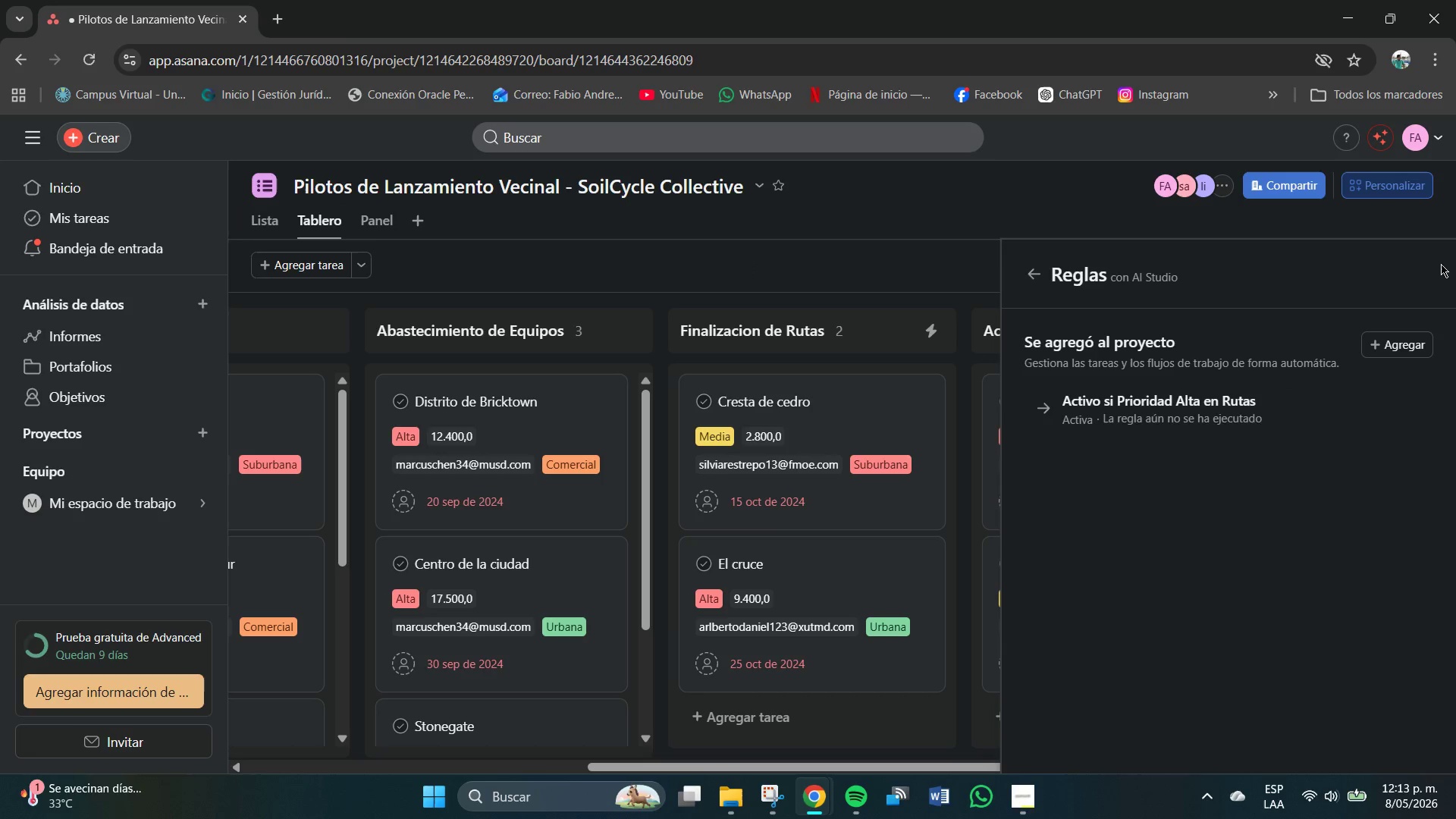 
wait(5.16)
 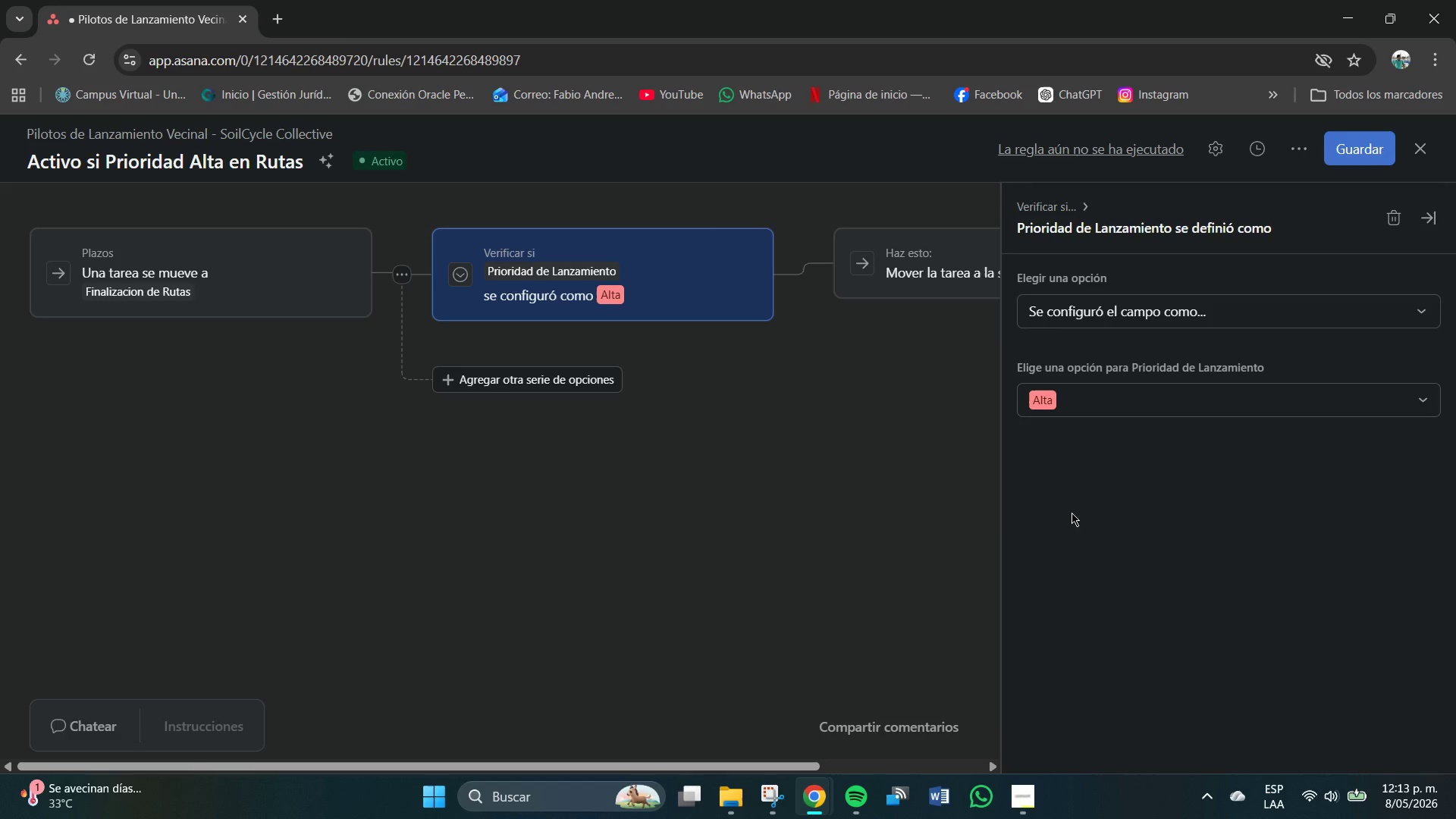 
left_click([938, 226])
 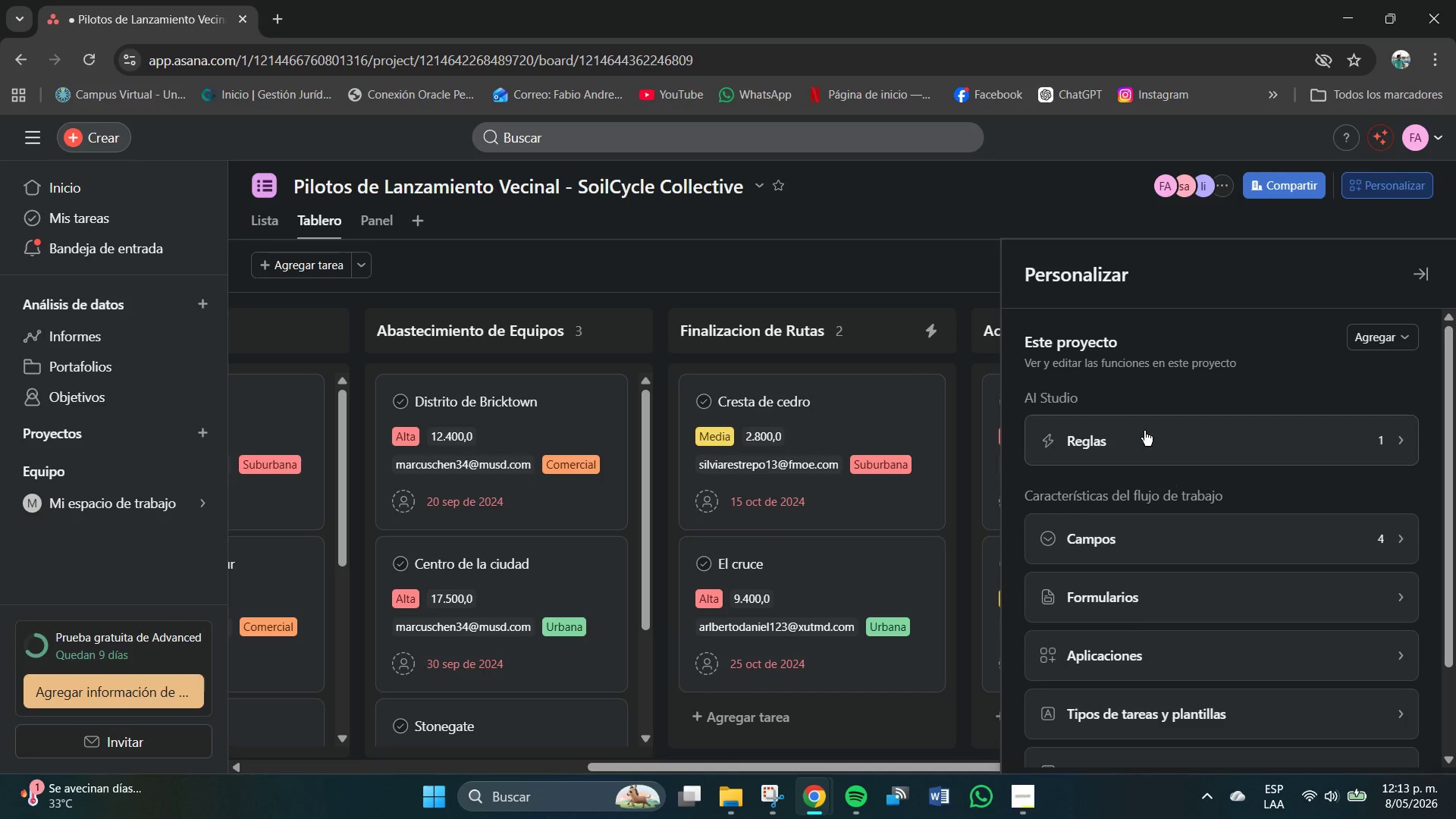 
left_click([1161, 406])
 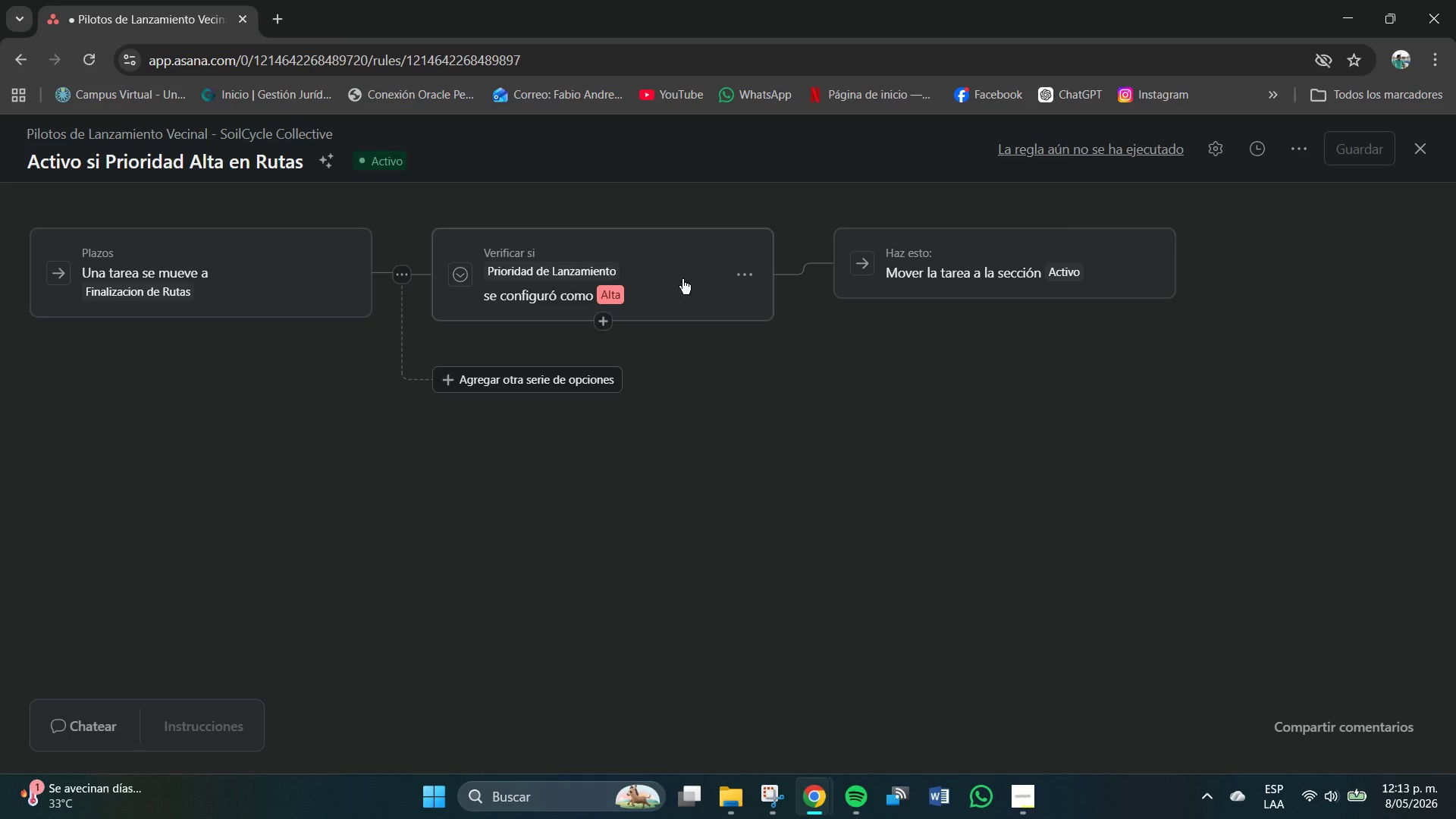 
wait(8.25)
 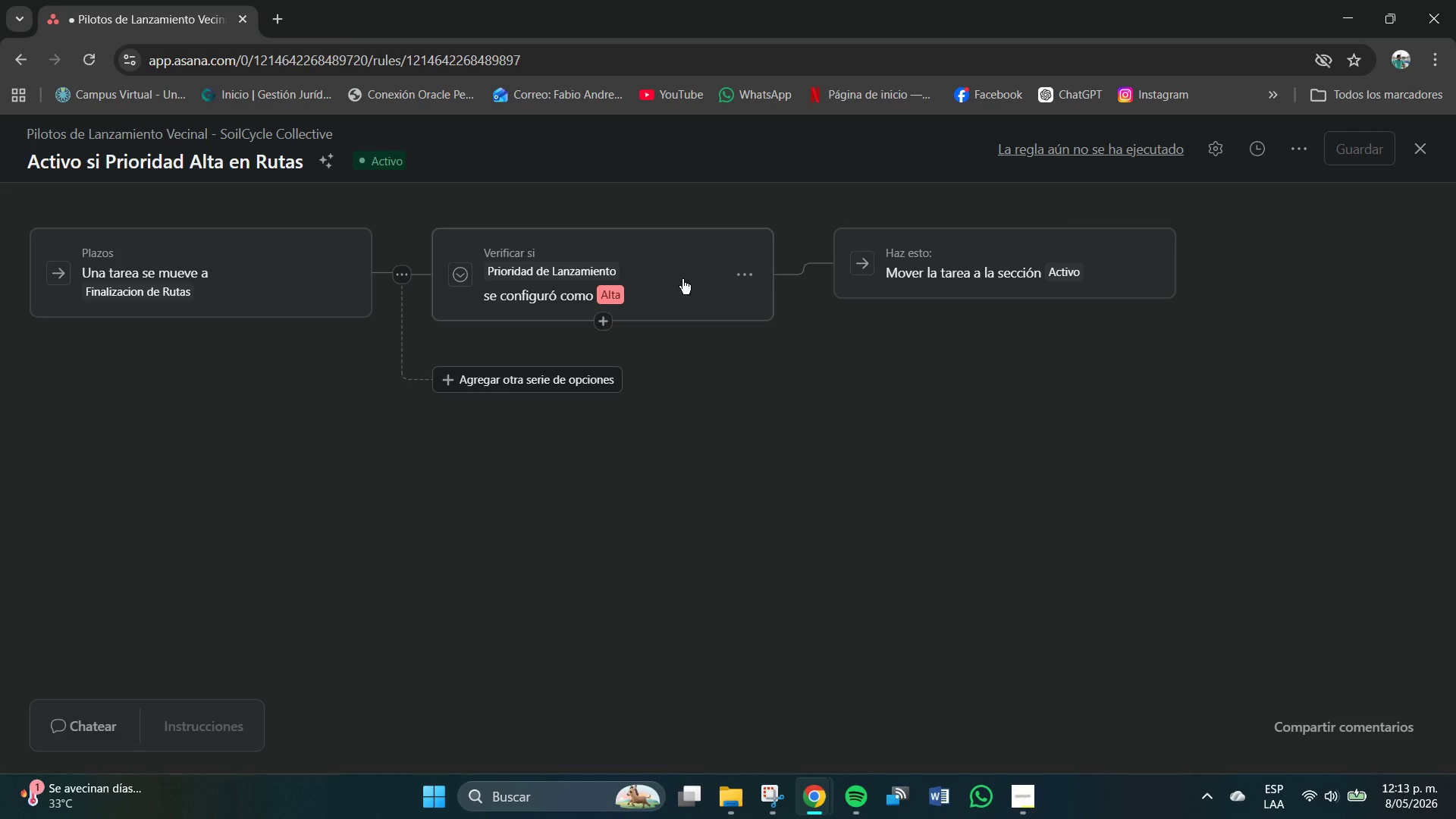 
left_click([1410, 152])
 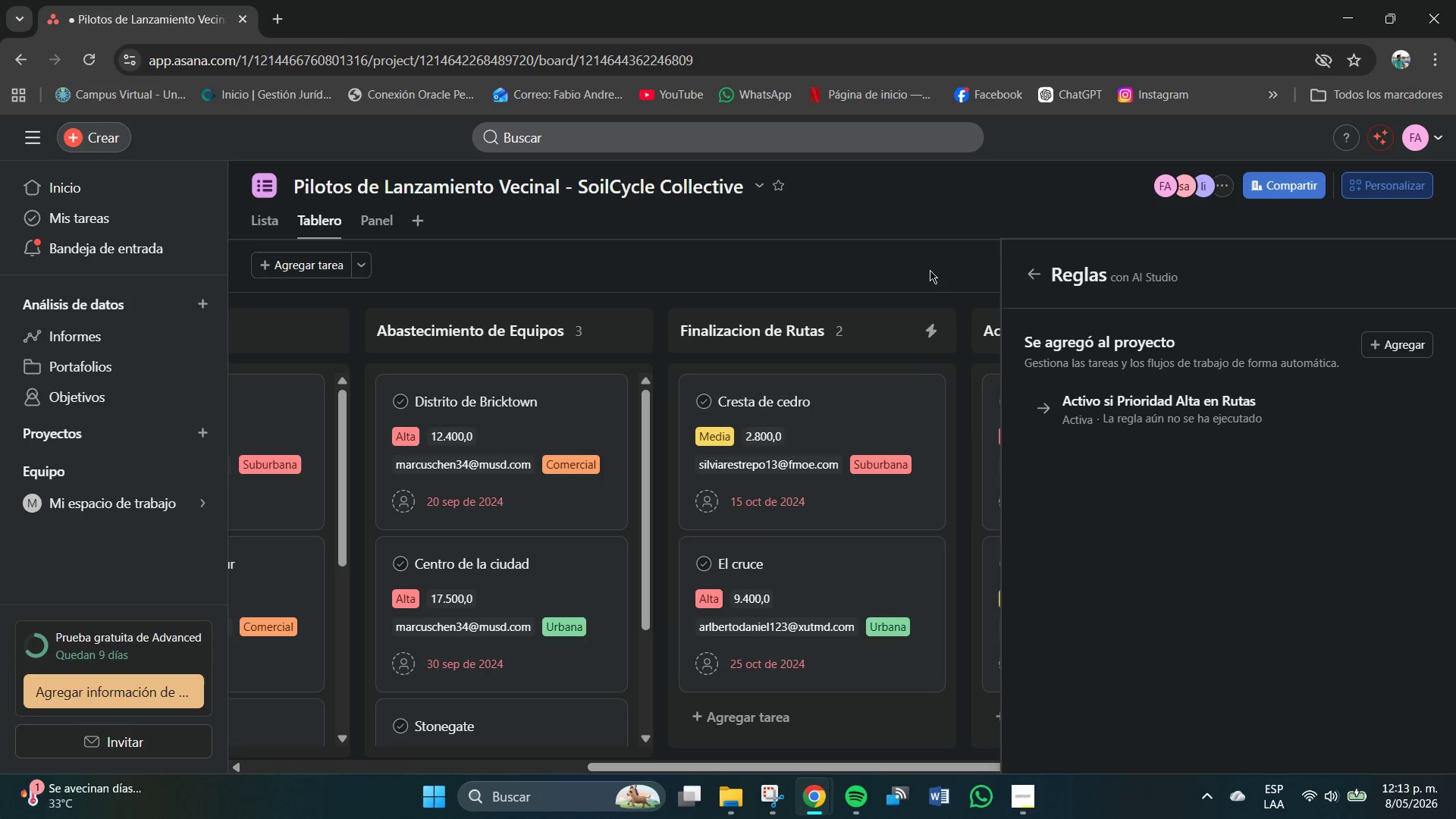 
left_click([905, 263])
 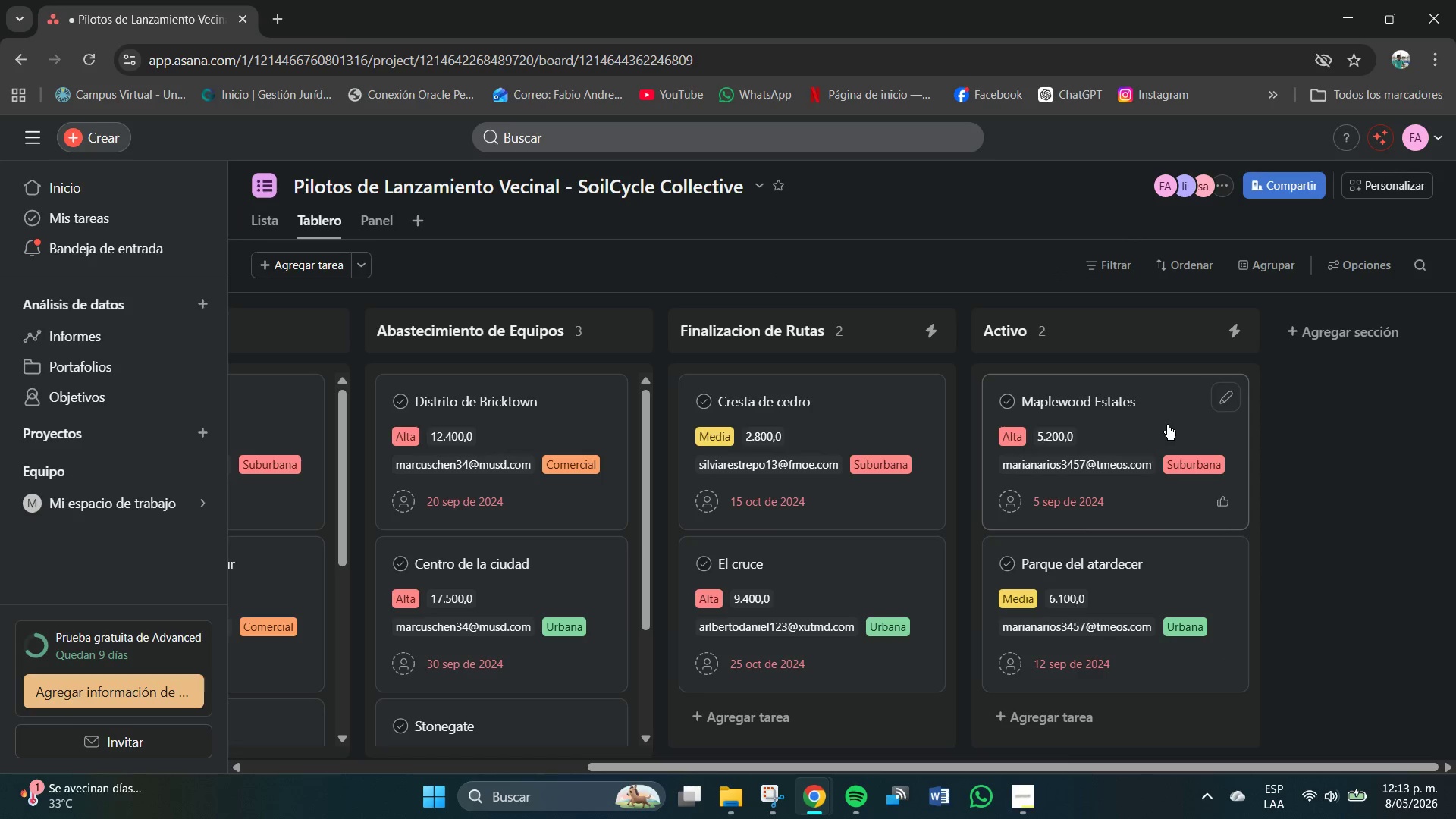 
left_click_drag(start_coordinate=[1106, 430], to_coordinate=[1082, 524])
 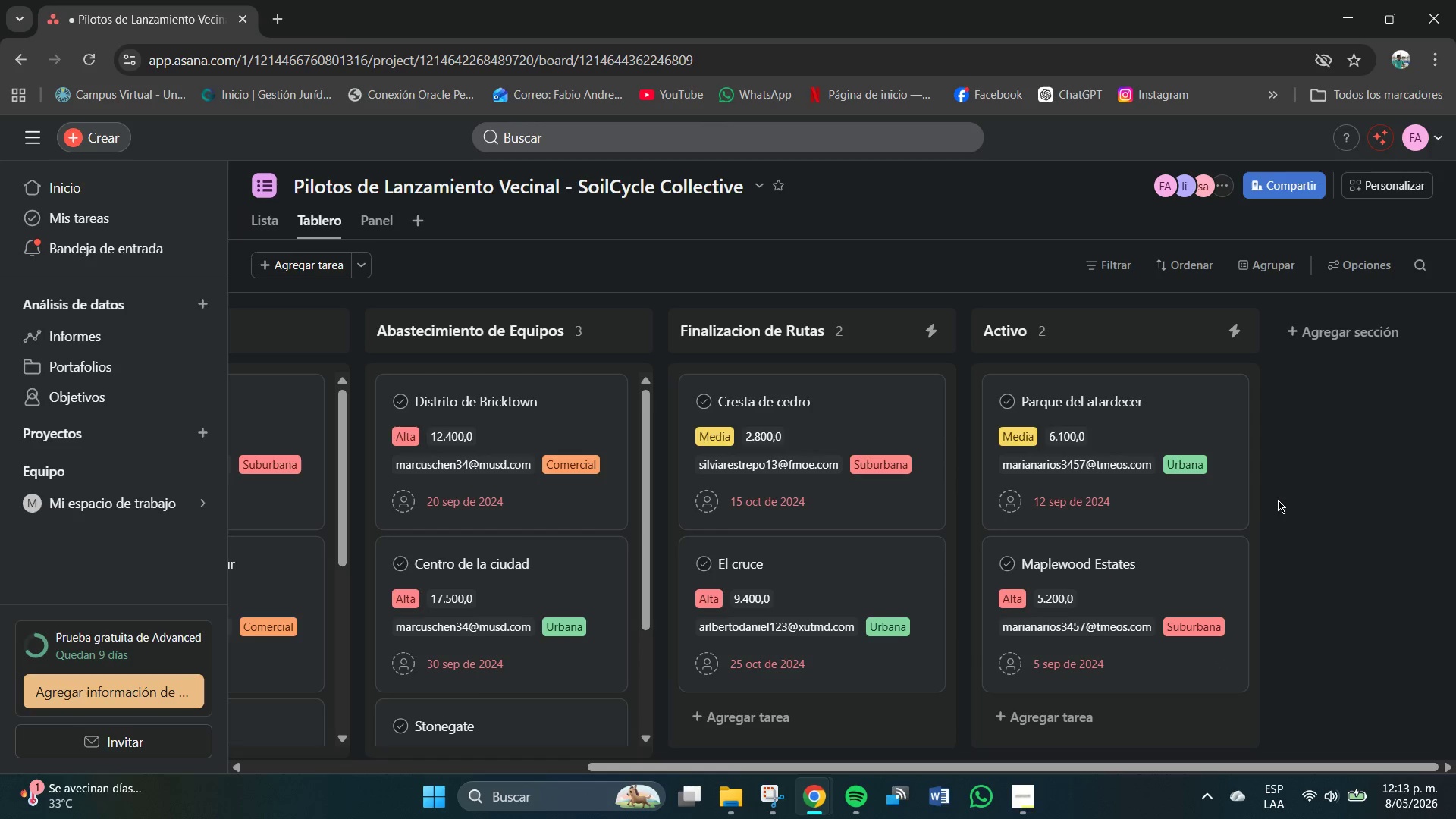 
scroll: coordinate [1120, 487], scroll_direction: up, amount: 2.0
 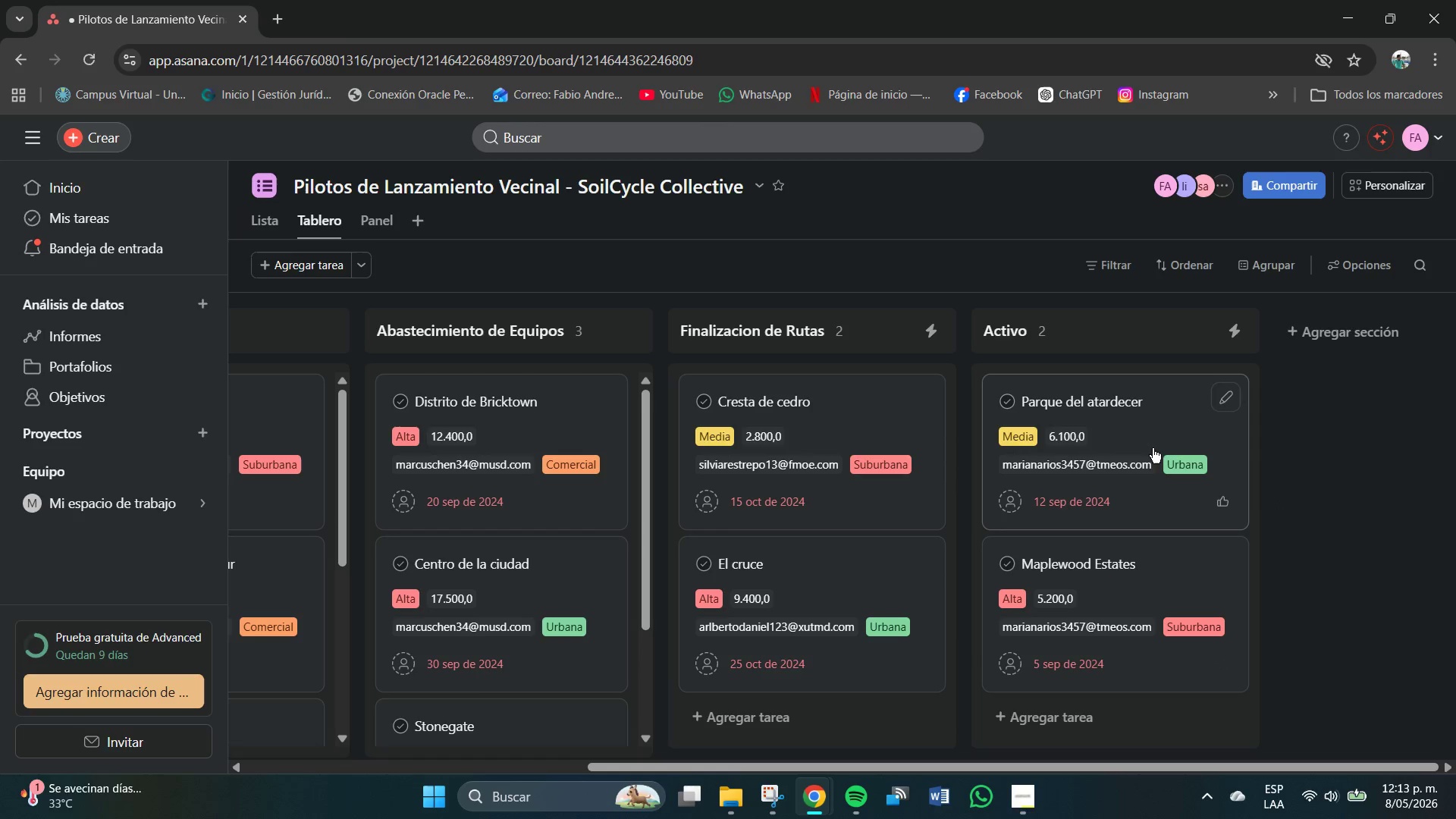 
left_click_drag(start_coordinate=[1135, 420], to_coordinate=[1148, 610])
 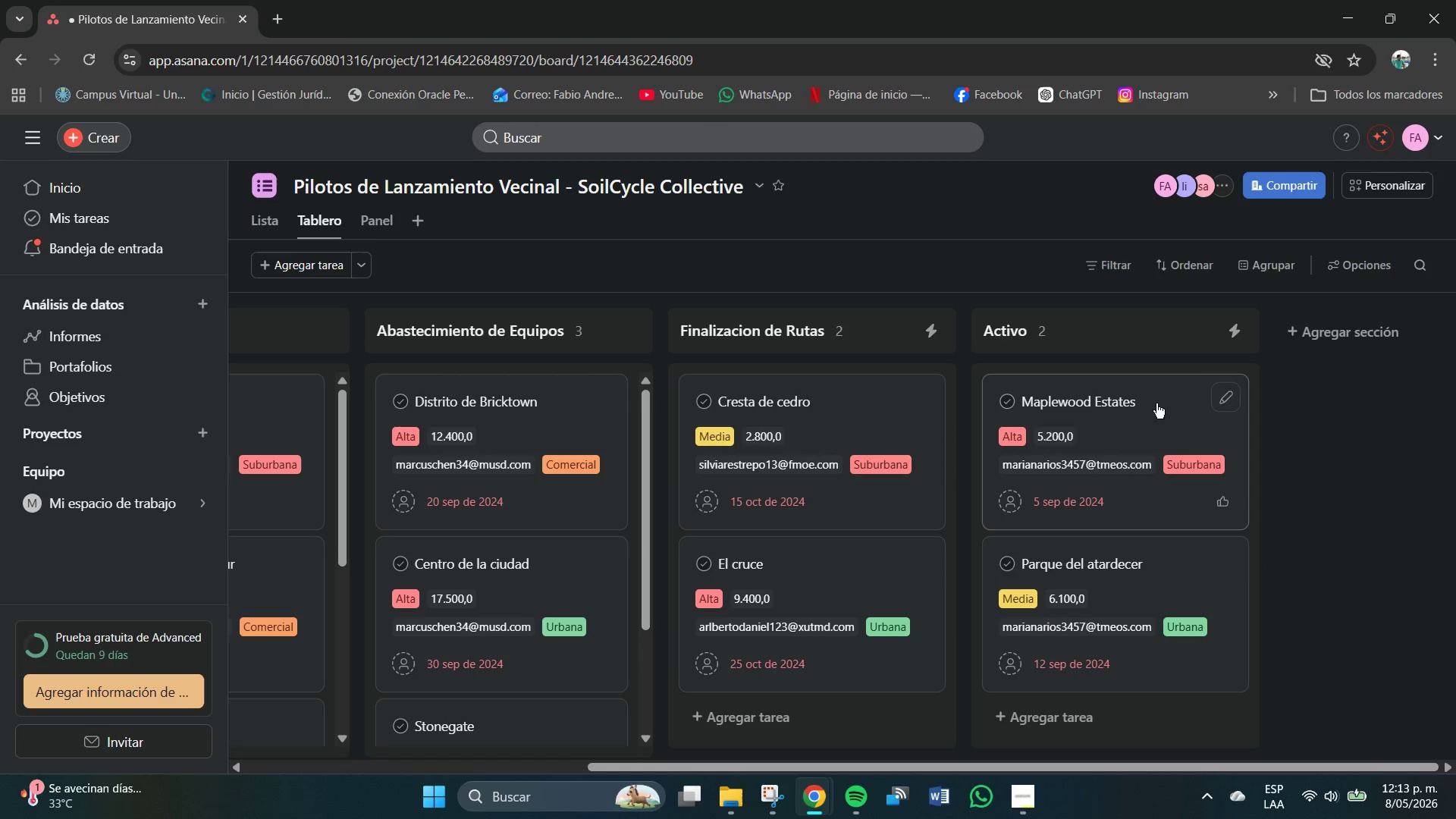 
left_click([1329, 338])
 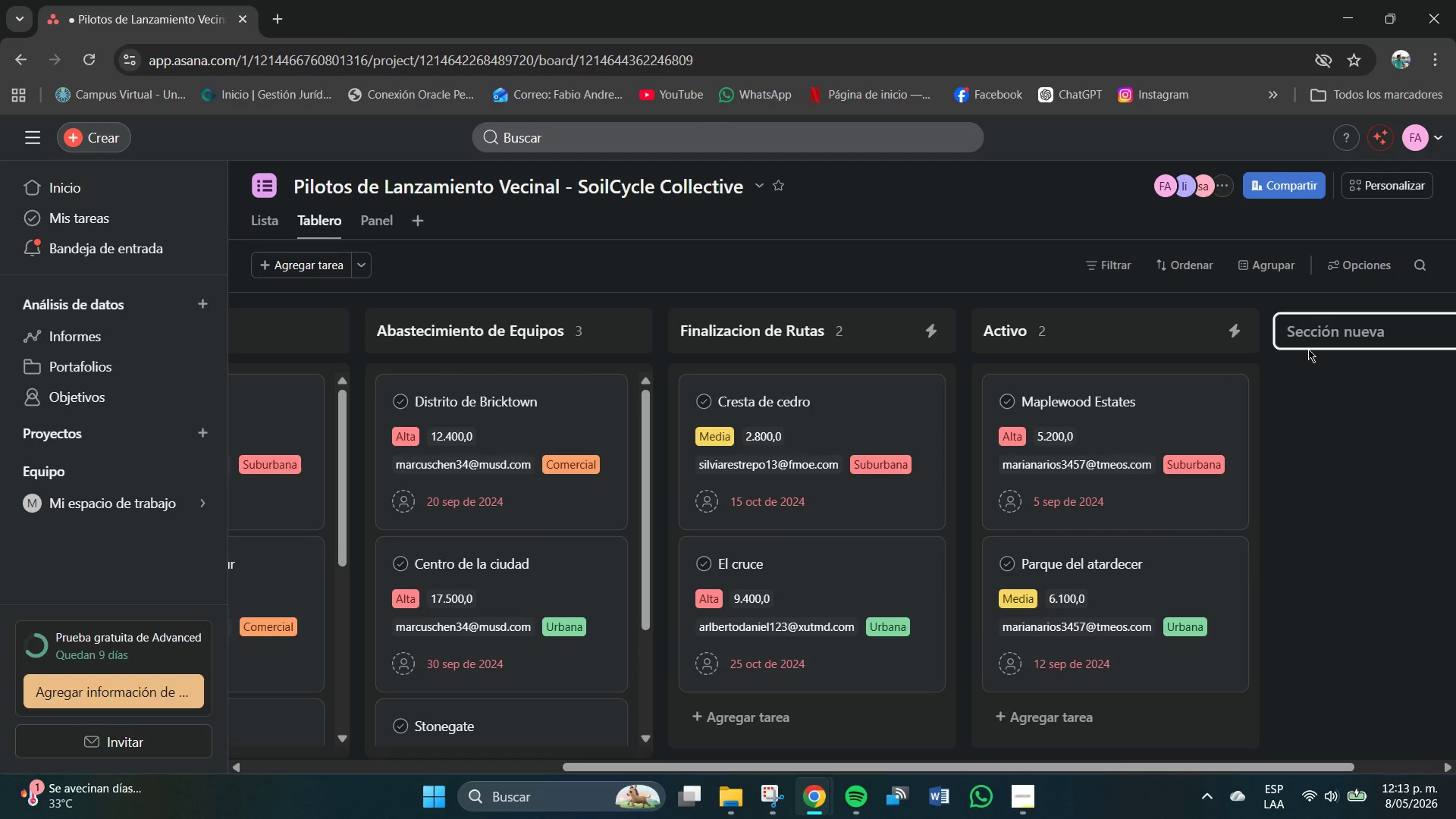 
type(tarea)
 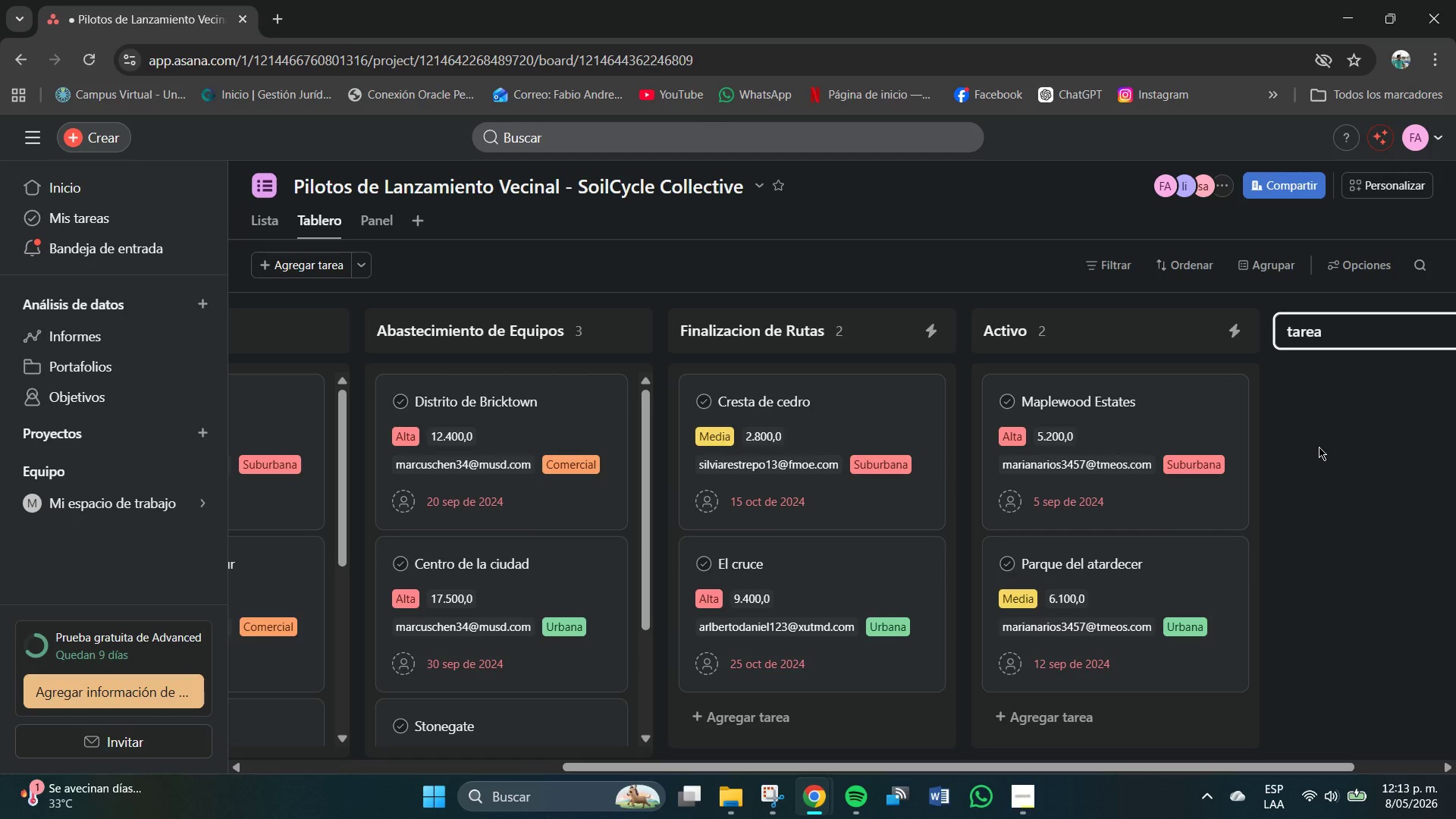 
key(Enter)
 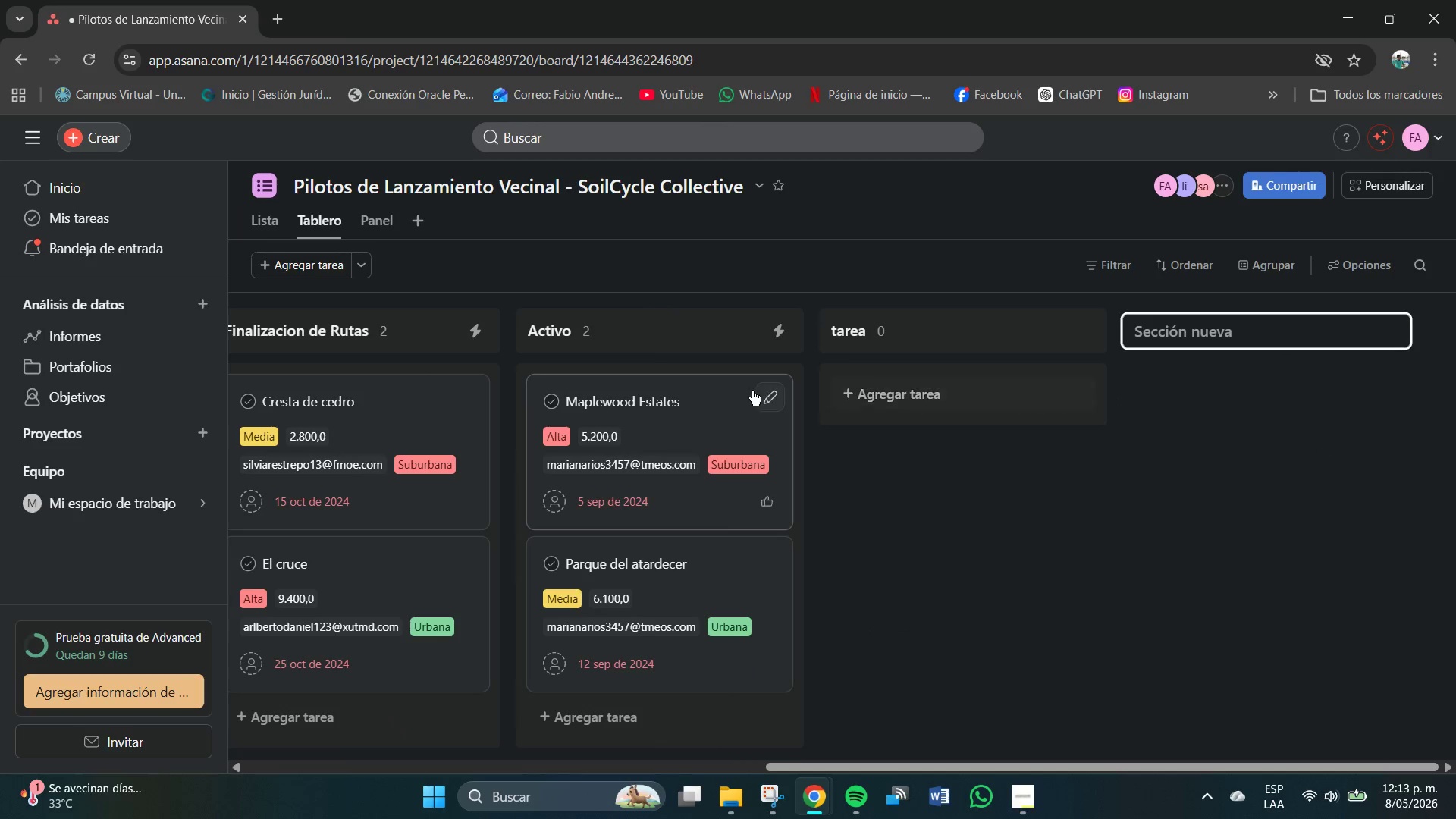 
left_click_drag(start_coordinate=[664, 403], to_coordinate=[917, 411])
 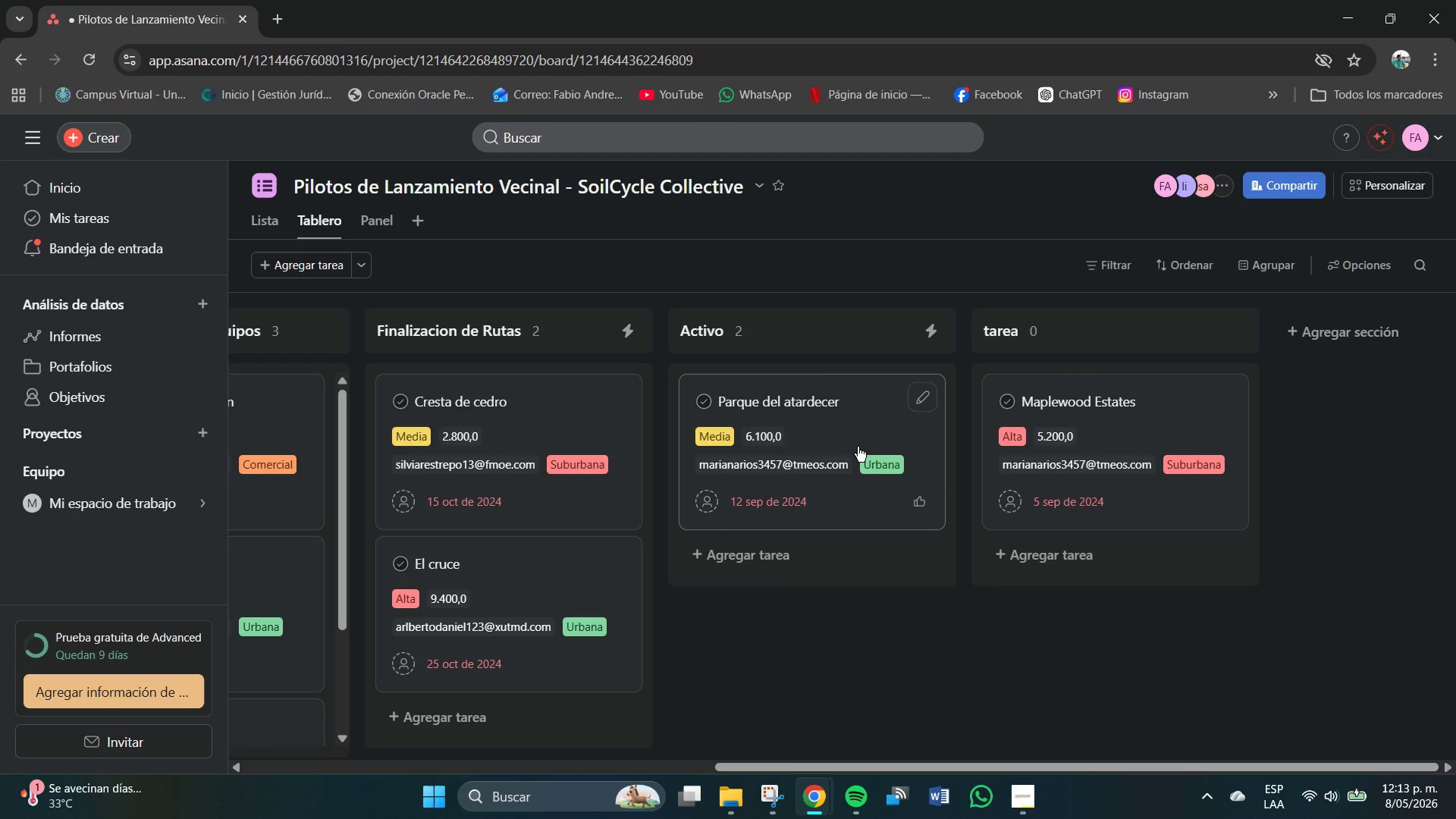 
left_click_drag(start_coordinate=[810, 428], to_coordinate=[1129, 545])
 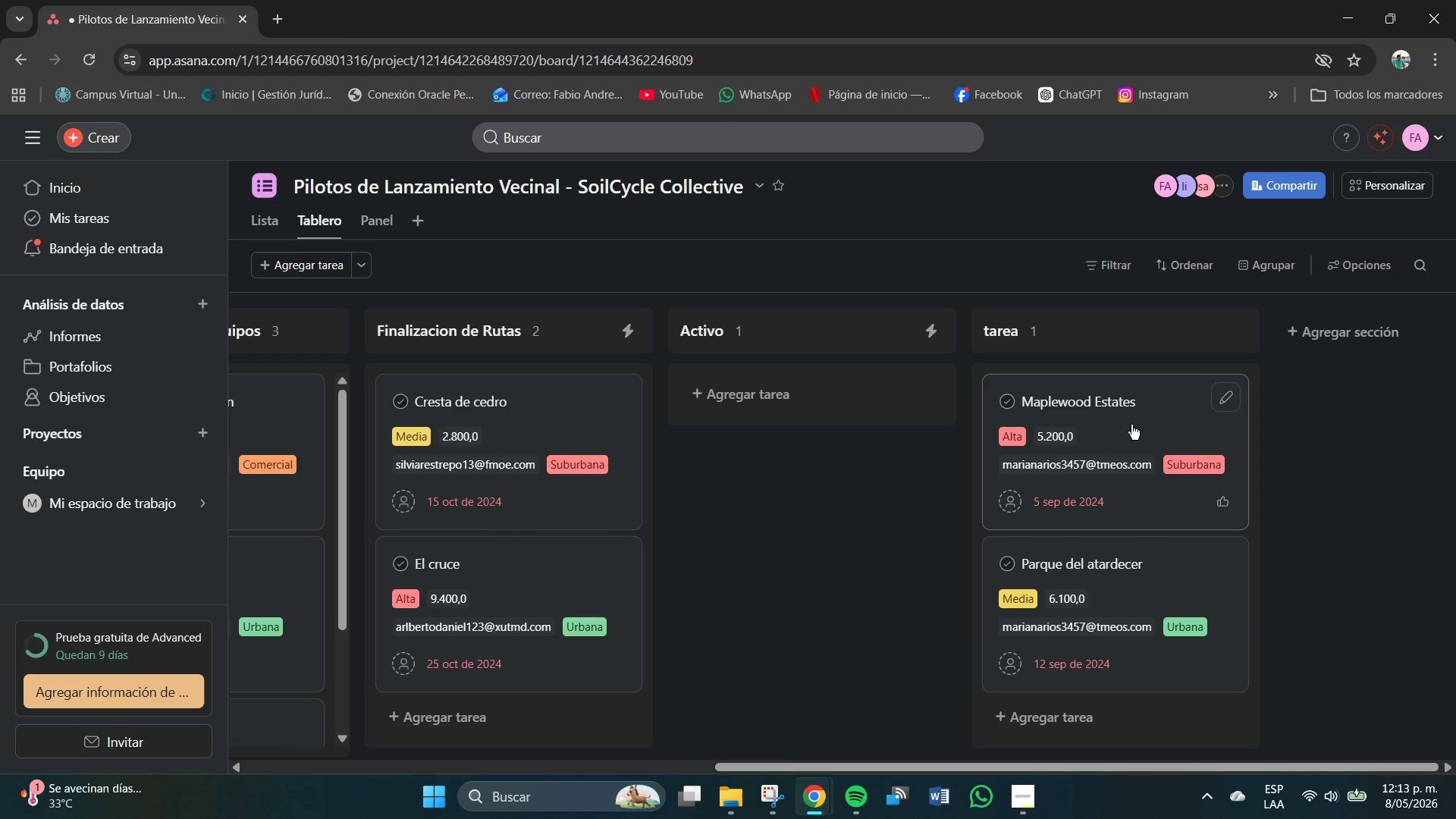 
left_click_drag(start_coordinate=[1128, 416], to_coordinate=[811, 391])
 